 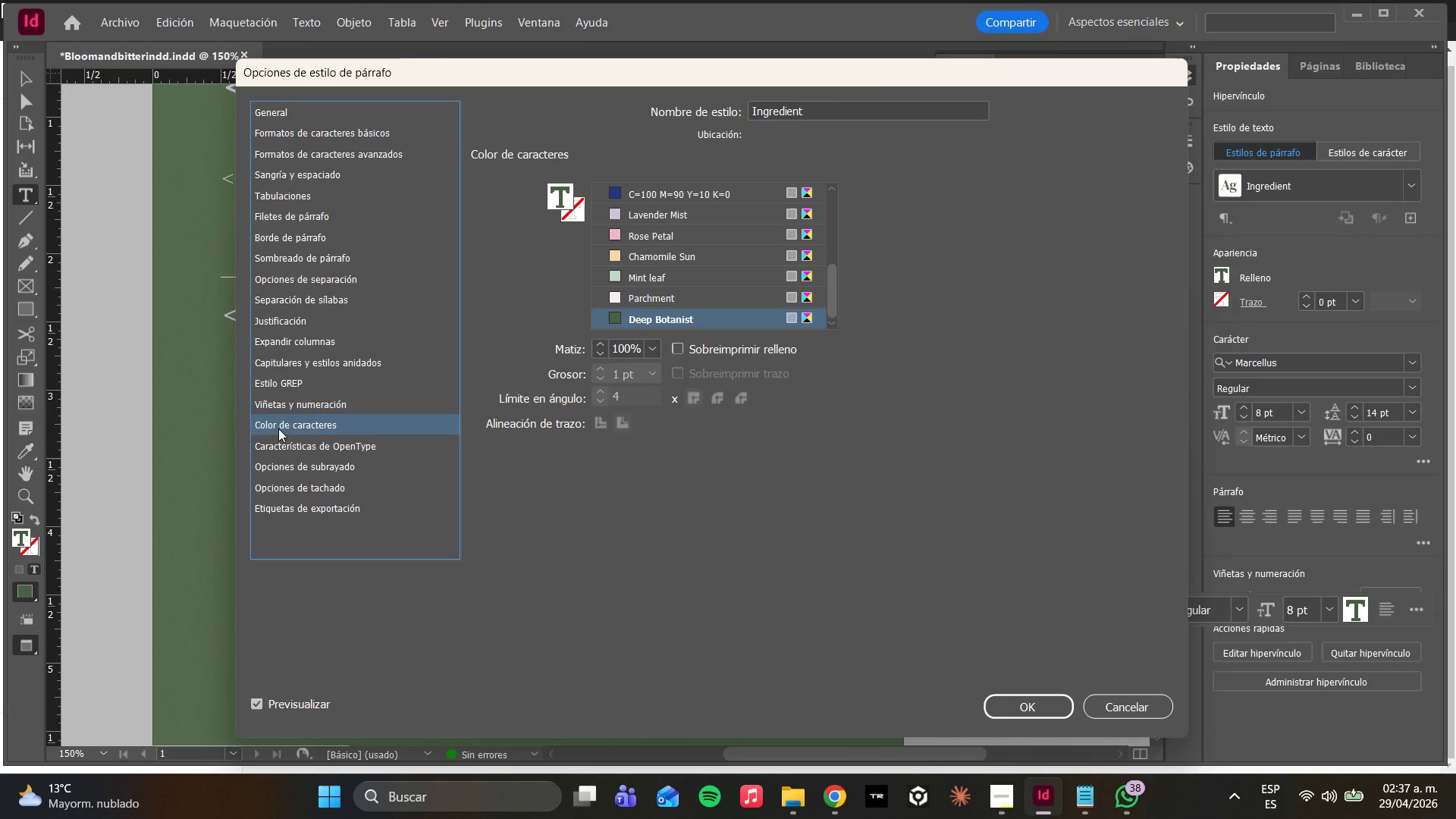 
left_click([573, 213])
 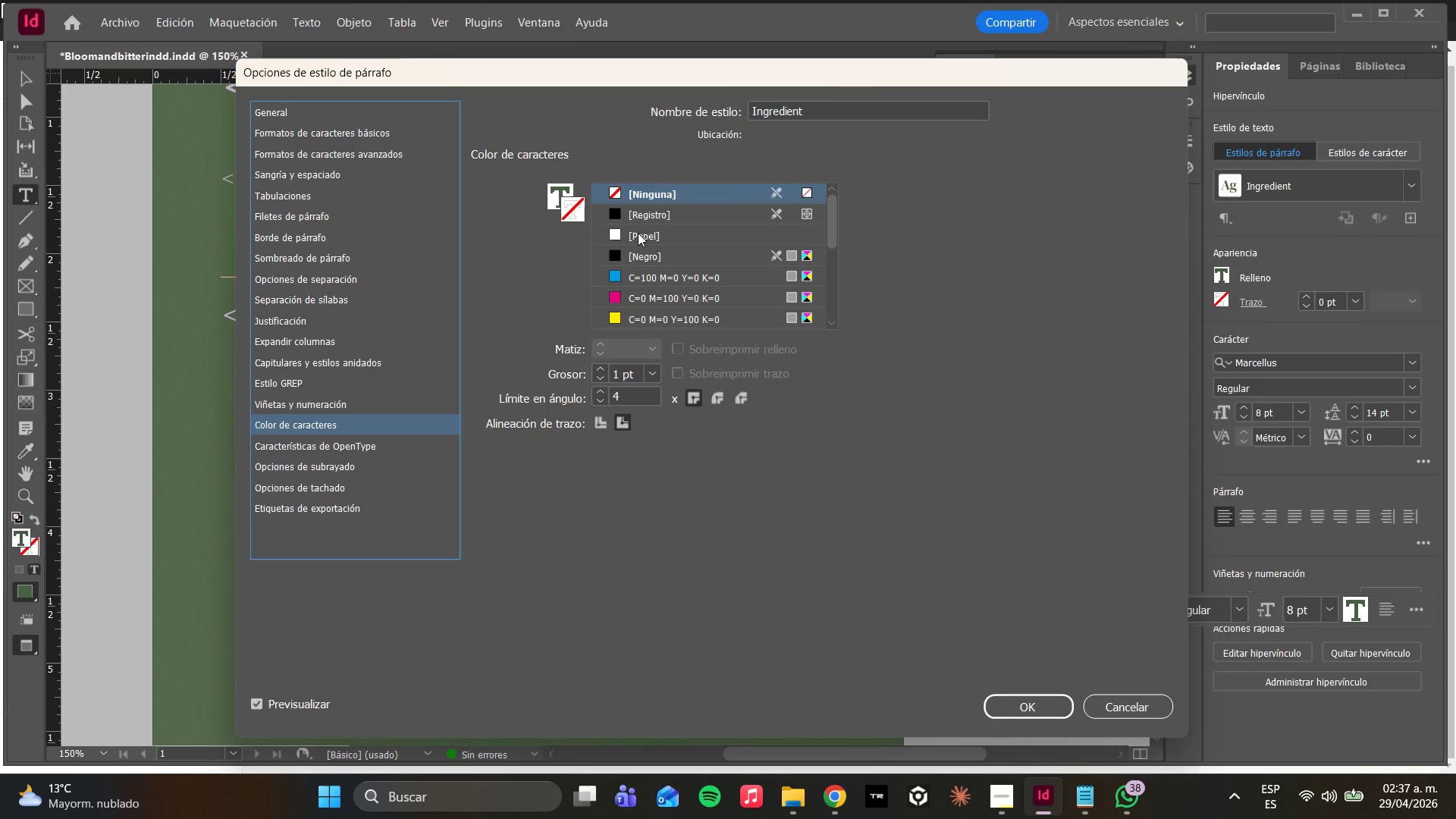 
left_click([634, 318])
 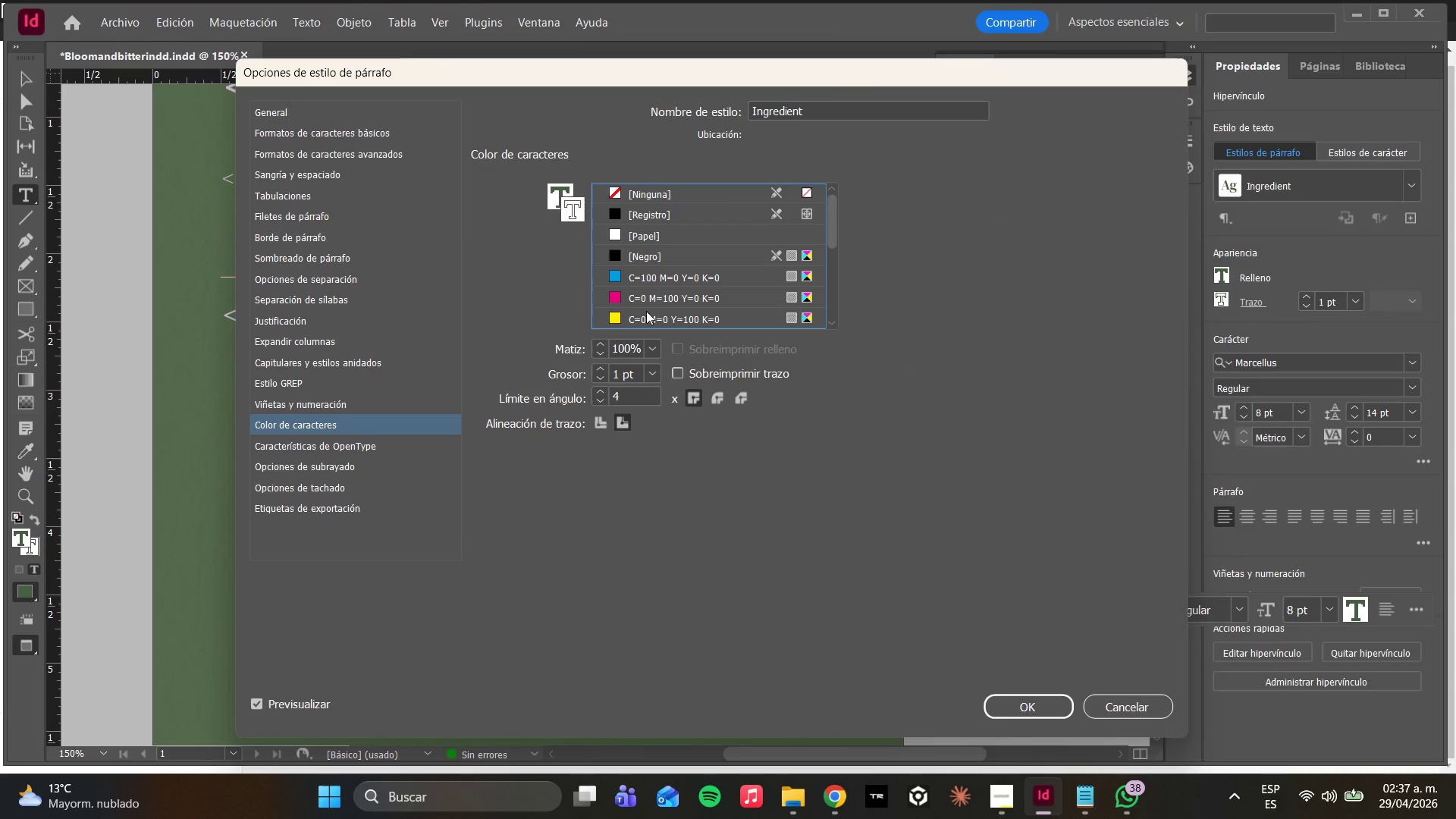 
scroll: coordinate [657, 281], scroll_direction: down, amount: 16.0
 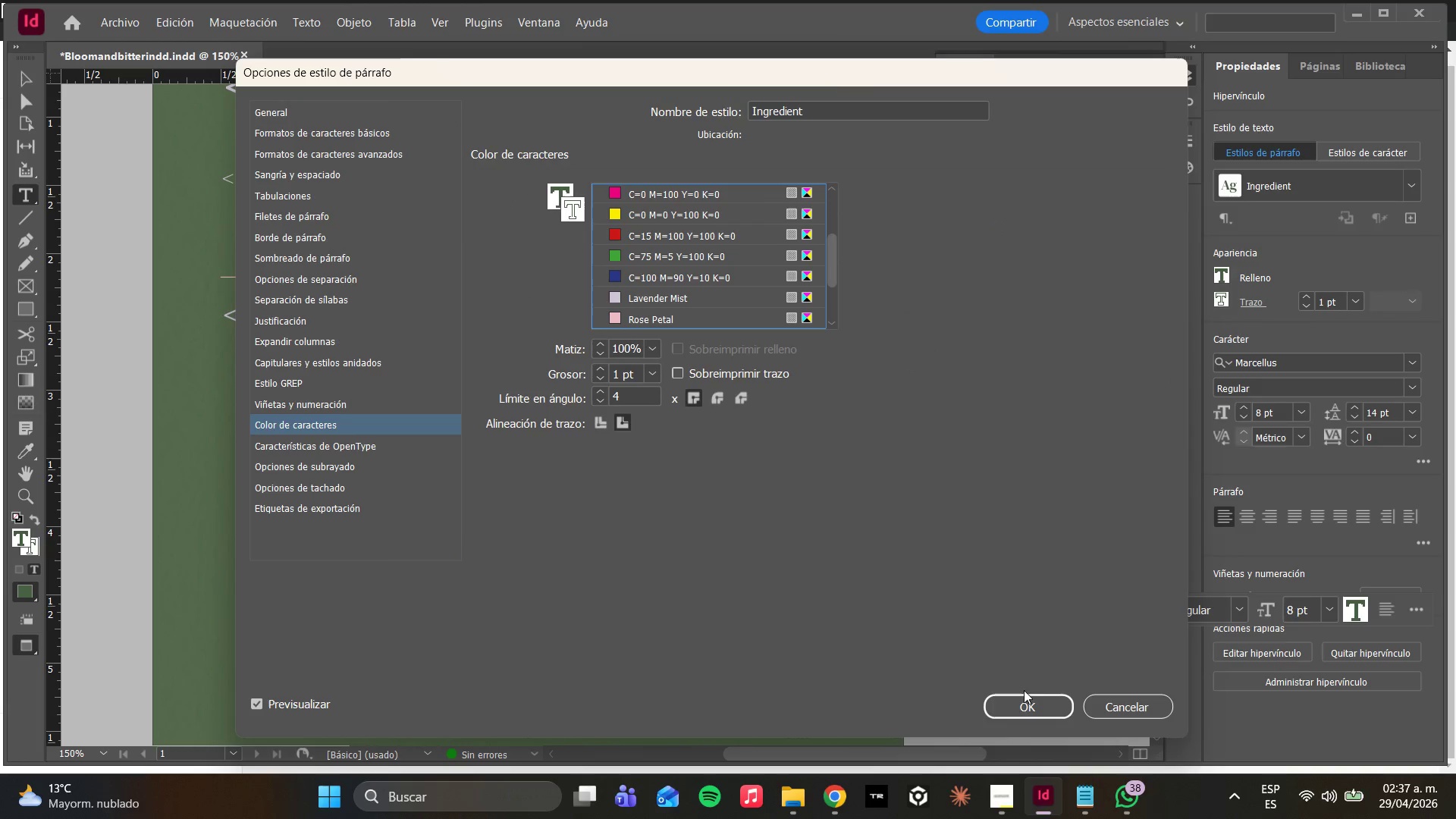 
left_click([1021, 697])
 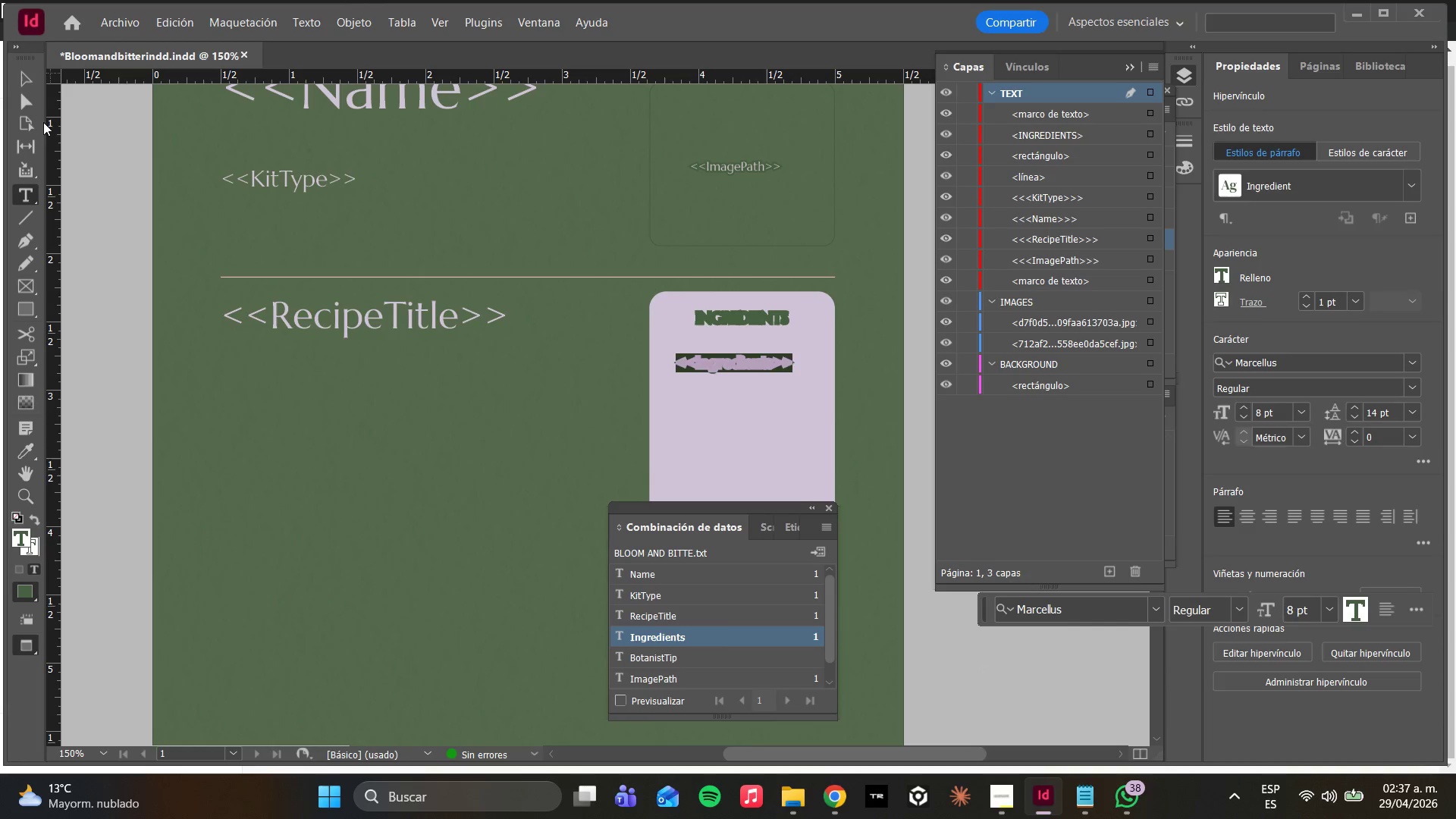 
left_click([27, 94])
 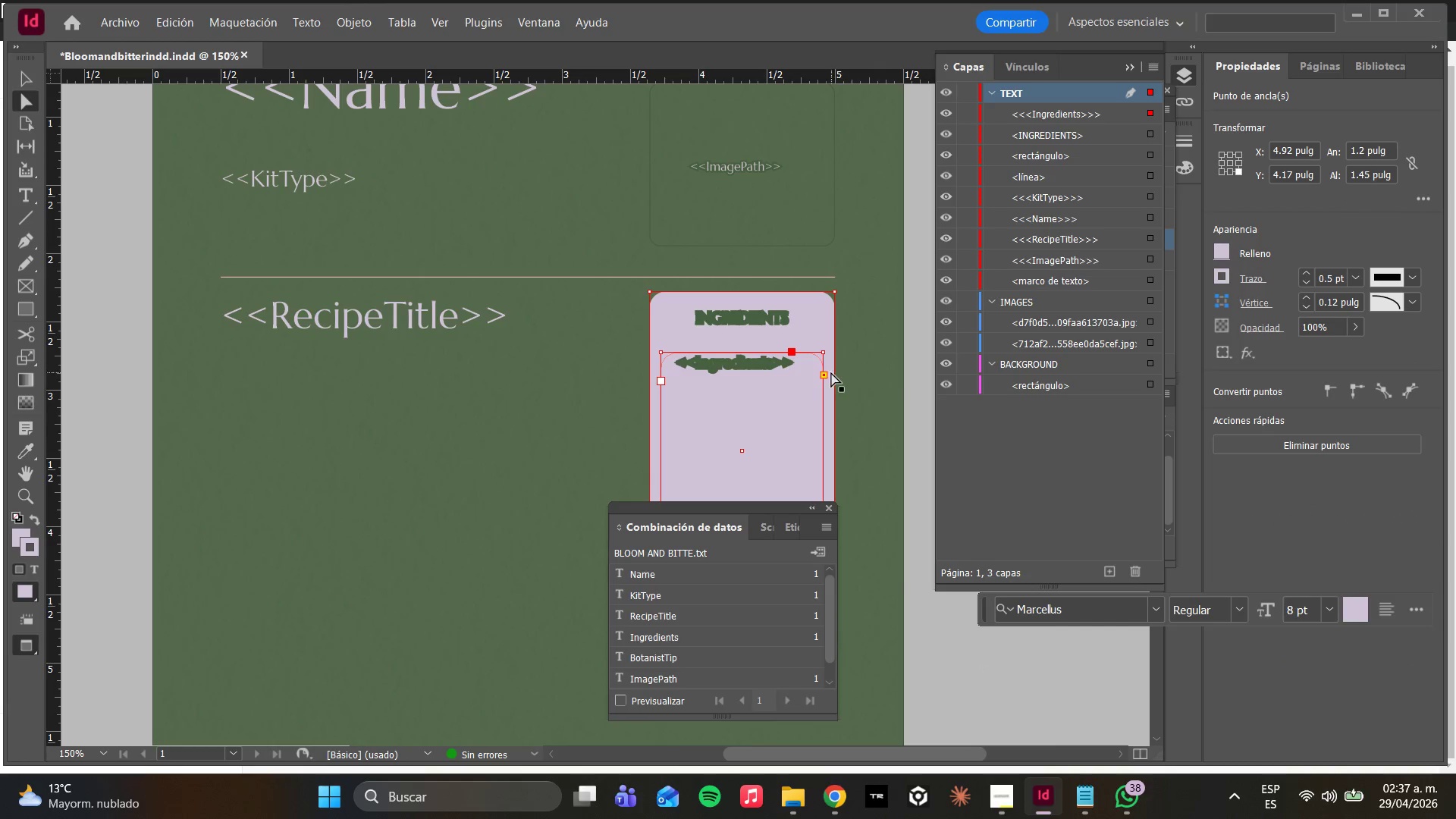 
left_click([811, 372])
 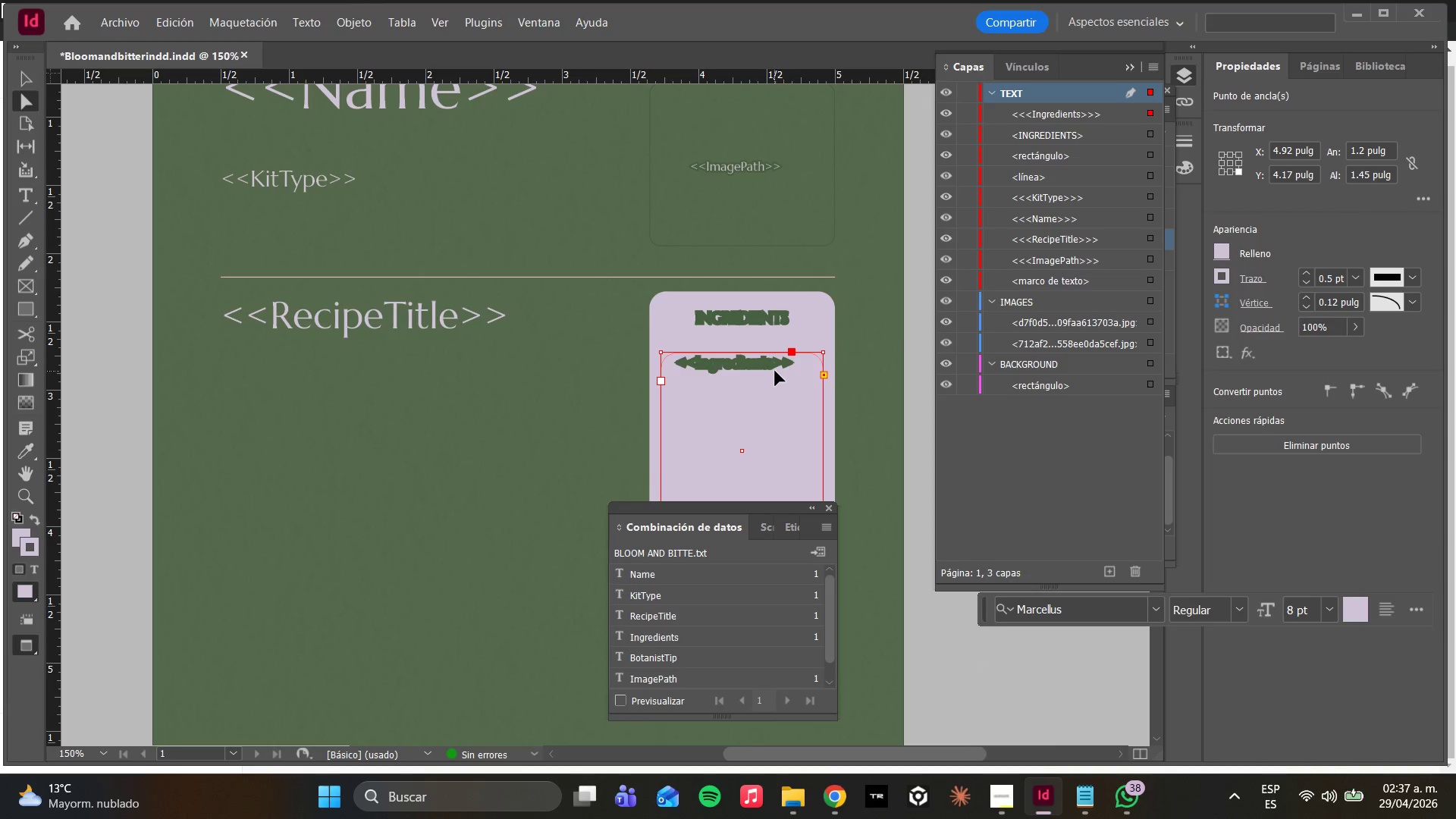 
double_click([775, 371])
 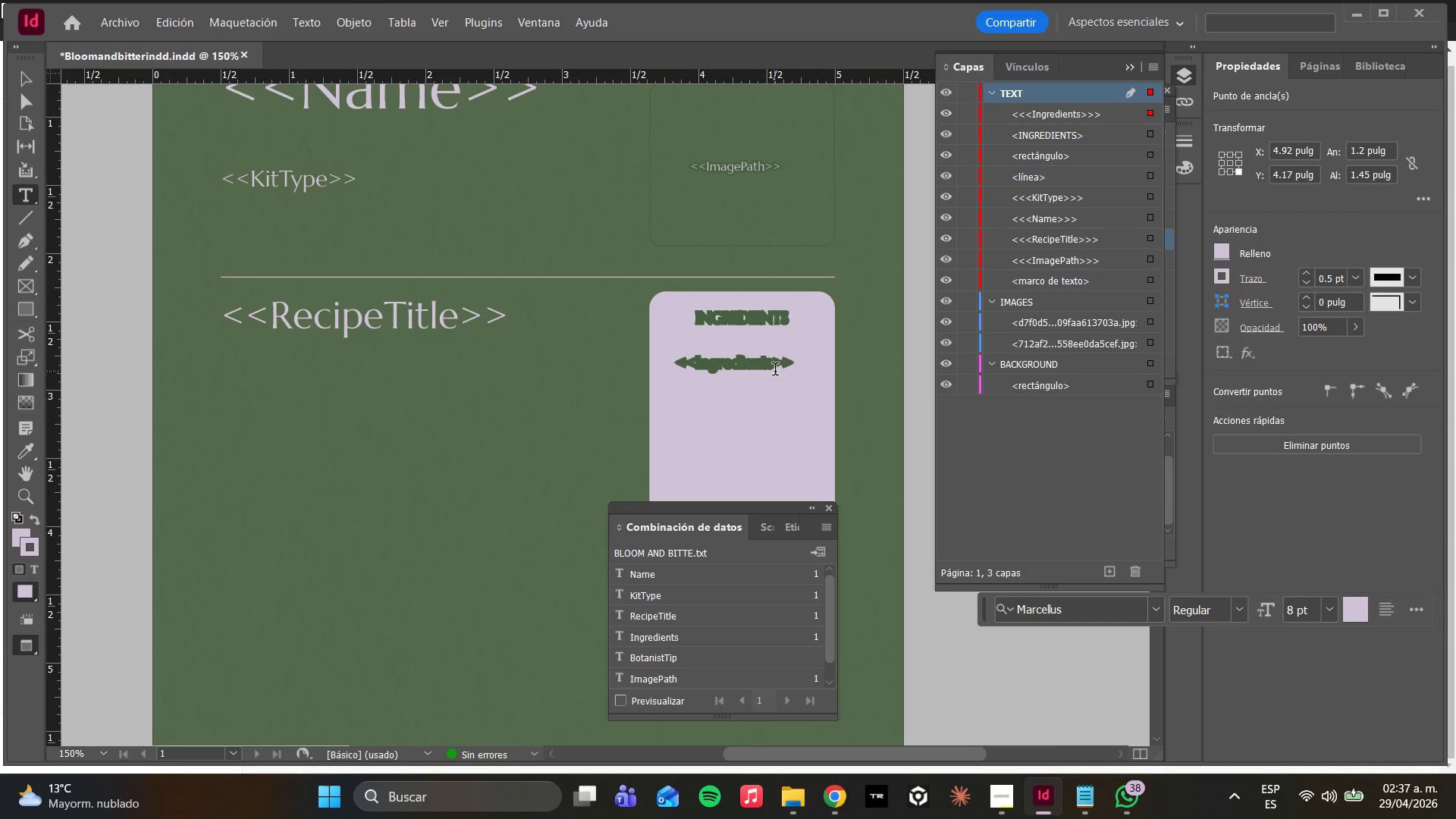 
key(Control+A)
 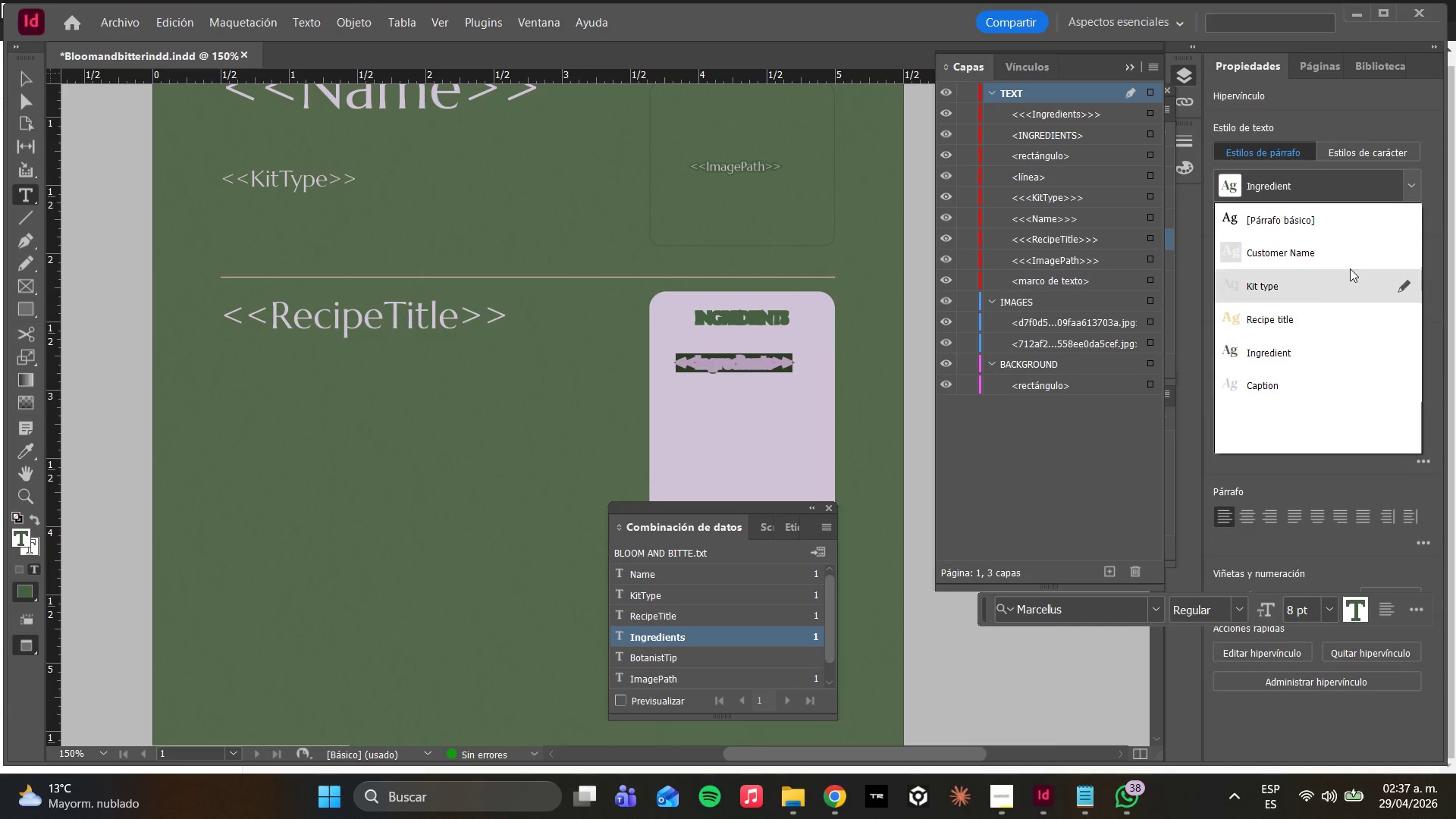 
left_click([1279, 353])
 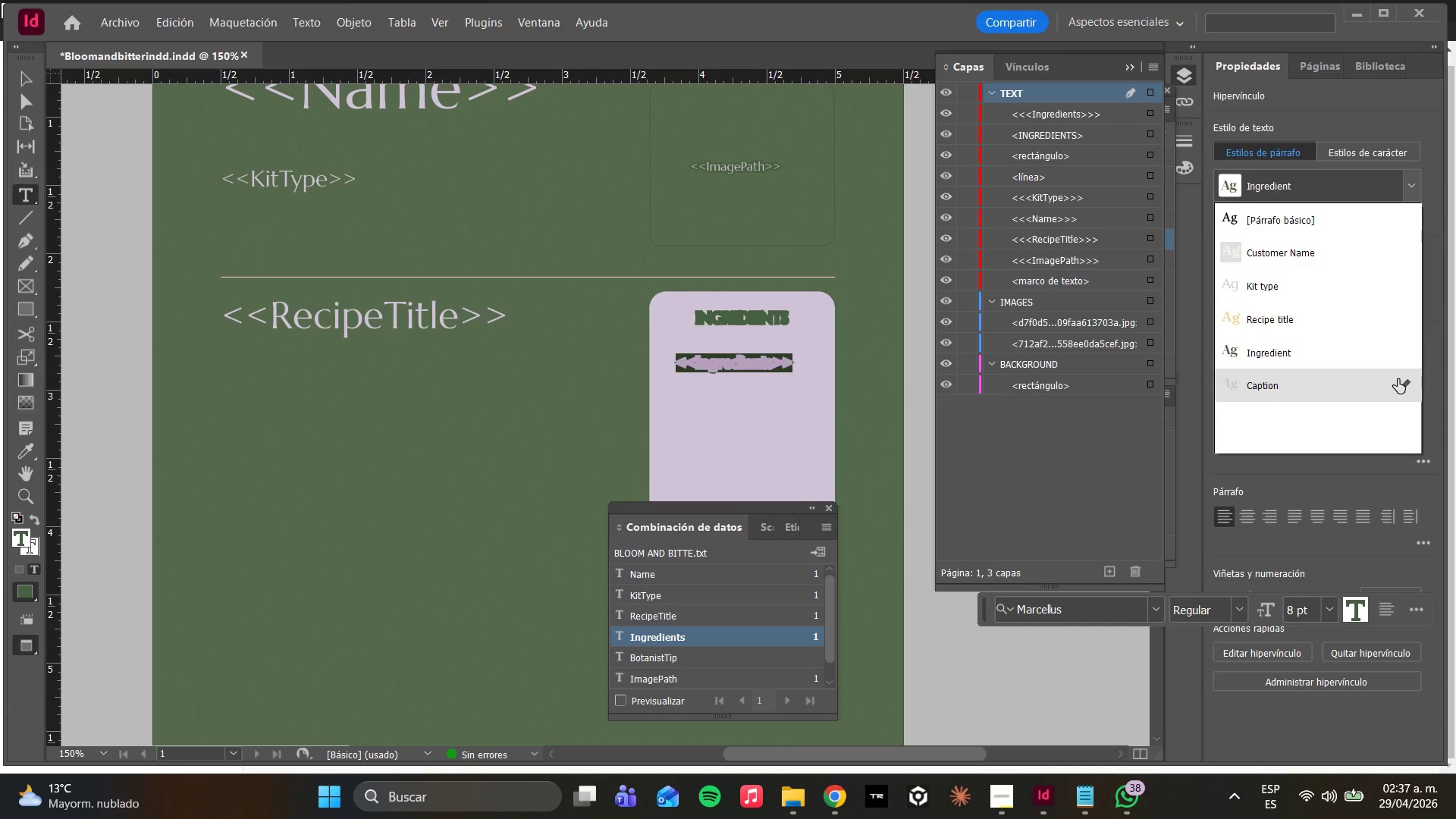 
left_click([1401, 349])
 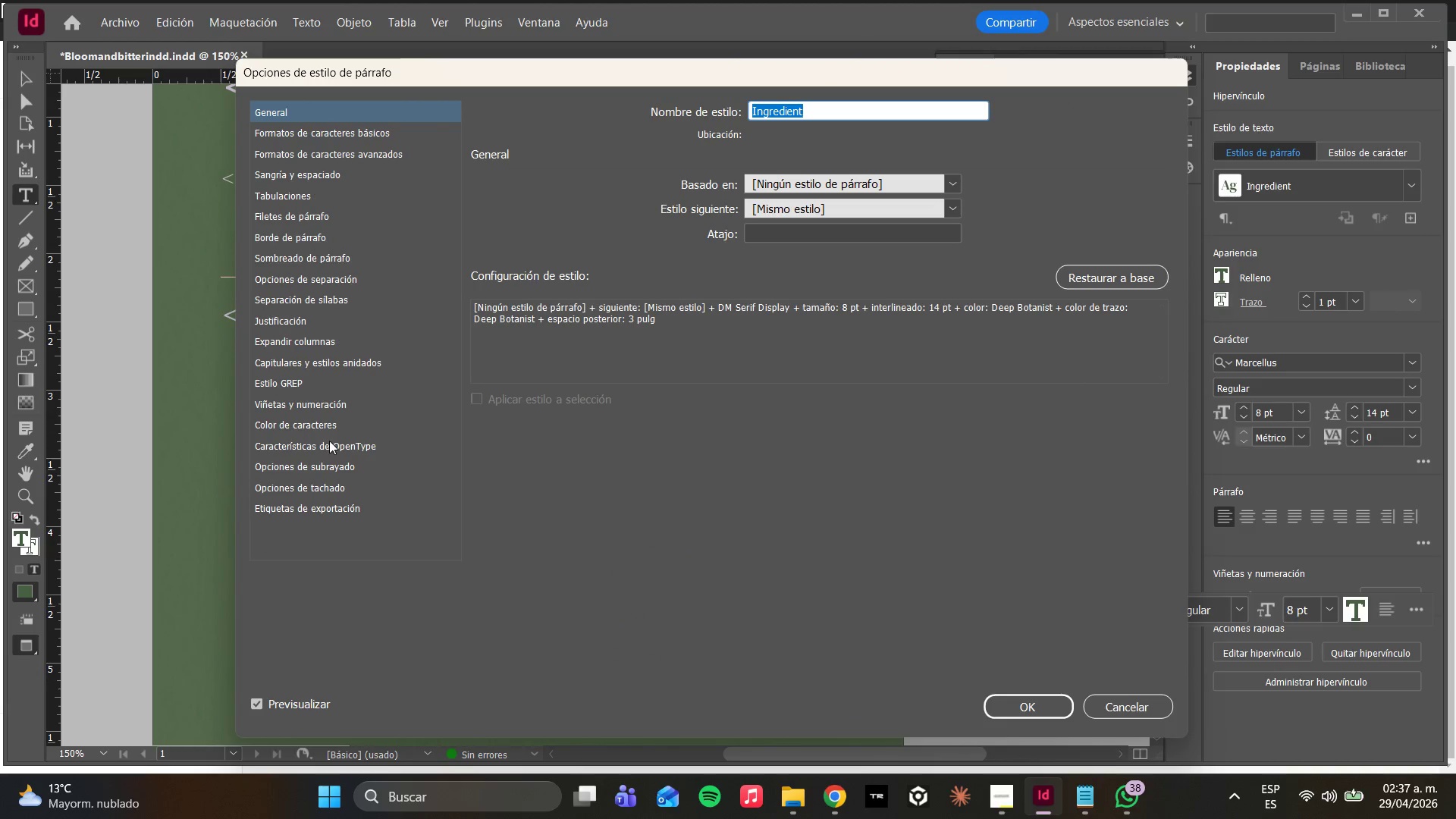 
left_click([318, 465])
 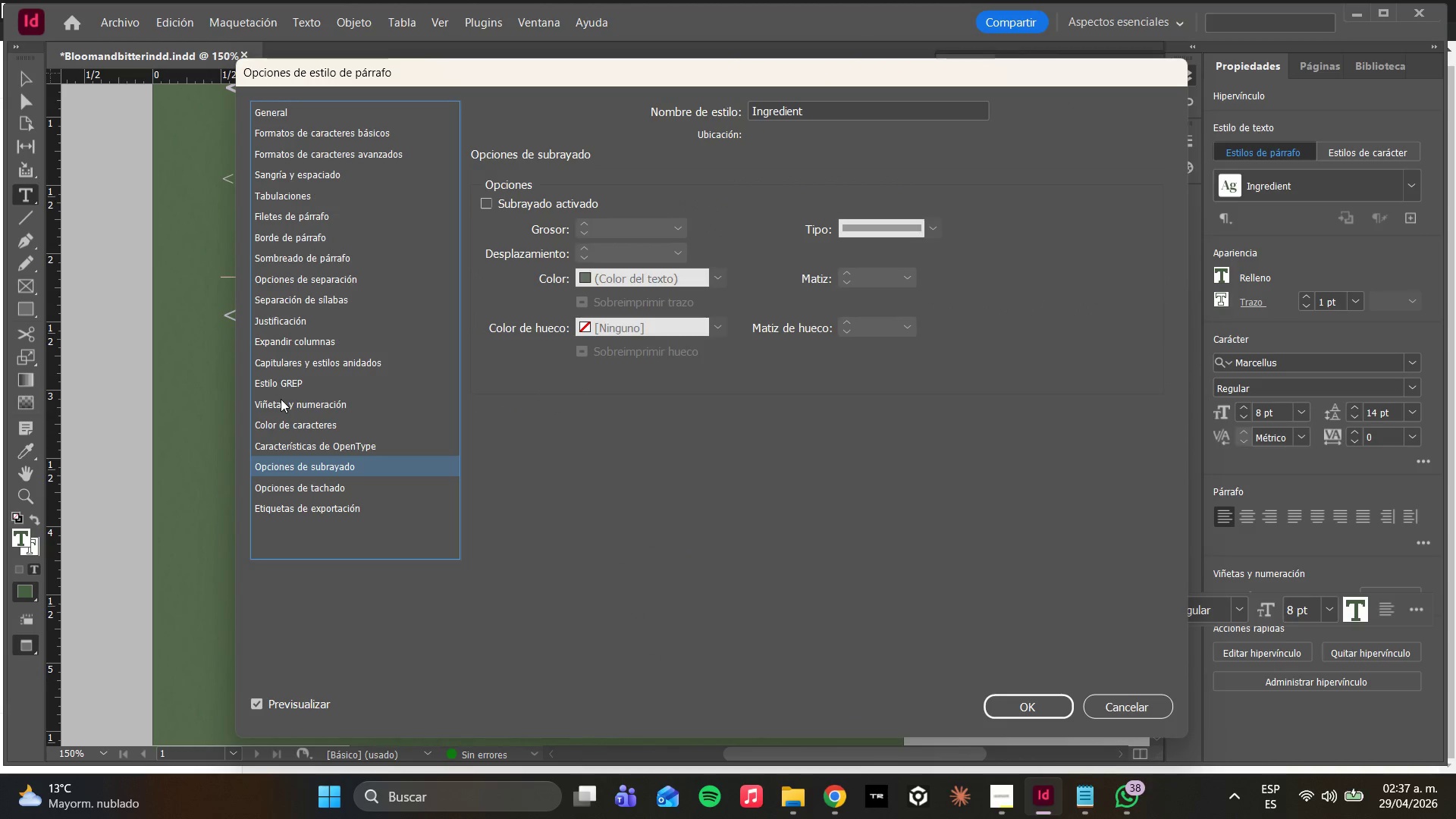 
left_click([294, 439])
 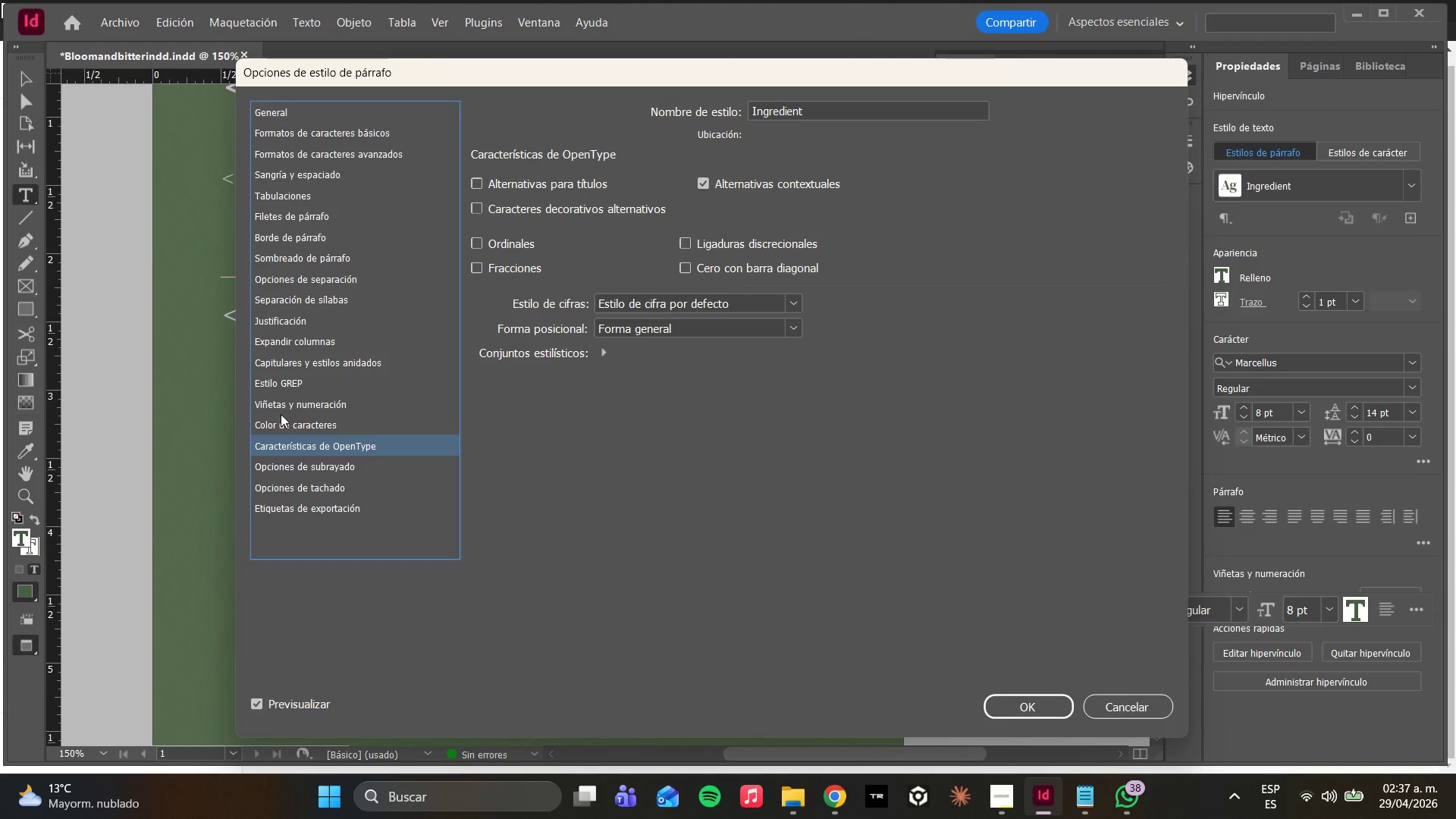 
left_click([283, 425])
 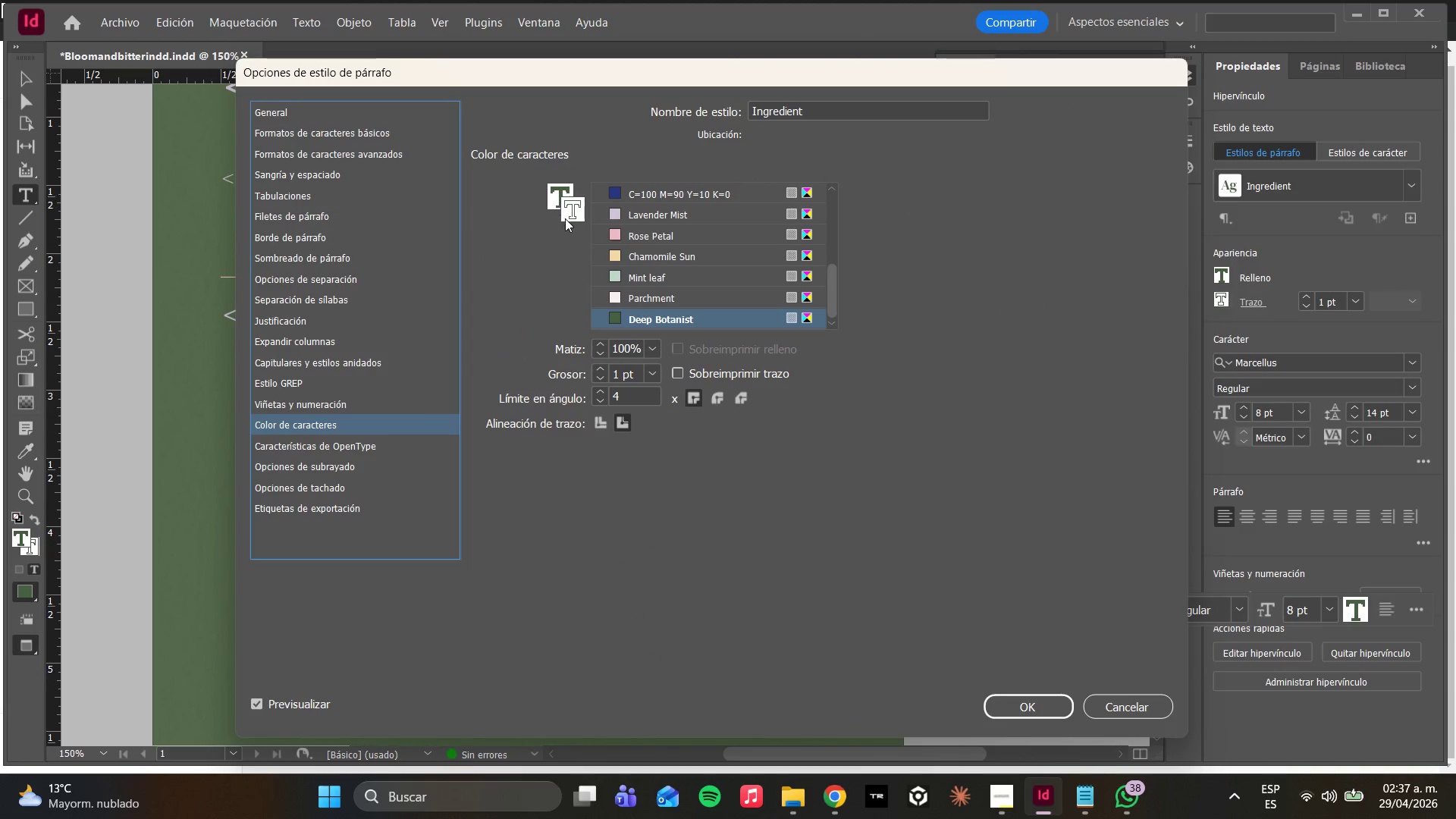 
double_click([566, 220])
 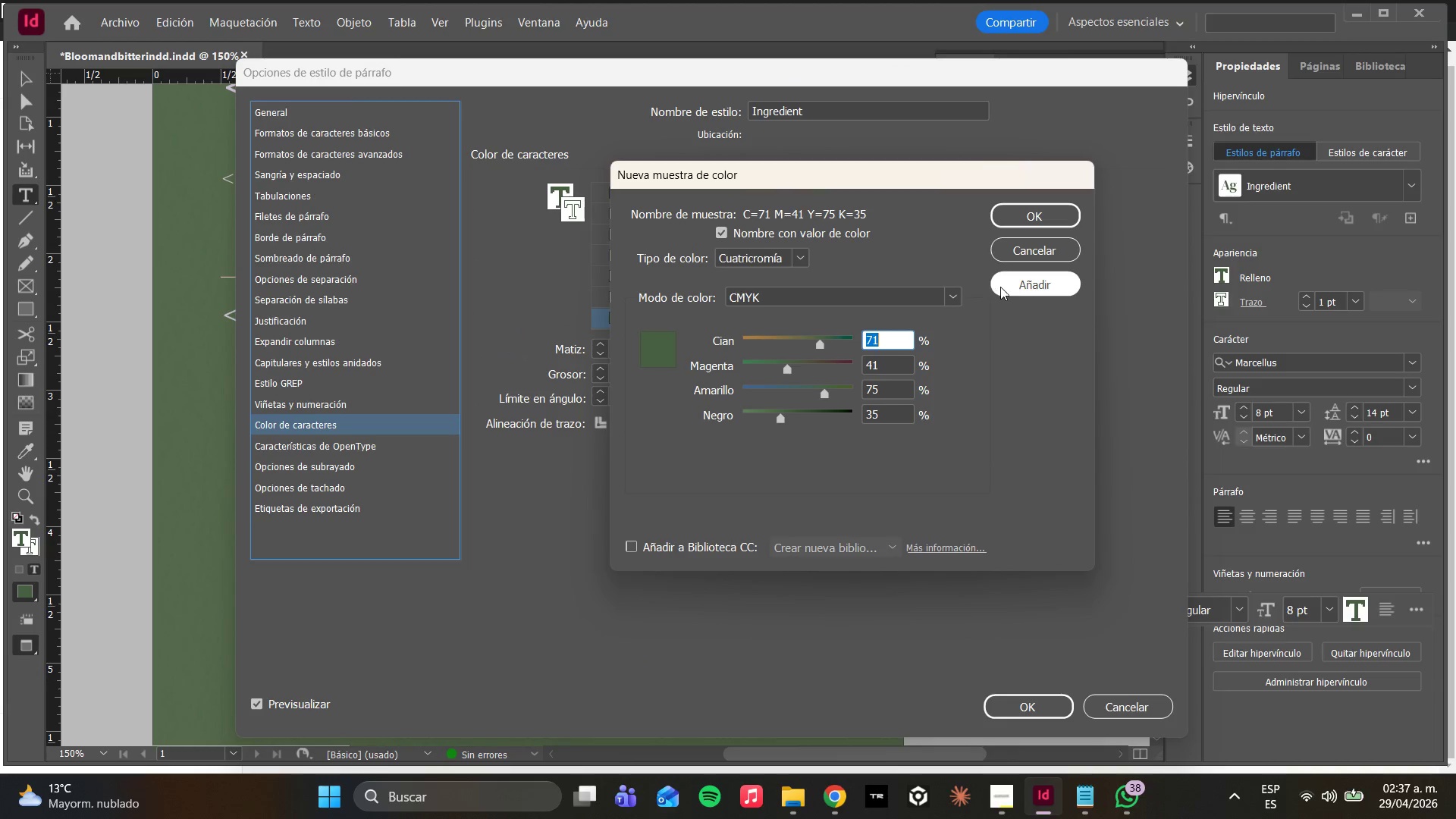 
left_click([1006, 249])
 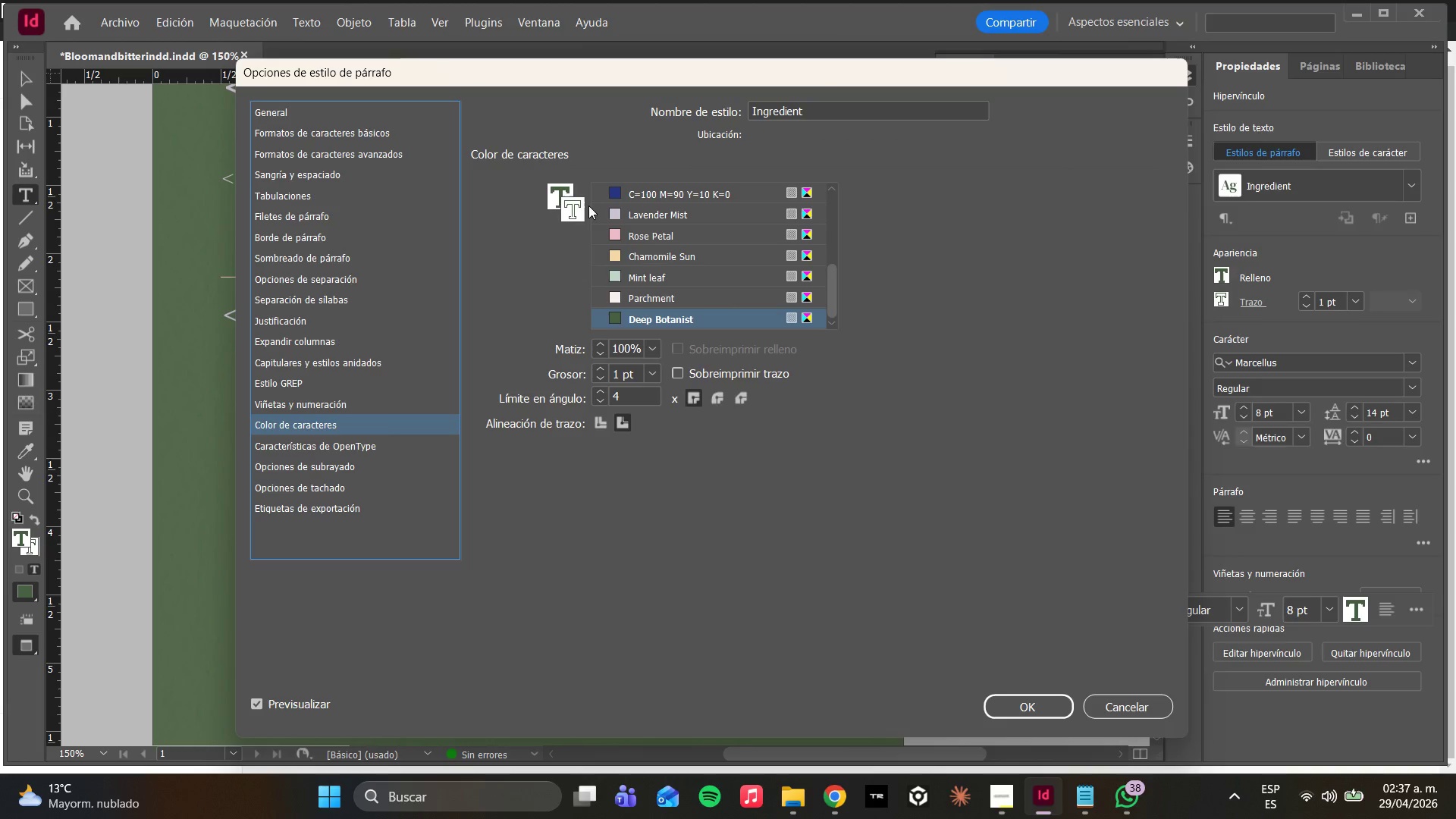 
left_click([566, 214])
 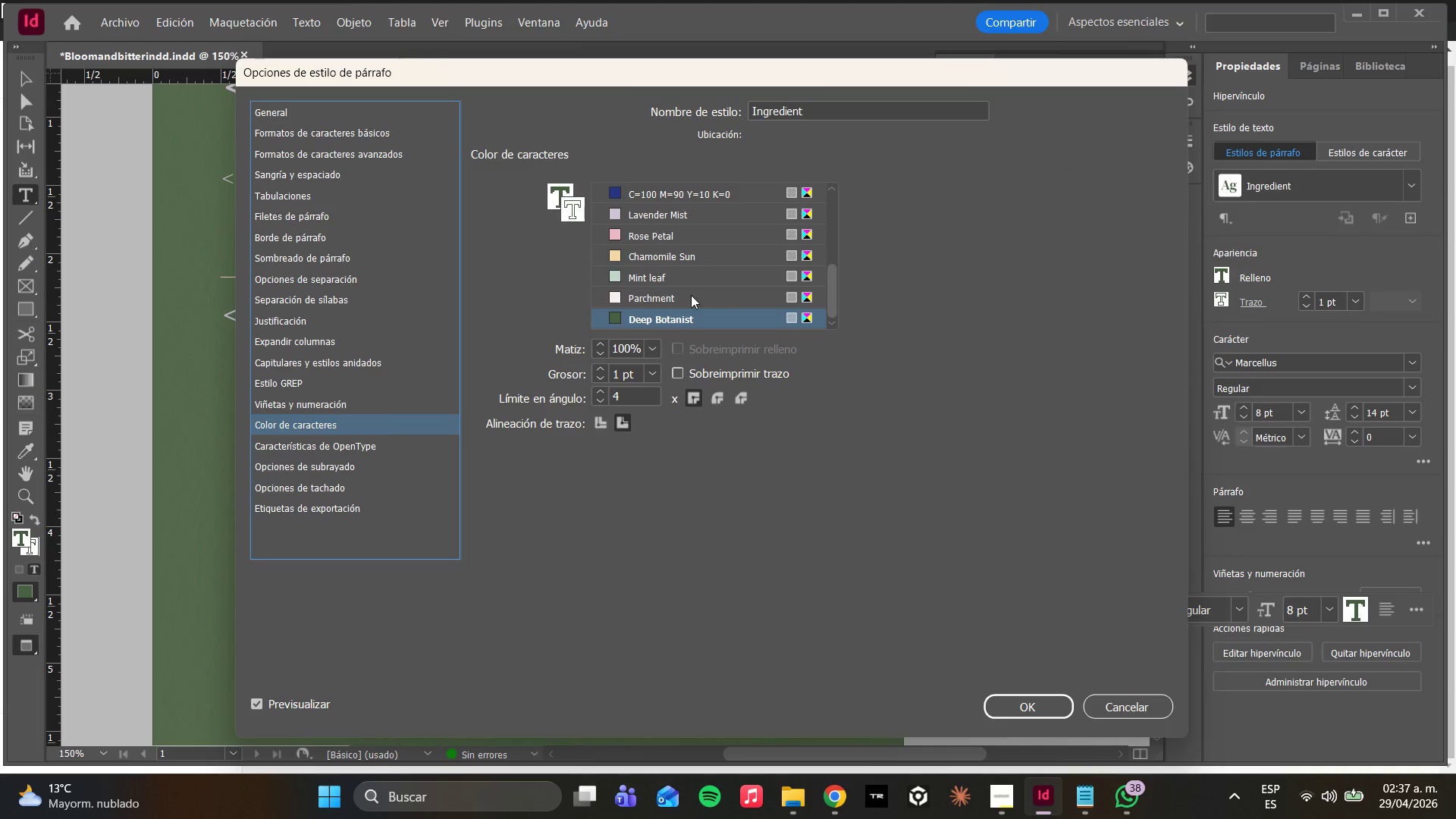 
left_click([658, 199])
 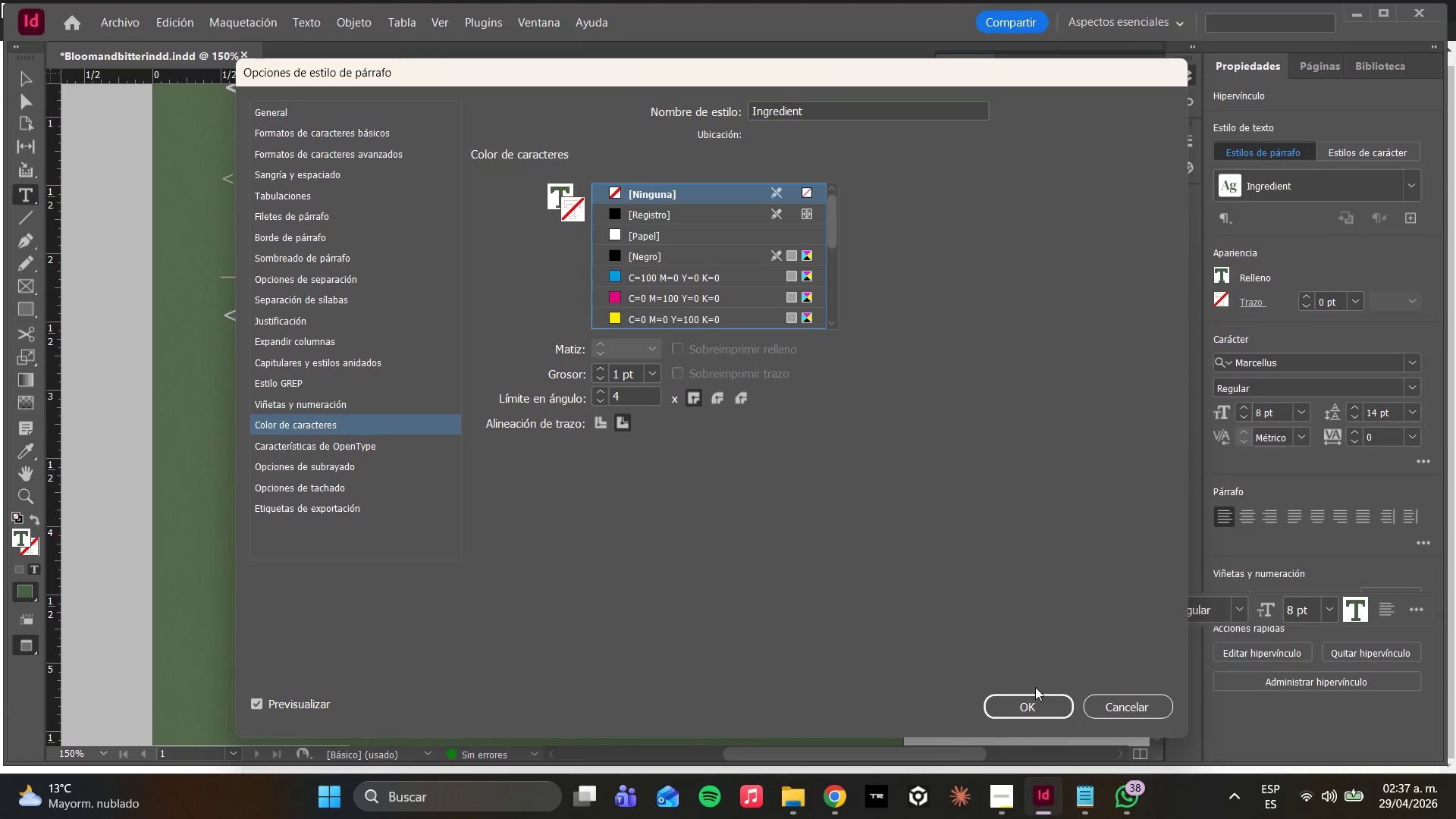 
scroll: coordinate [711, 249], scroll_direction: up, amount: 14.0
 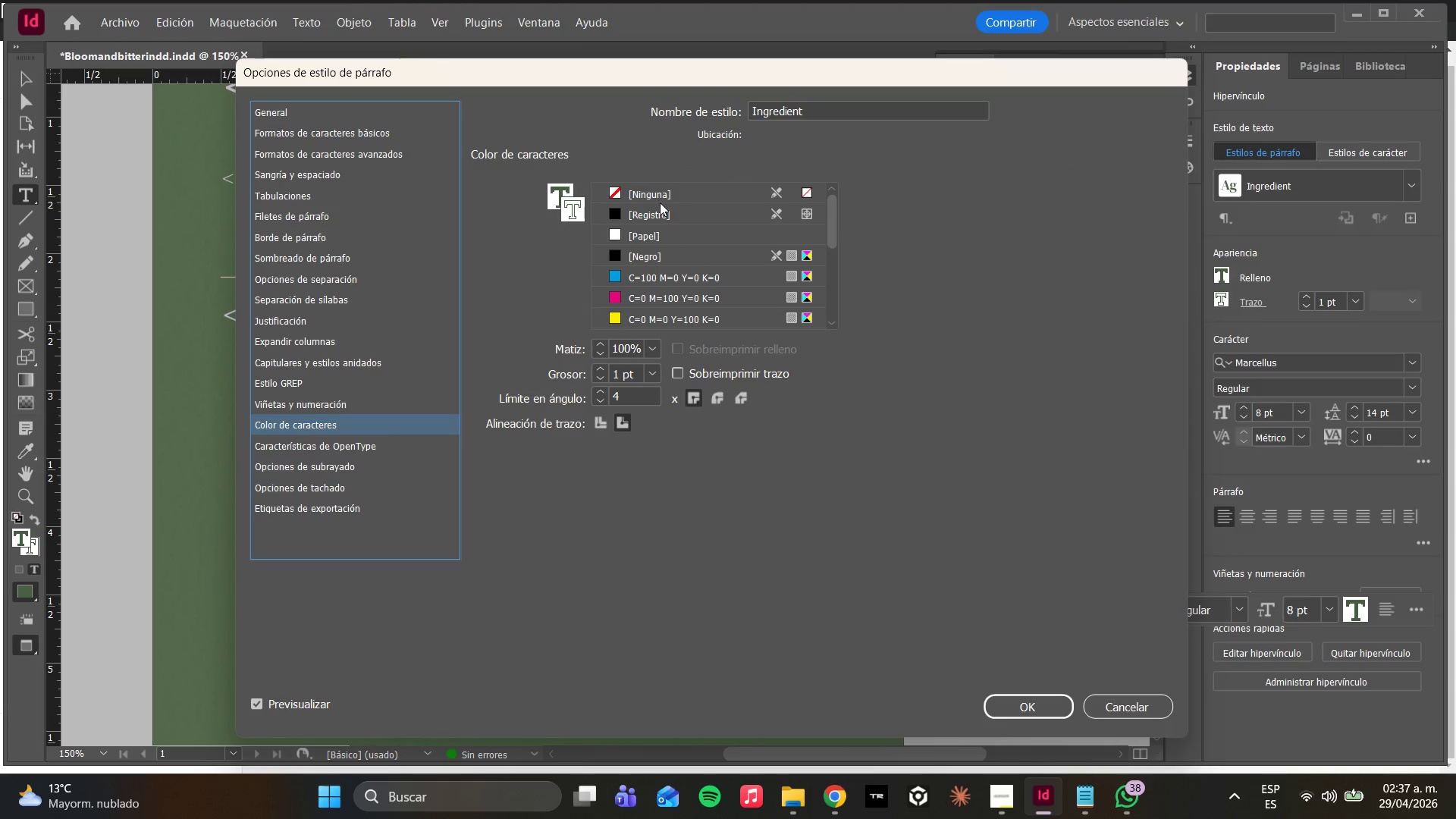 
double_click([1037, 706])
 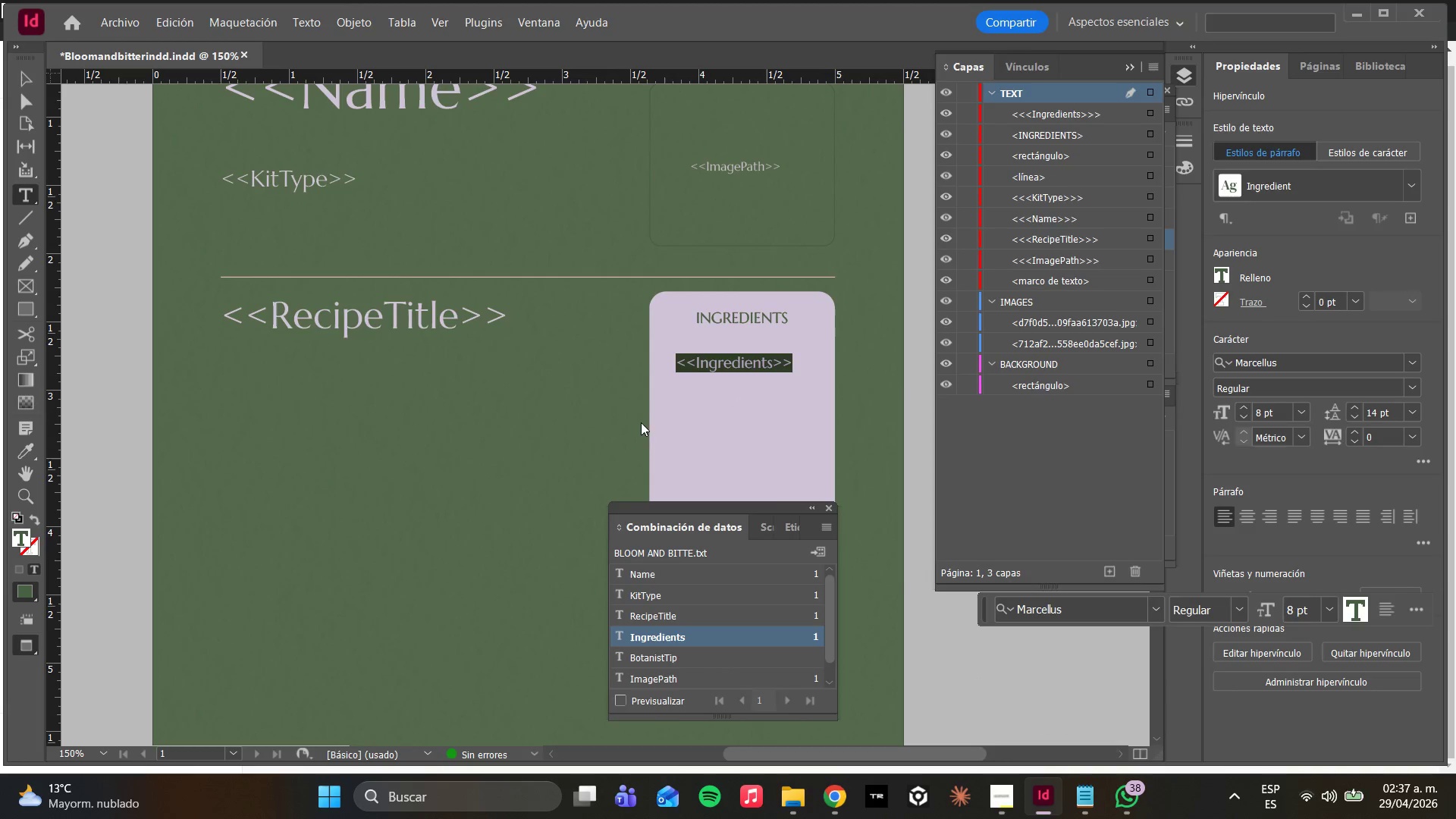 
left_click([735, 378])
 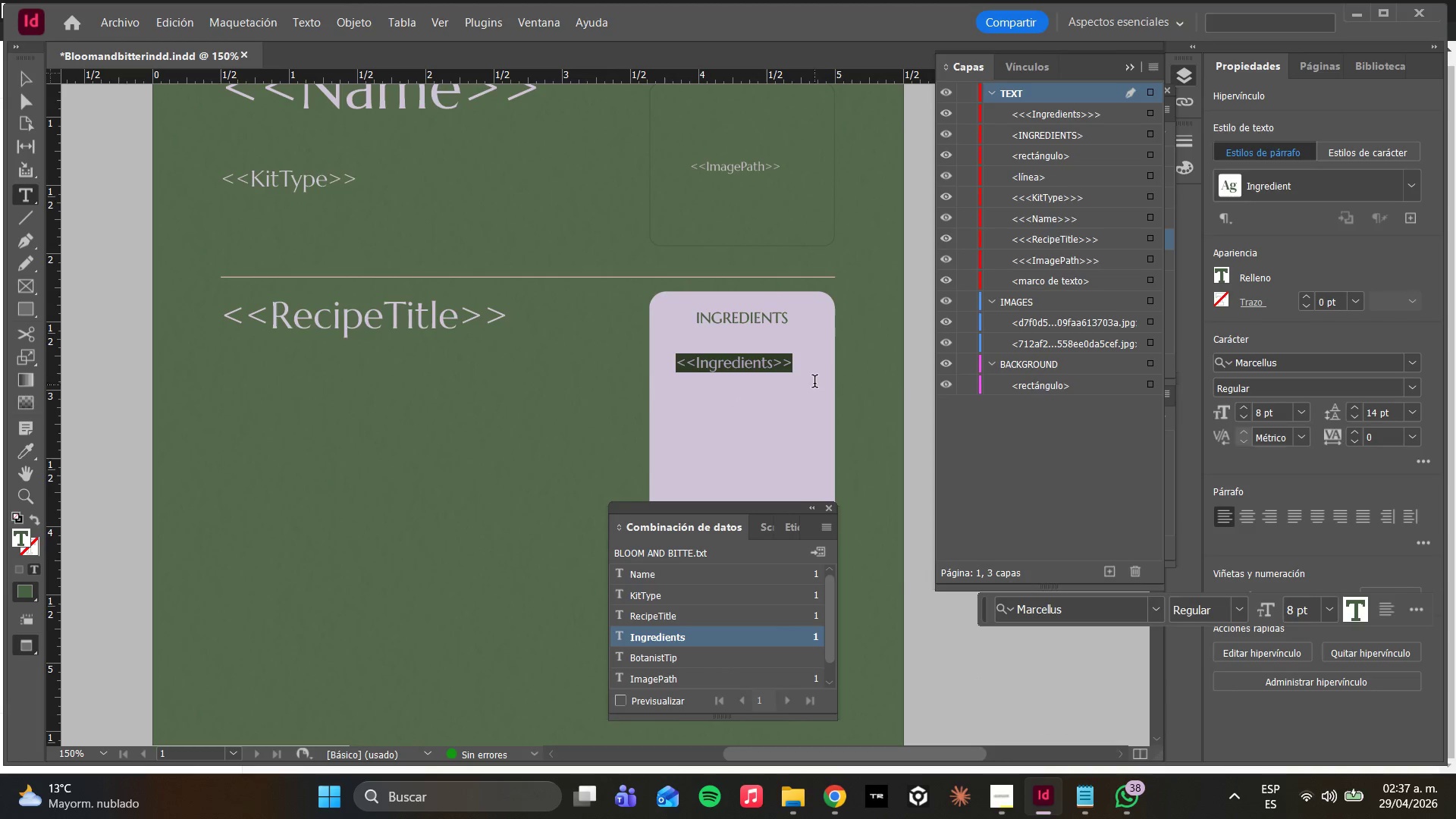 
left_click([788, 367])
 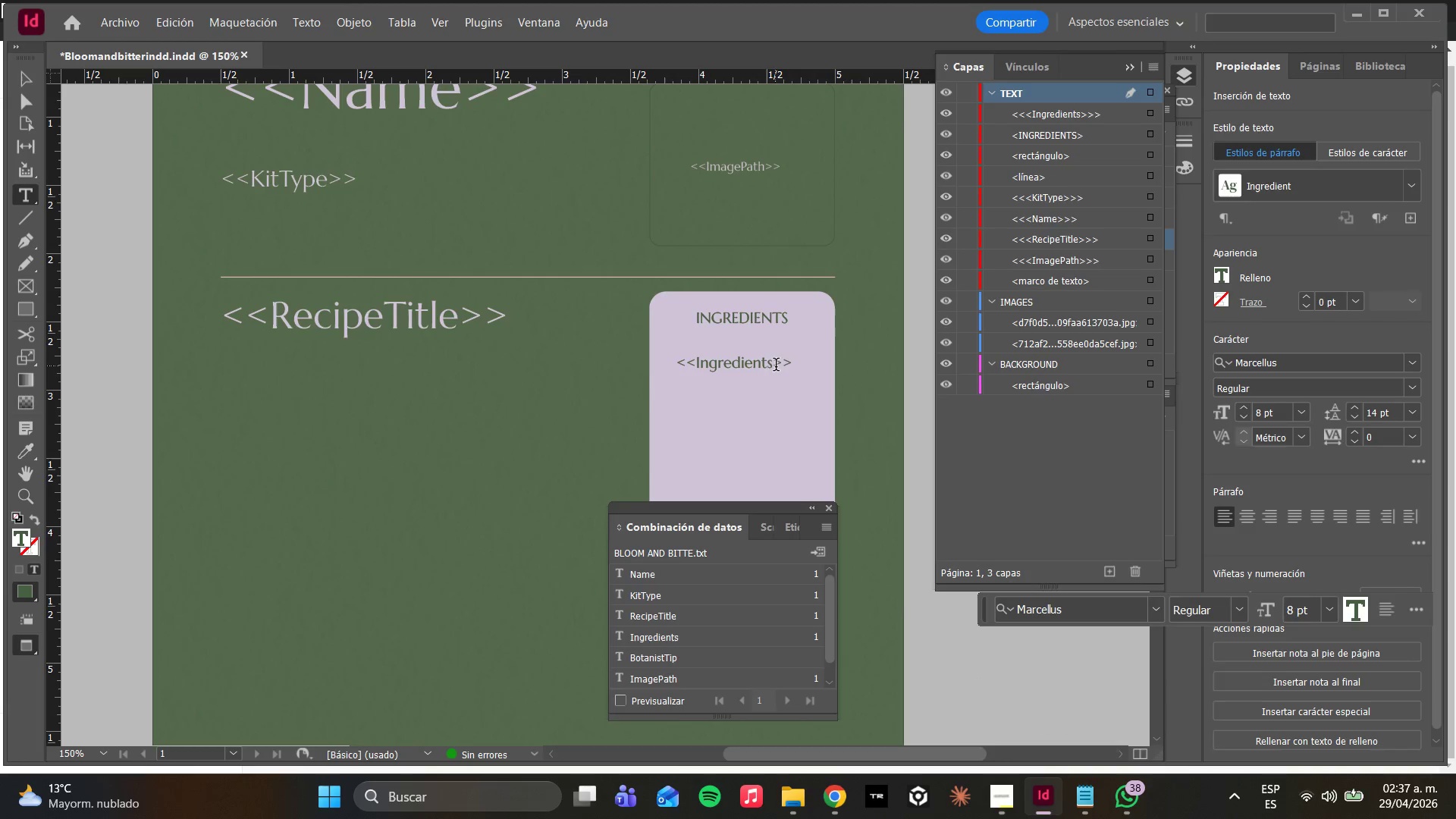 
left_click([775, 366])
 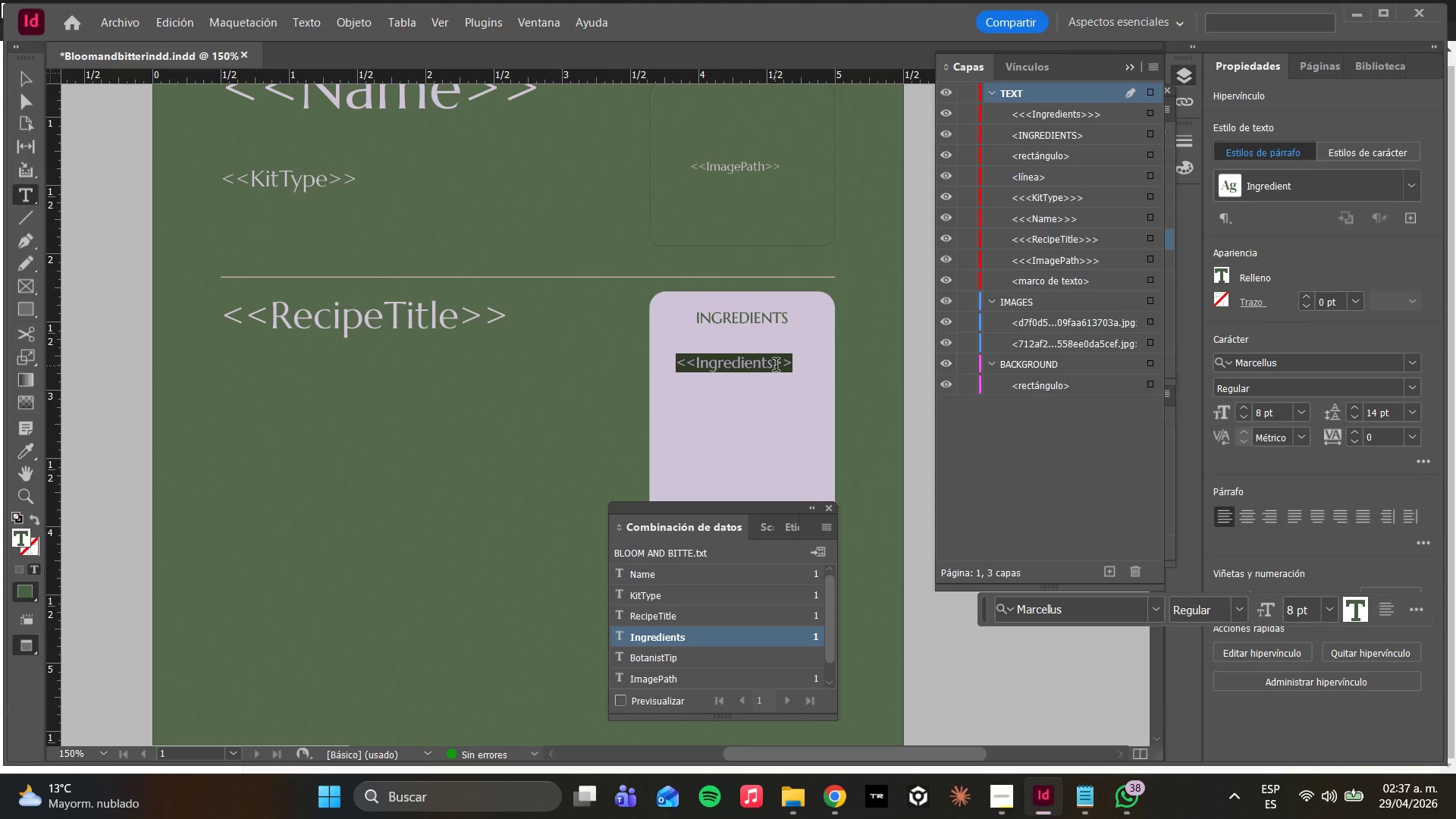 
key(1)
 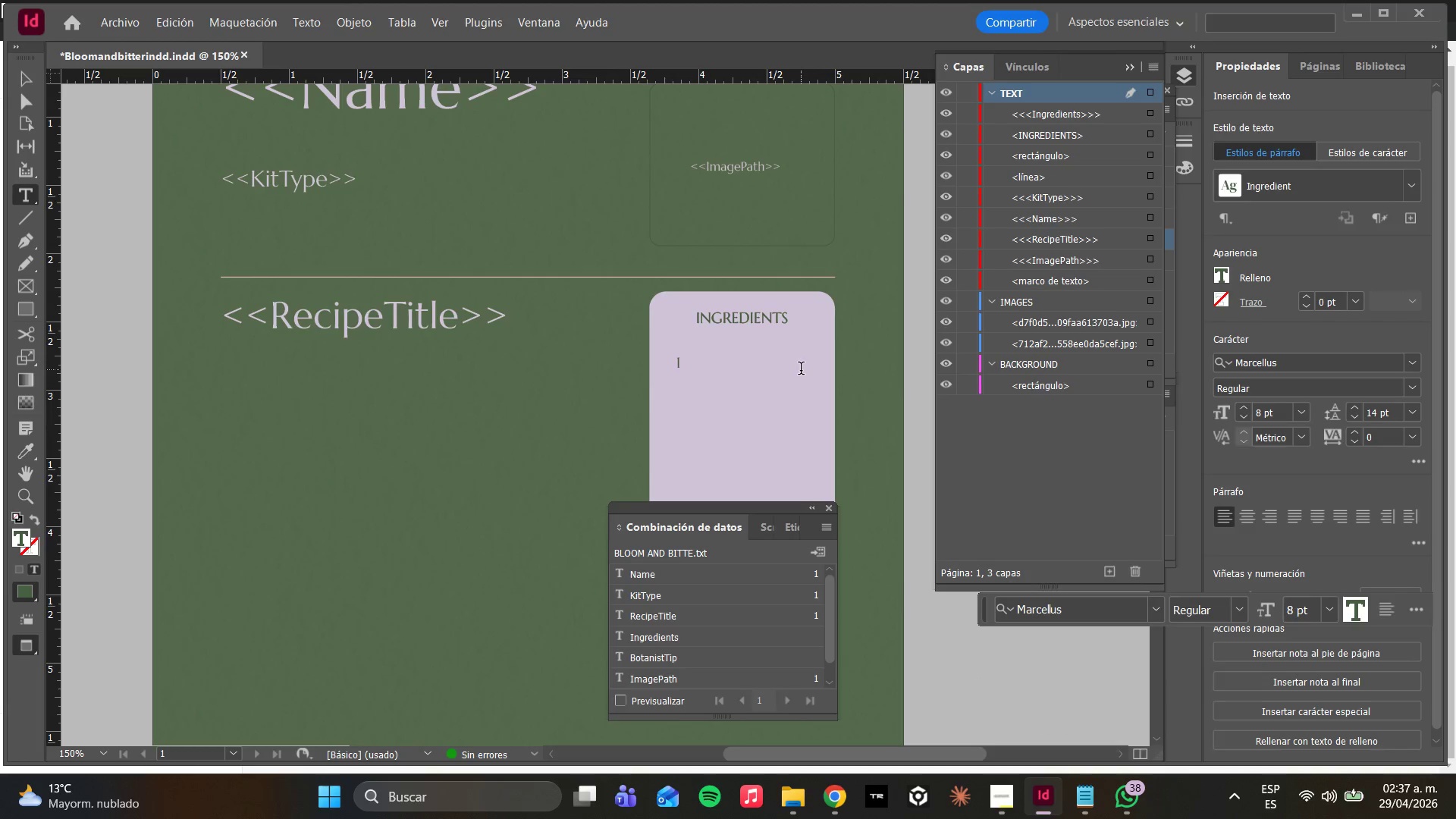 
key(Control+Z)
 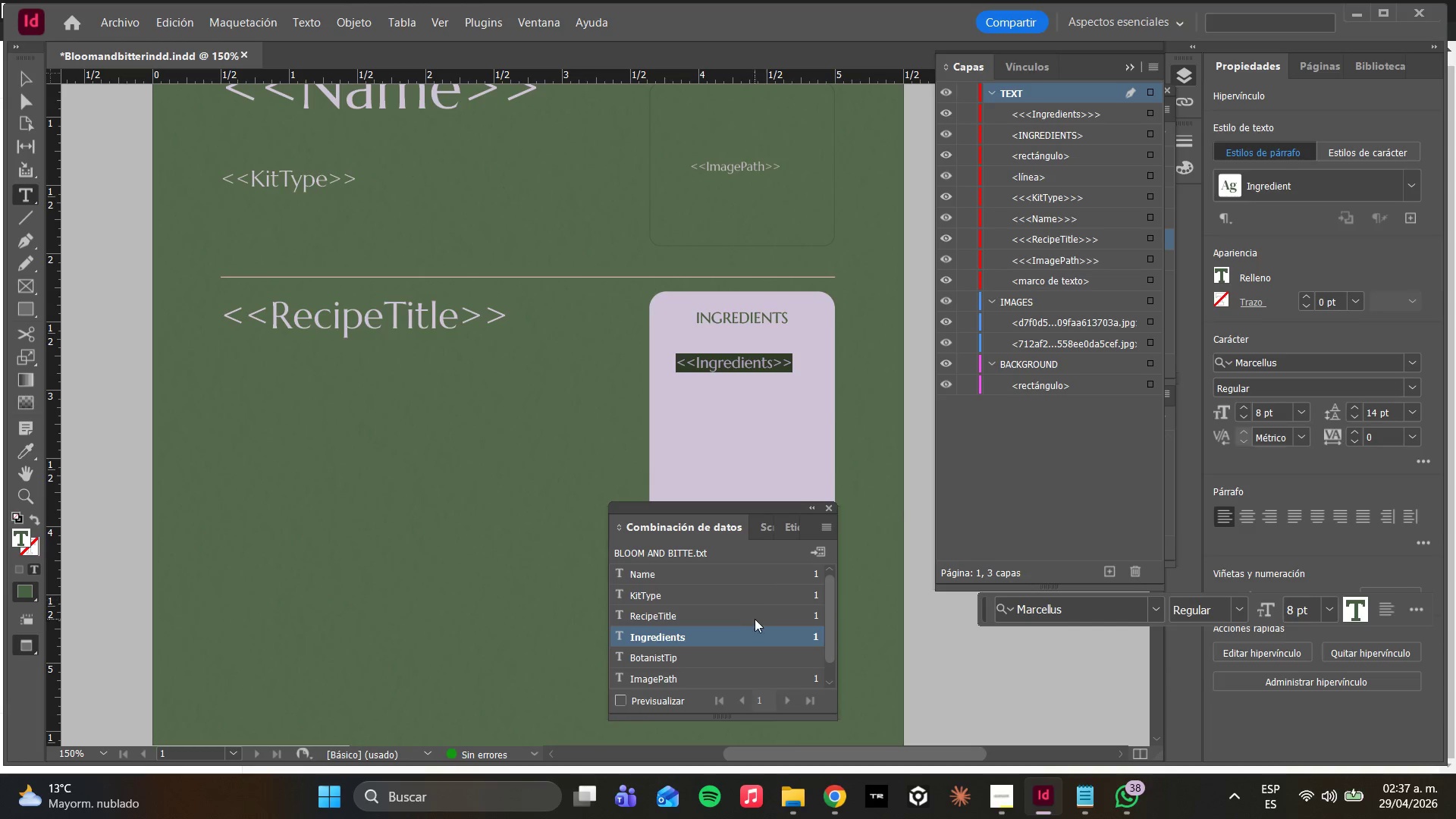 
left_click([795, 367])
 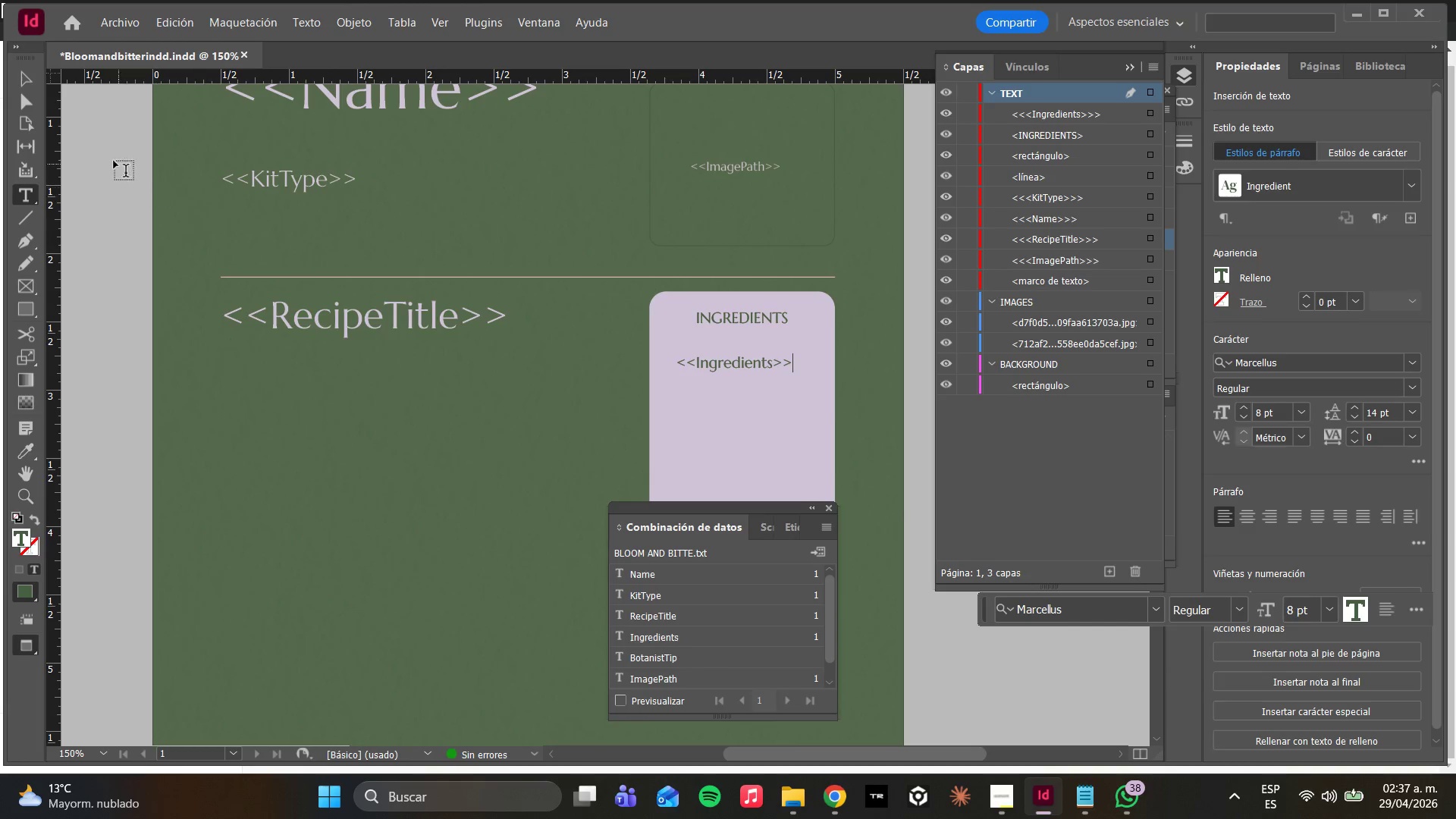 
left_click([14, 94])
 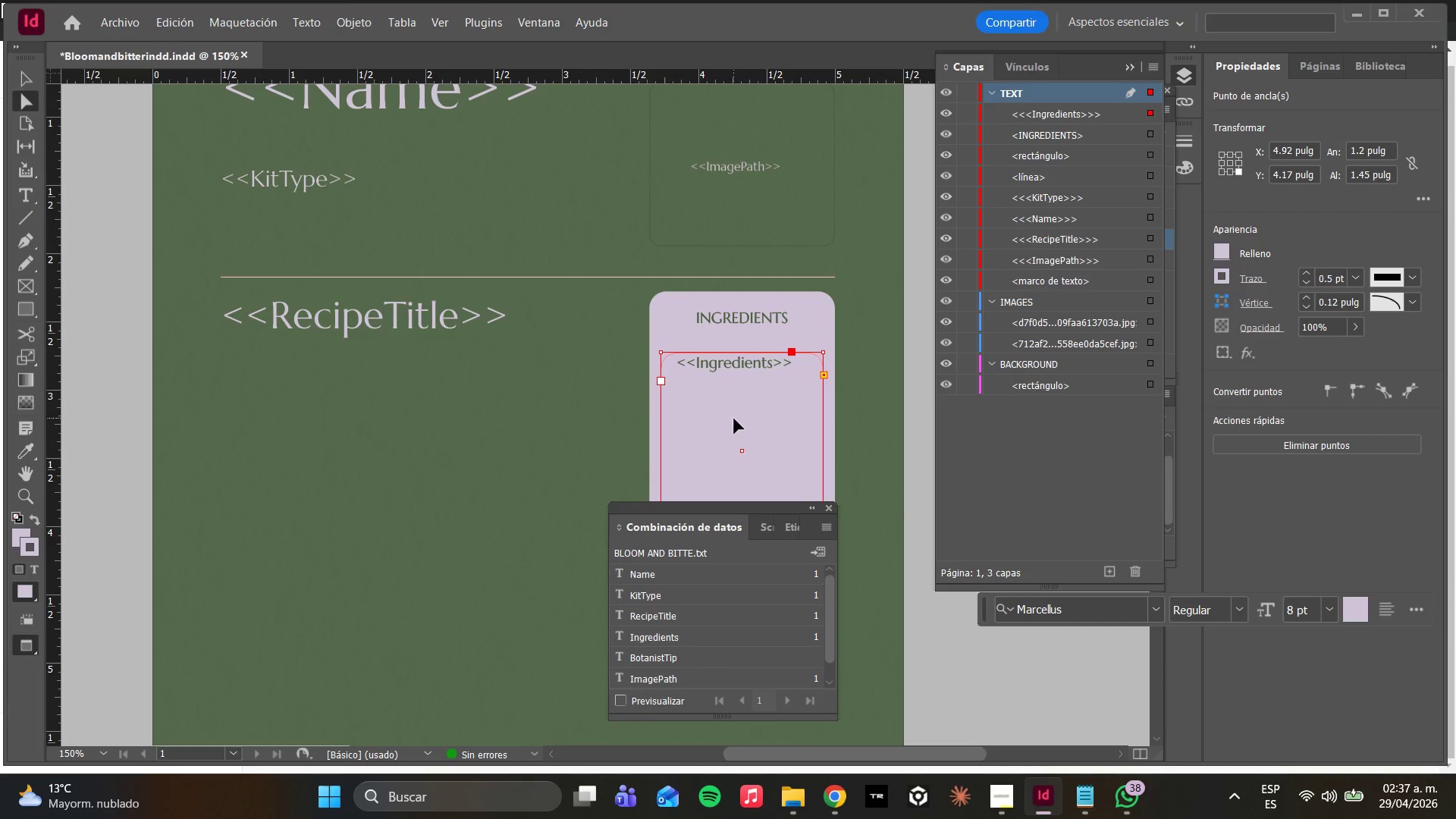 
left_click_drag(start_coordinate=[738, 419], to_coordinate=[742, 420])
 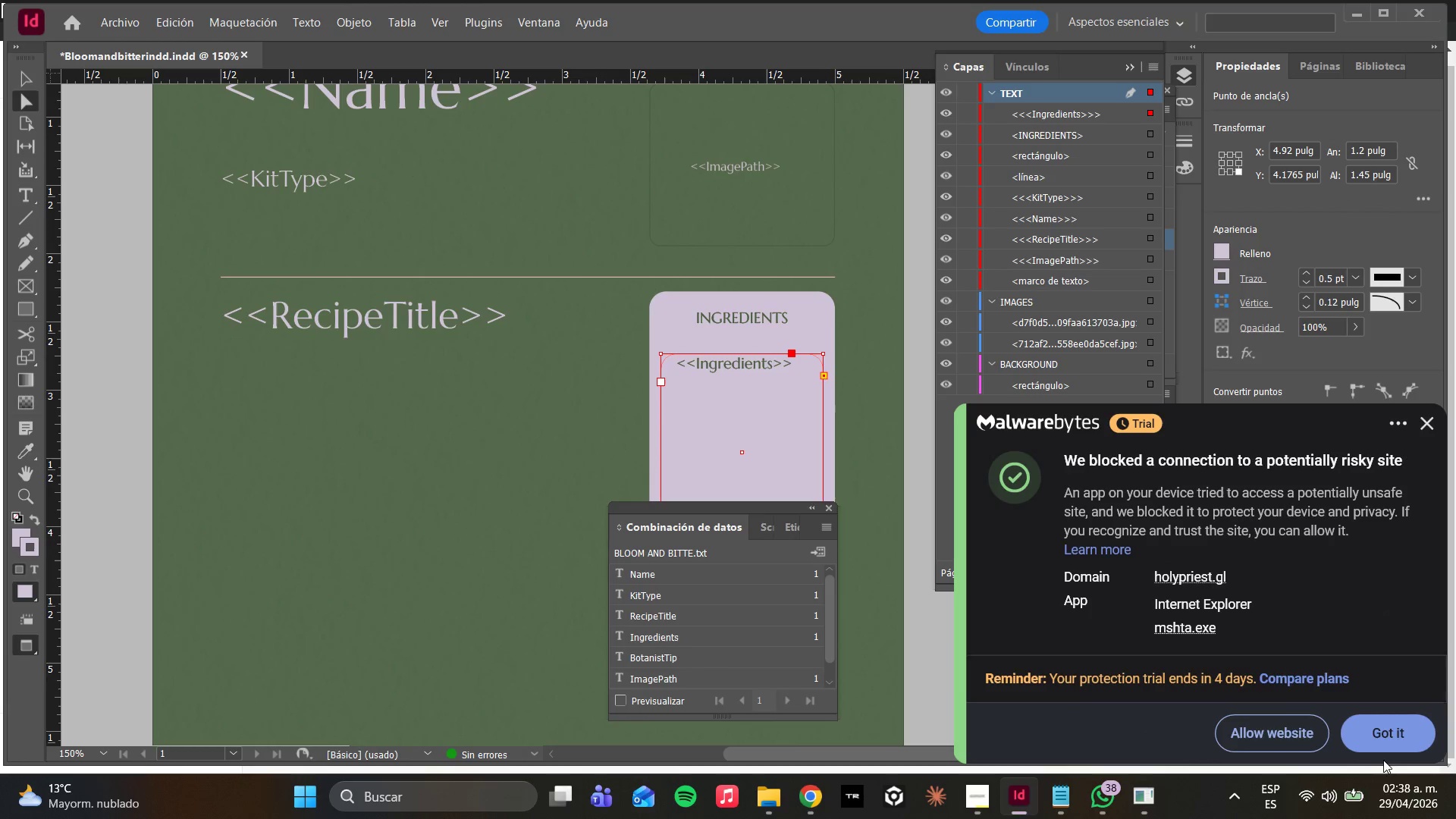 
wait(6.25)
 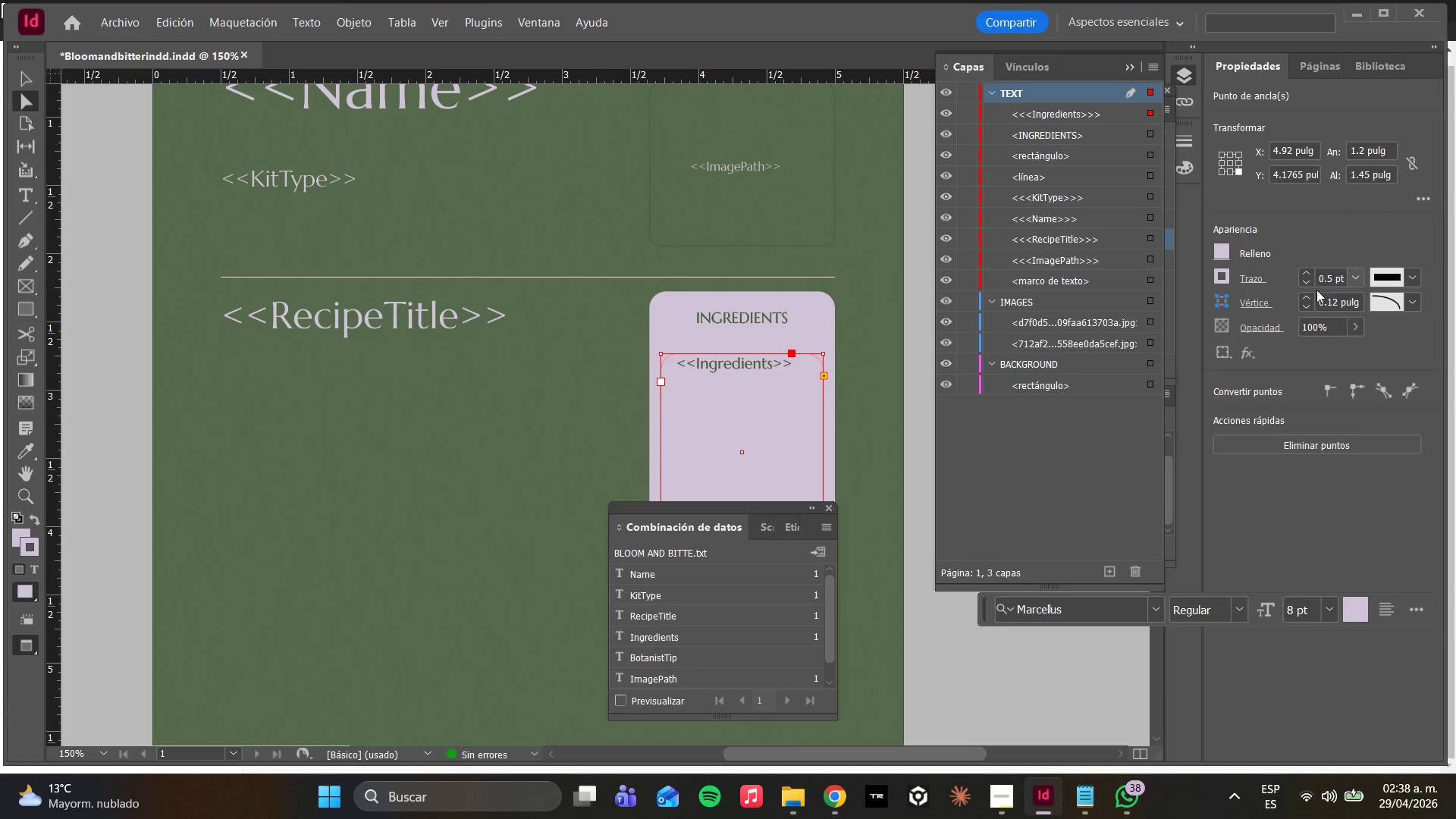 
left_click([723, 381])
 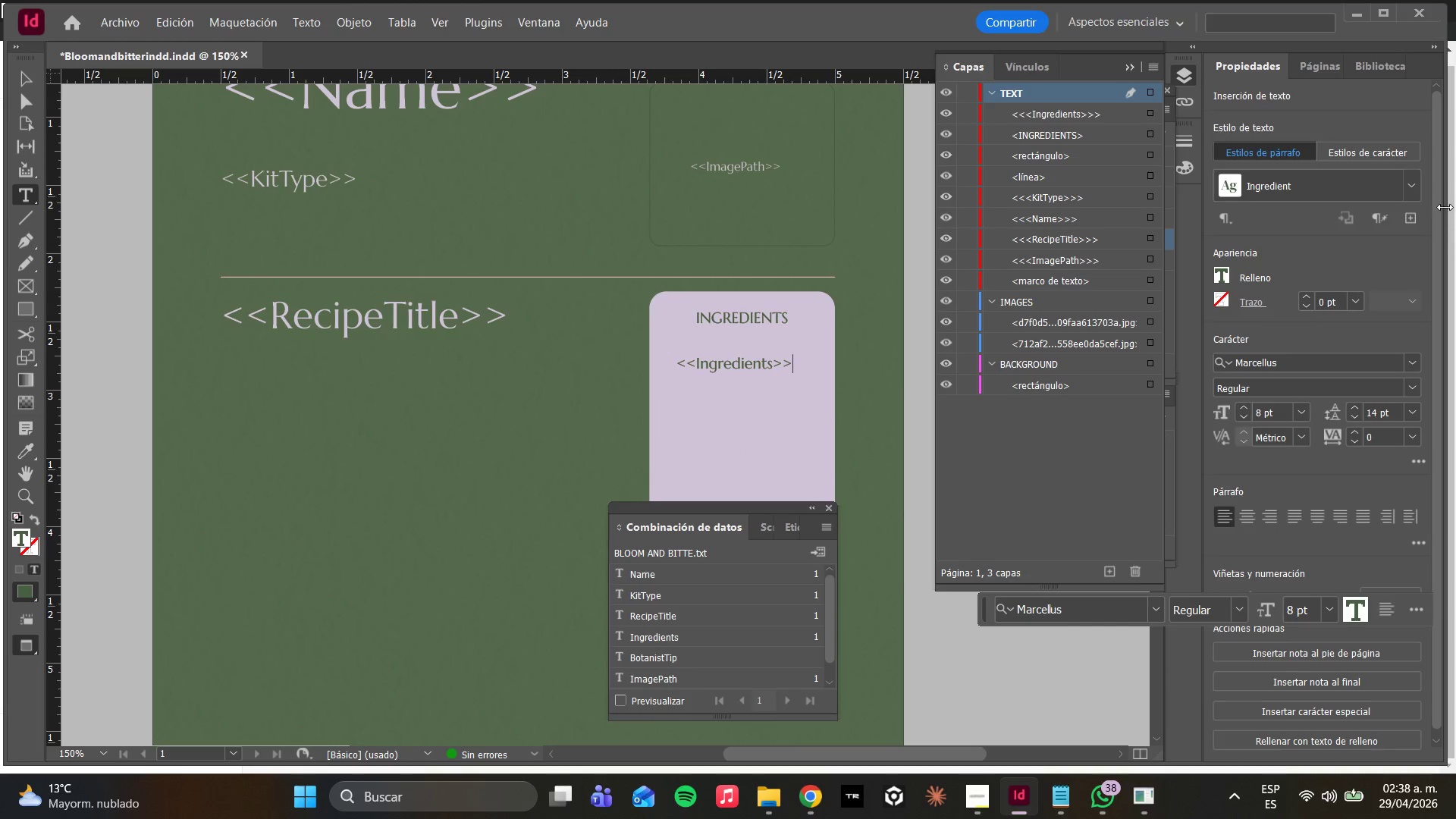 
left_click([1414, 189])
 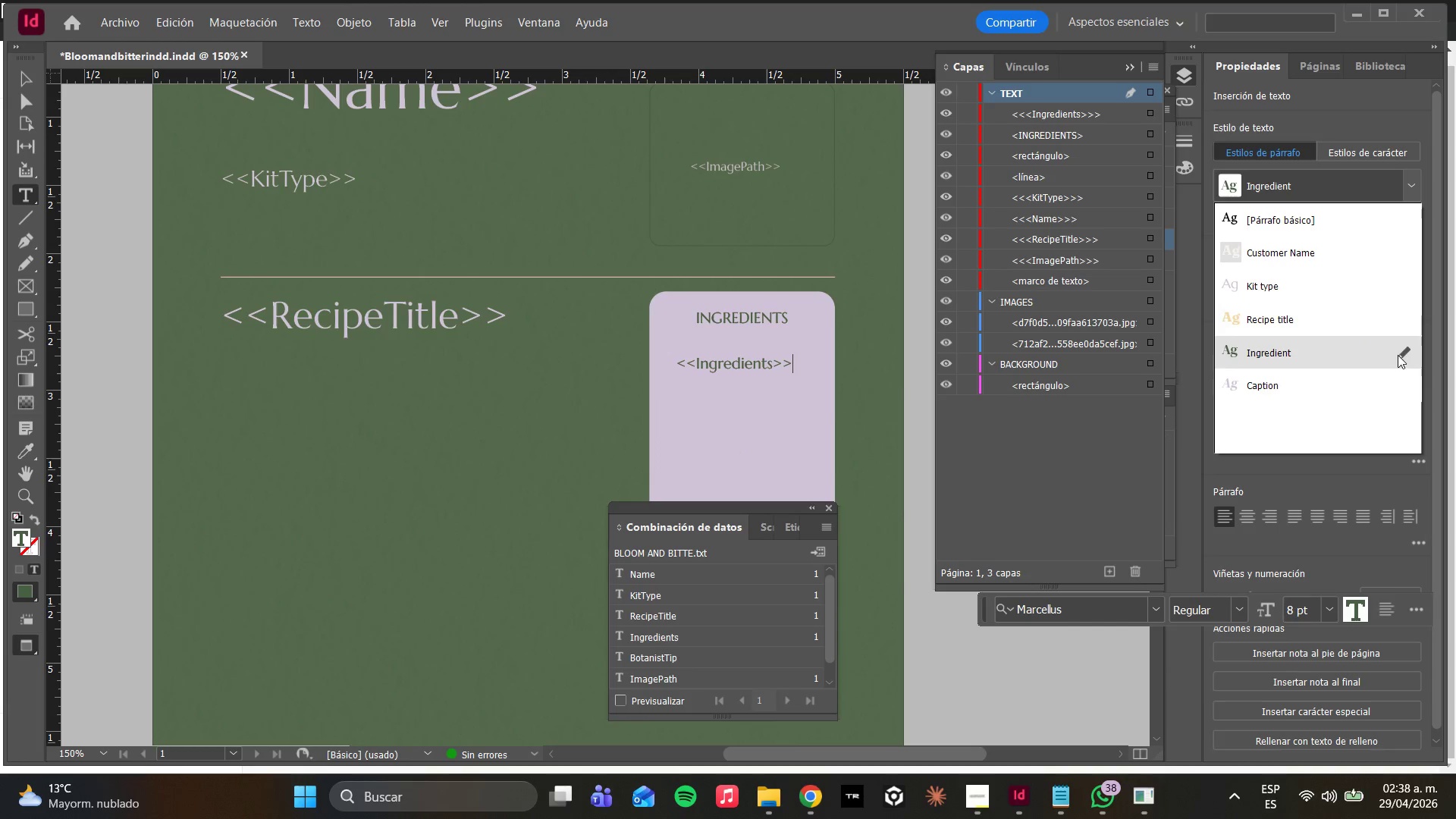 
left_click([1408, 350])
 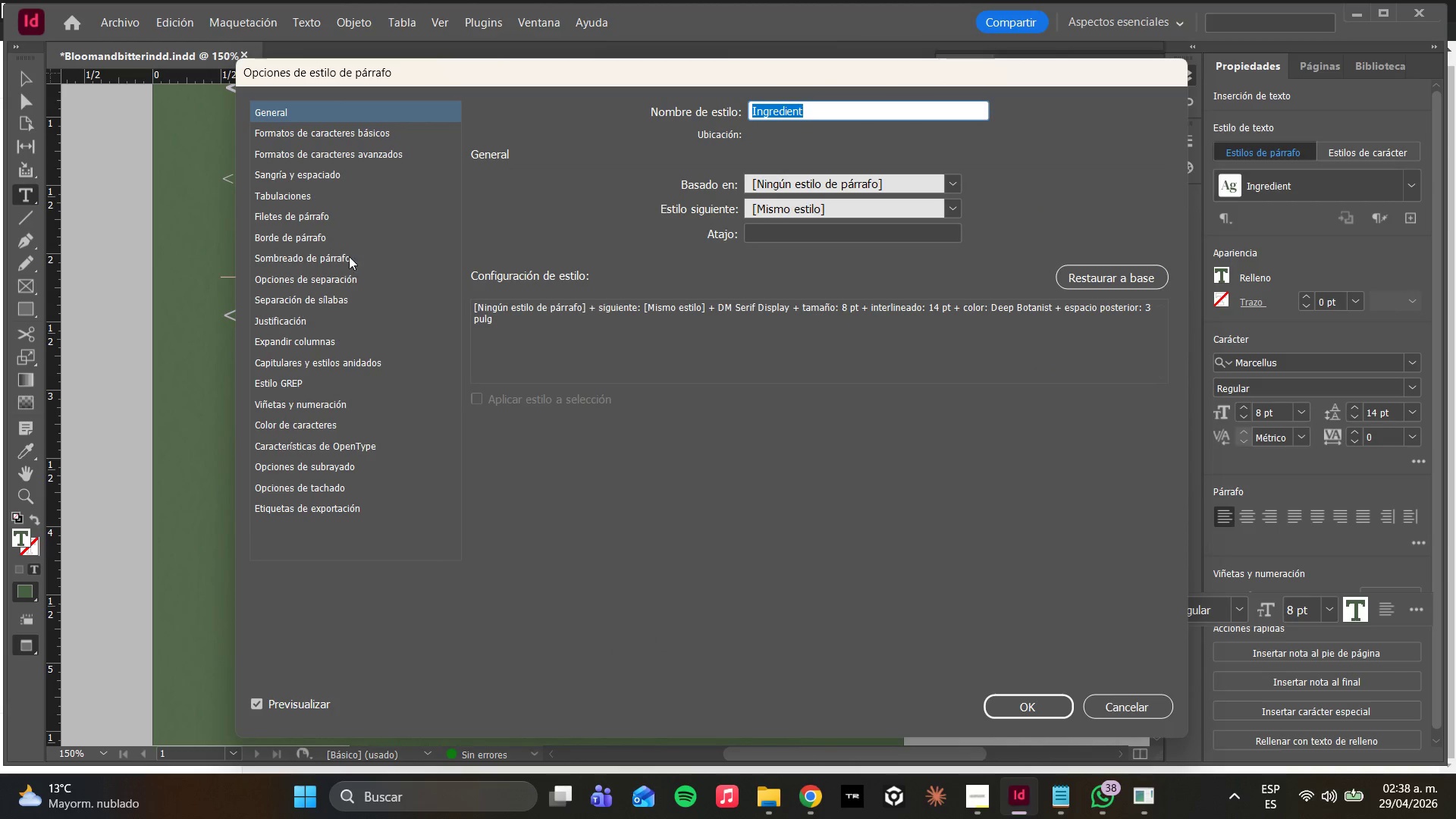 
left_click([329, 130])
 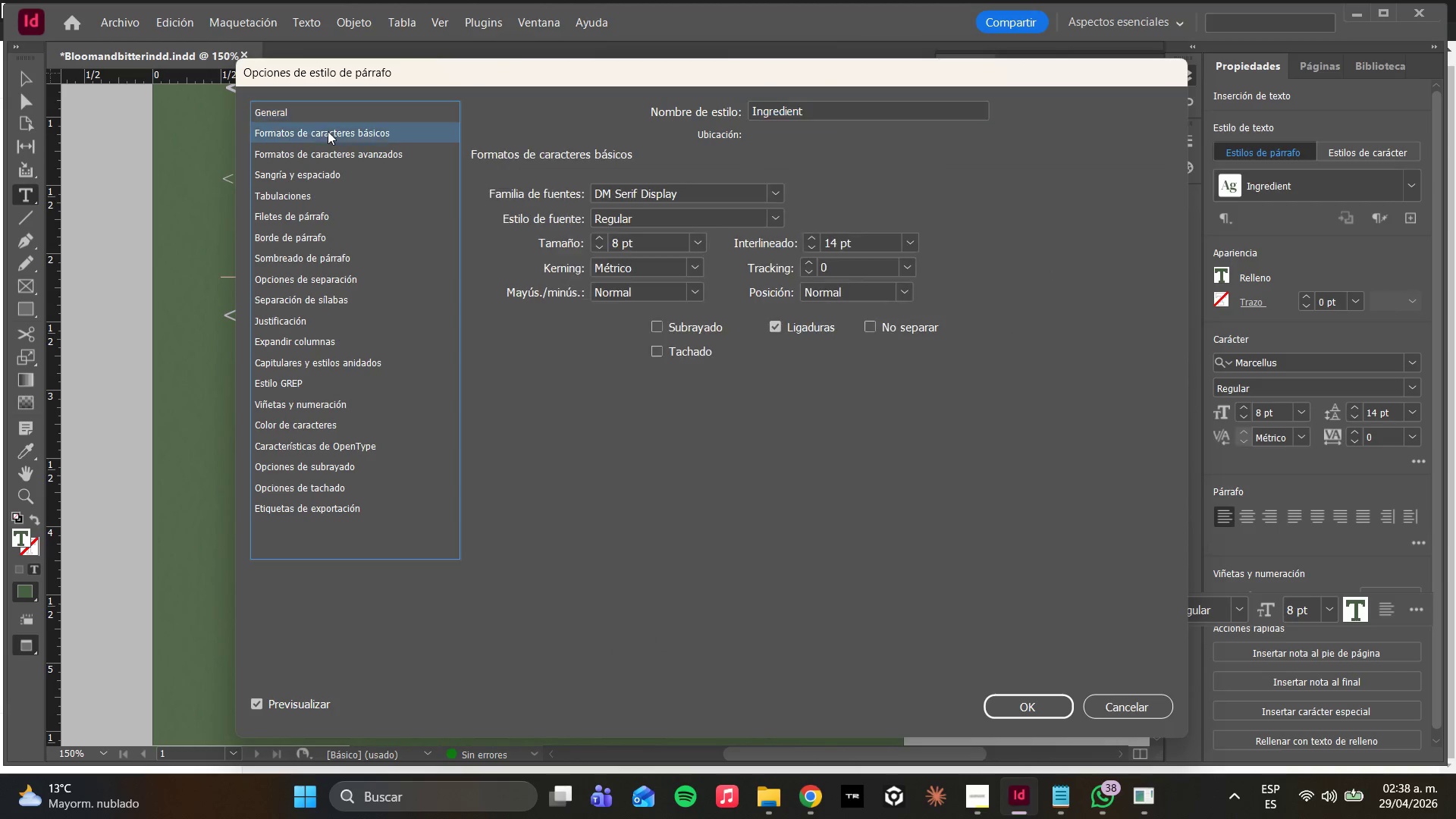 
left_click([328, 131])
 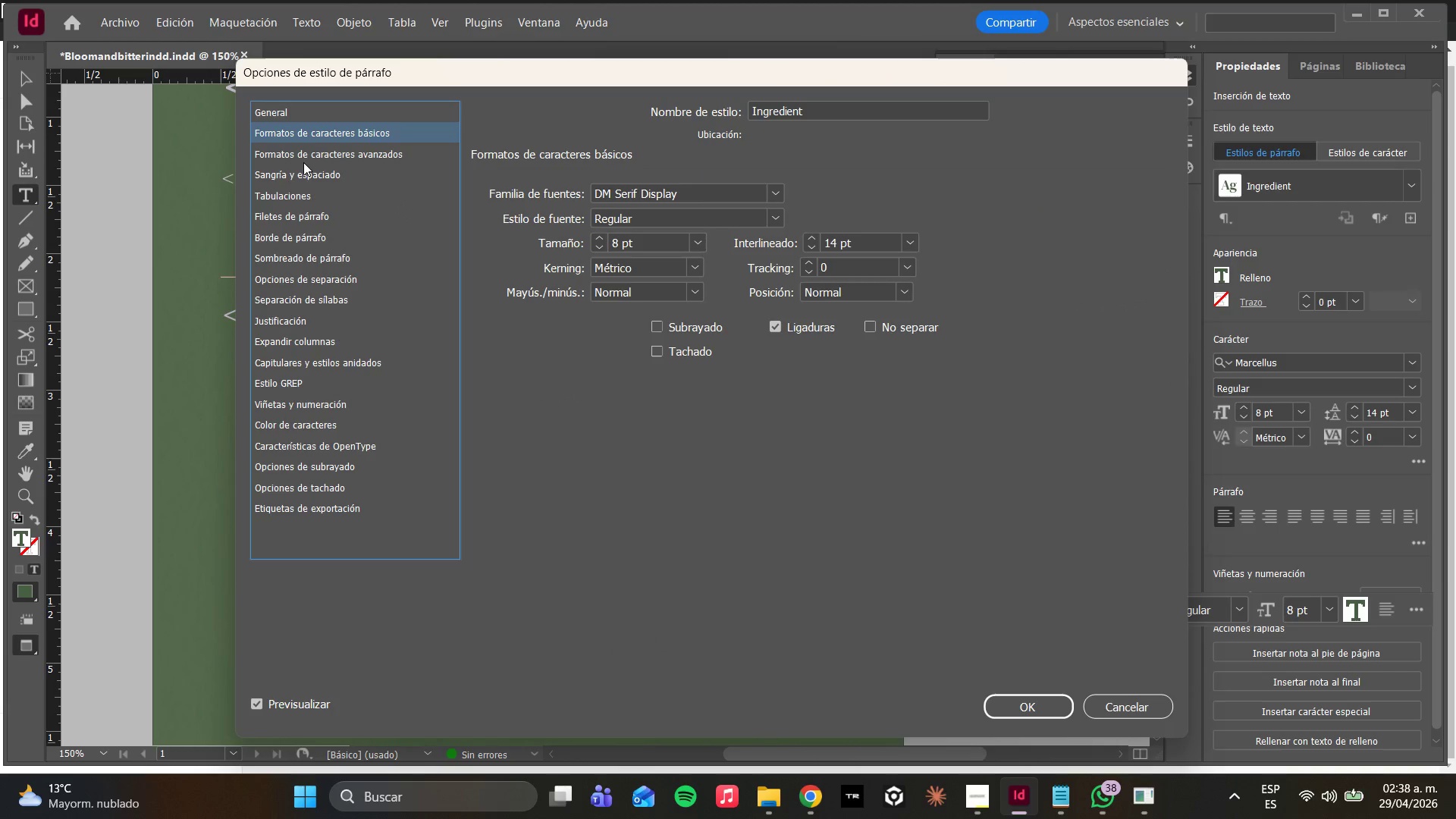 
double_click([289, 152])
 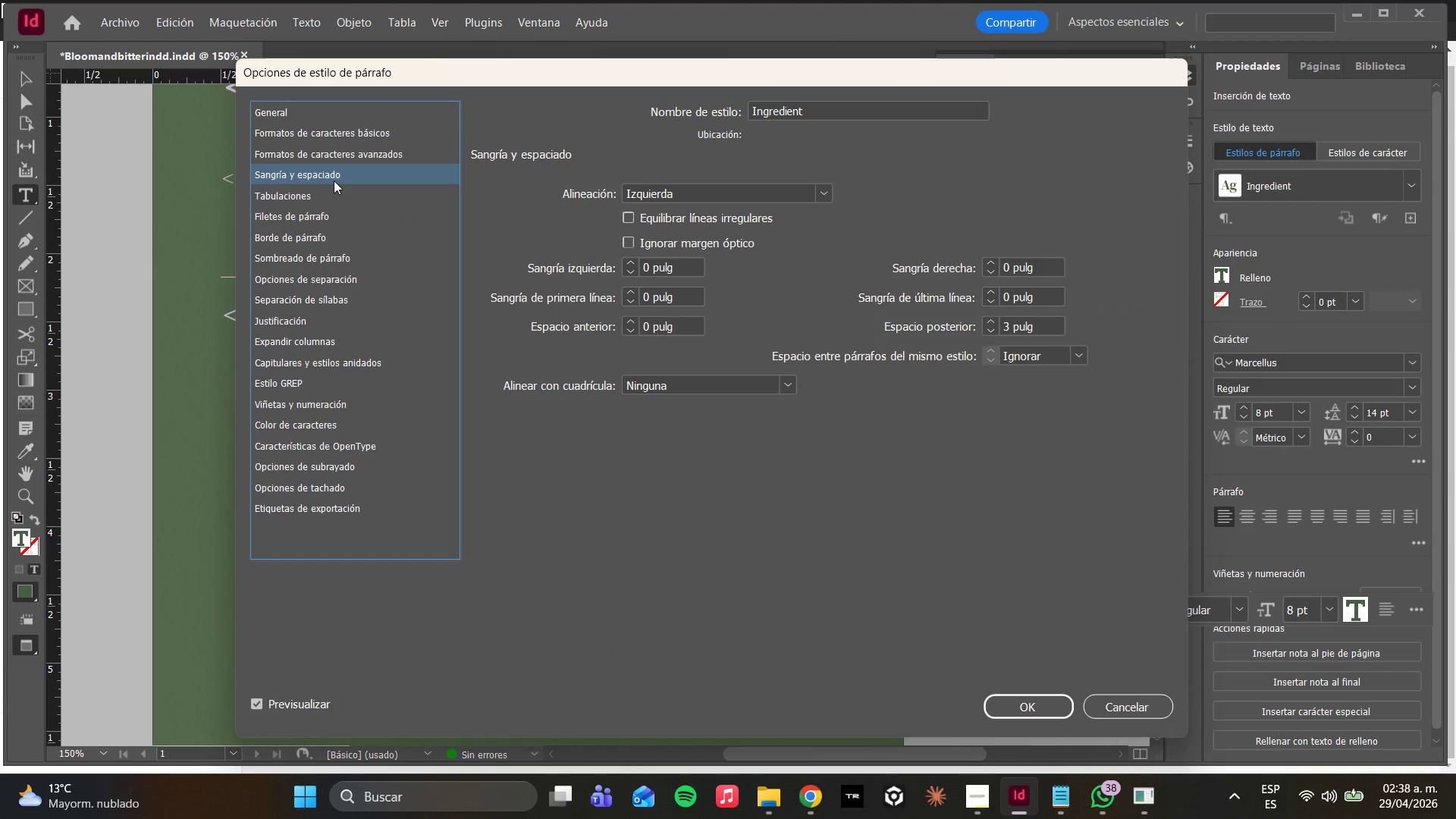 
left_click([327, 201])
 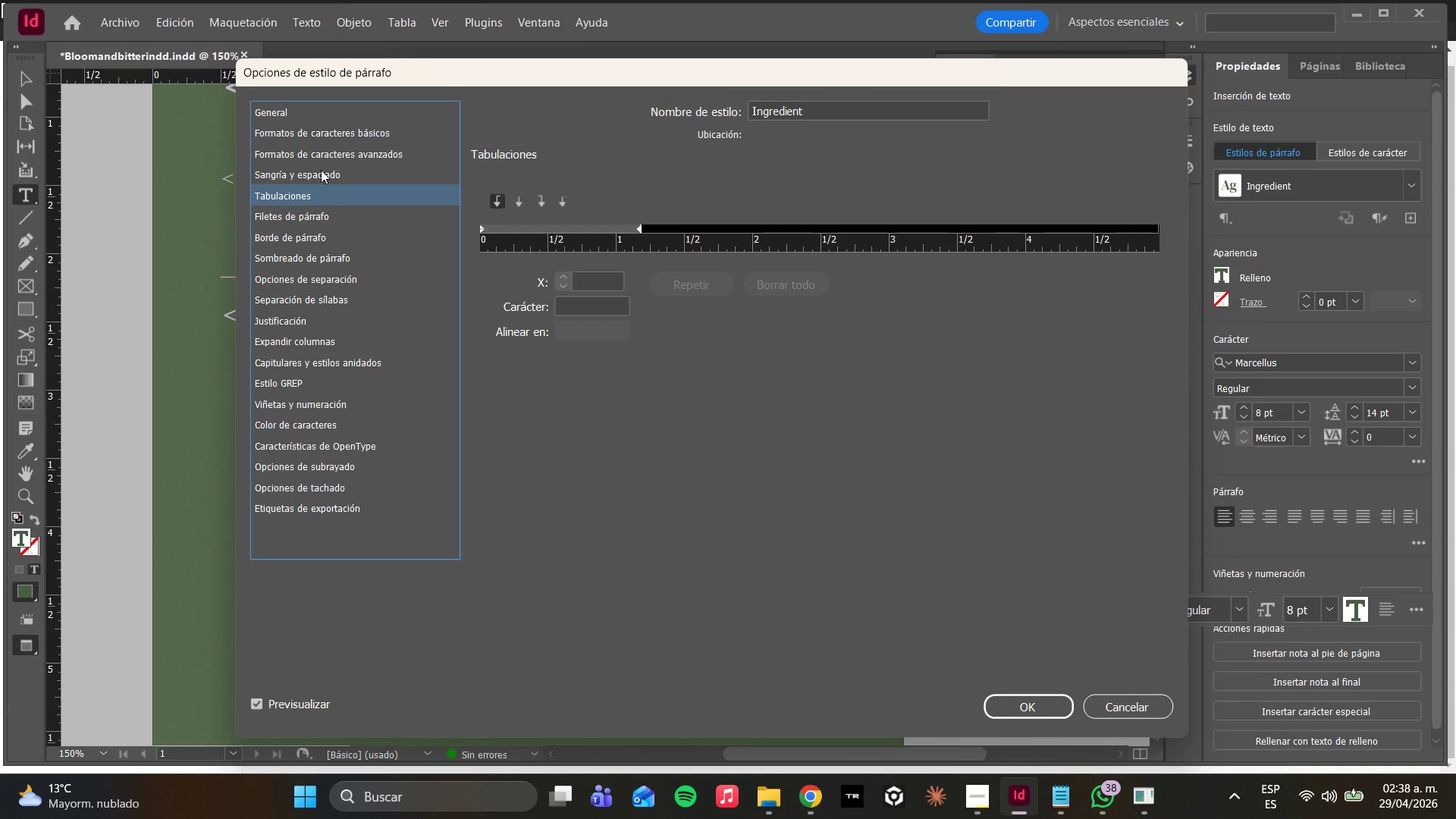 
left_click([321, 170])
 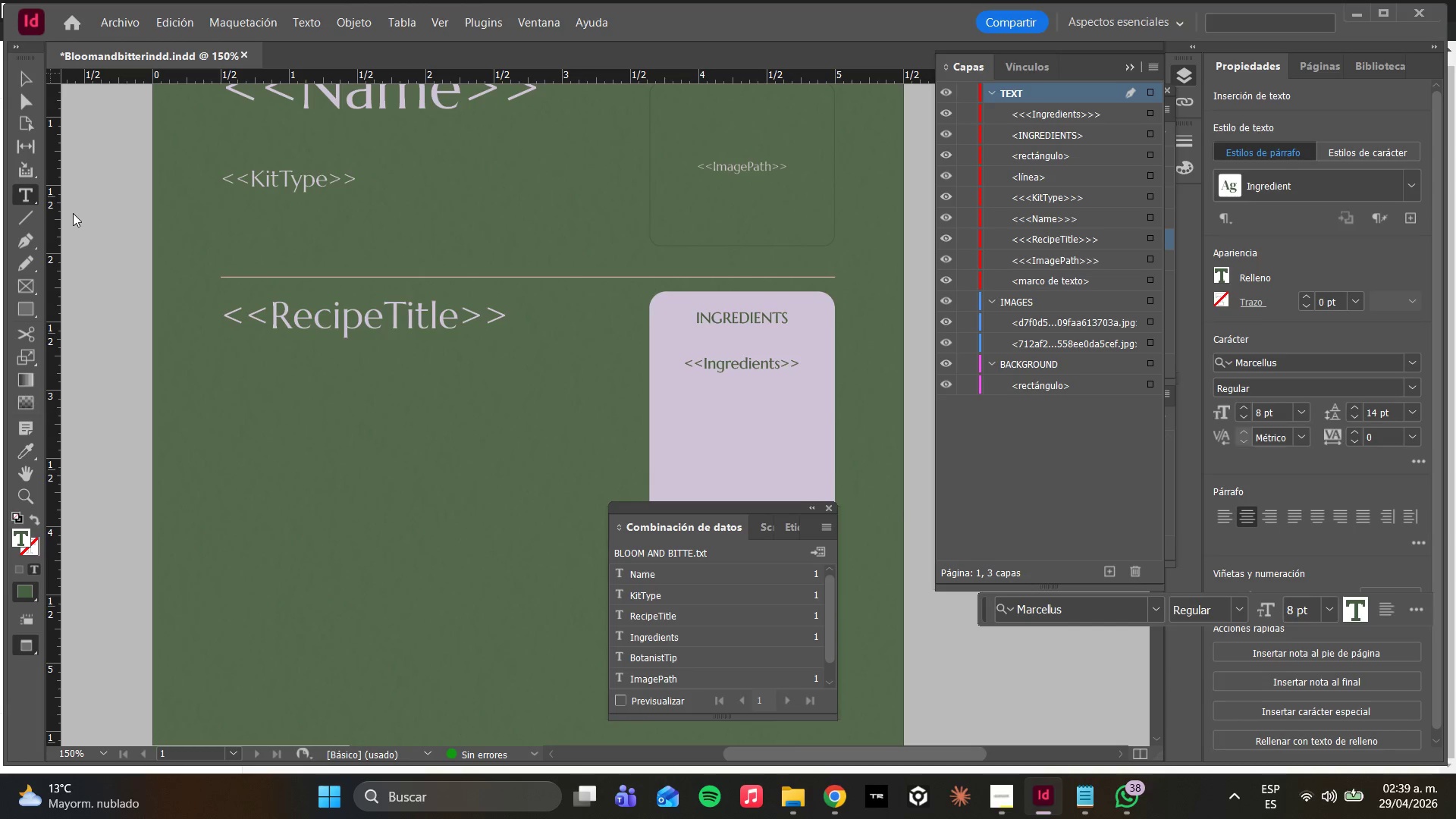 
wait(63.02)
 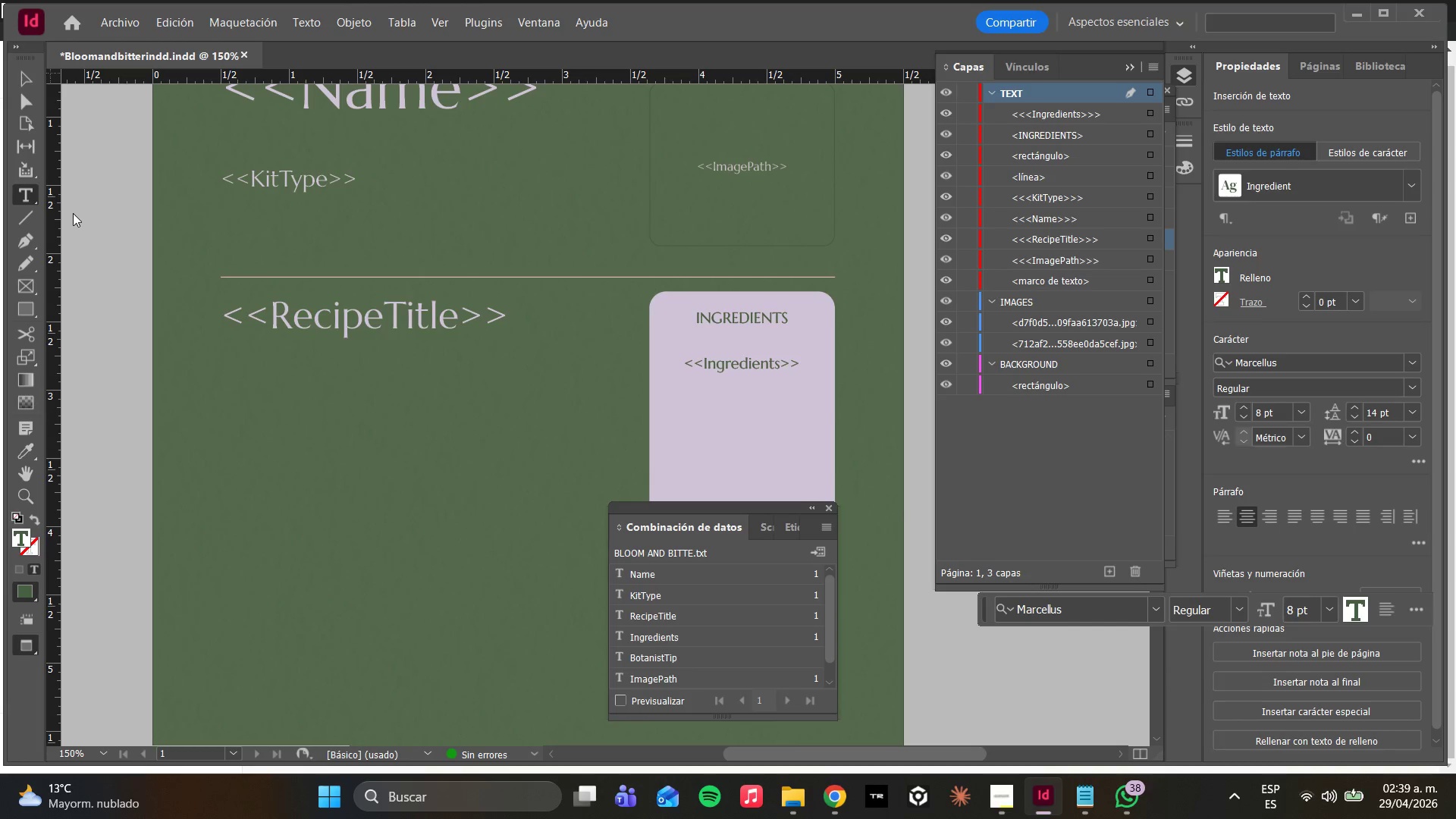 
left_click([25, 96])
 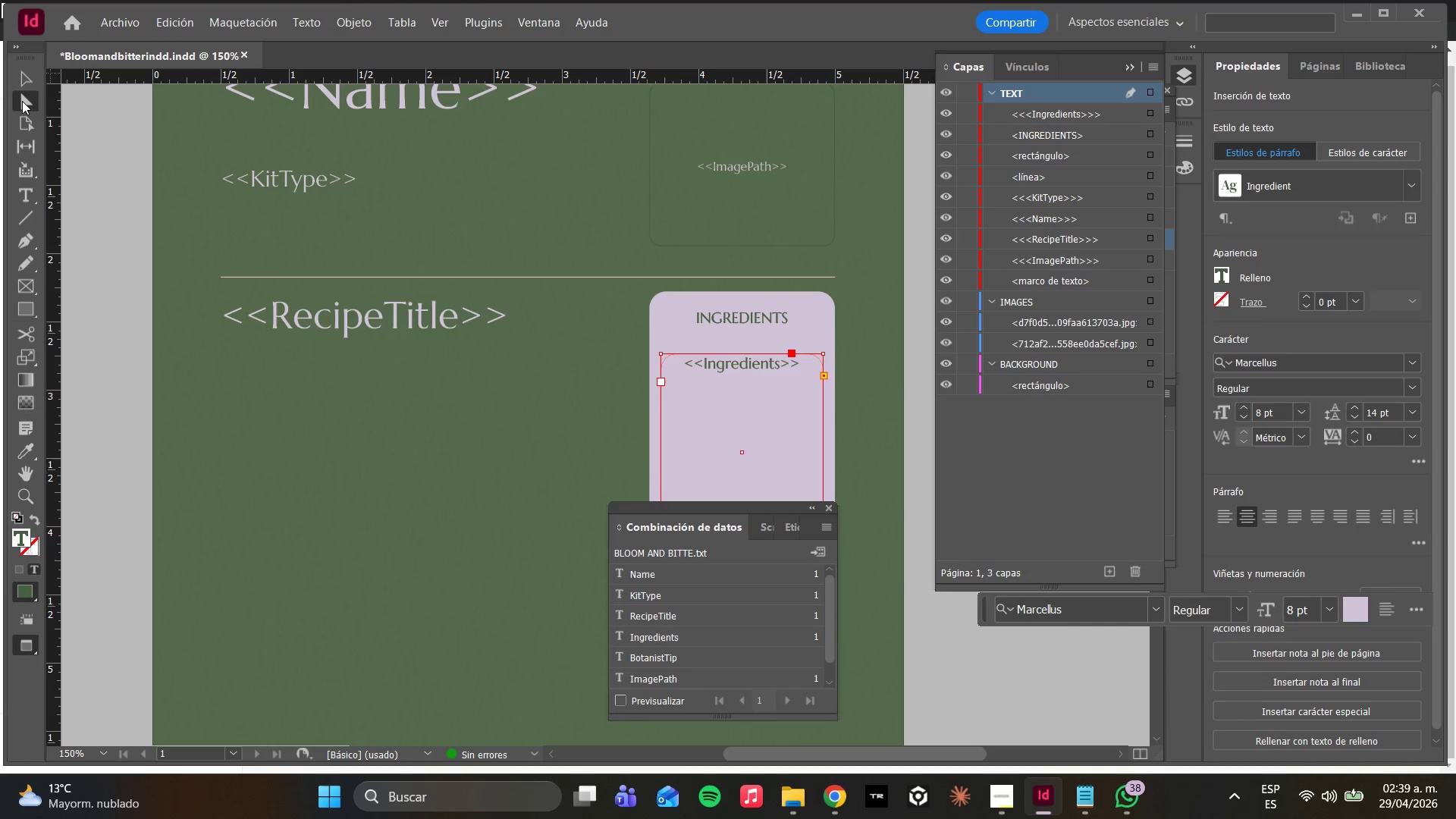 
left_click([731, 399])
 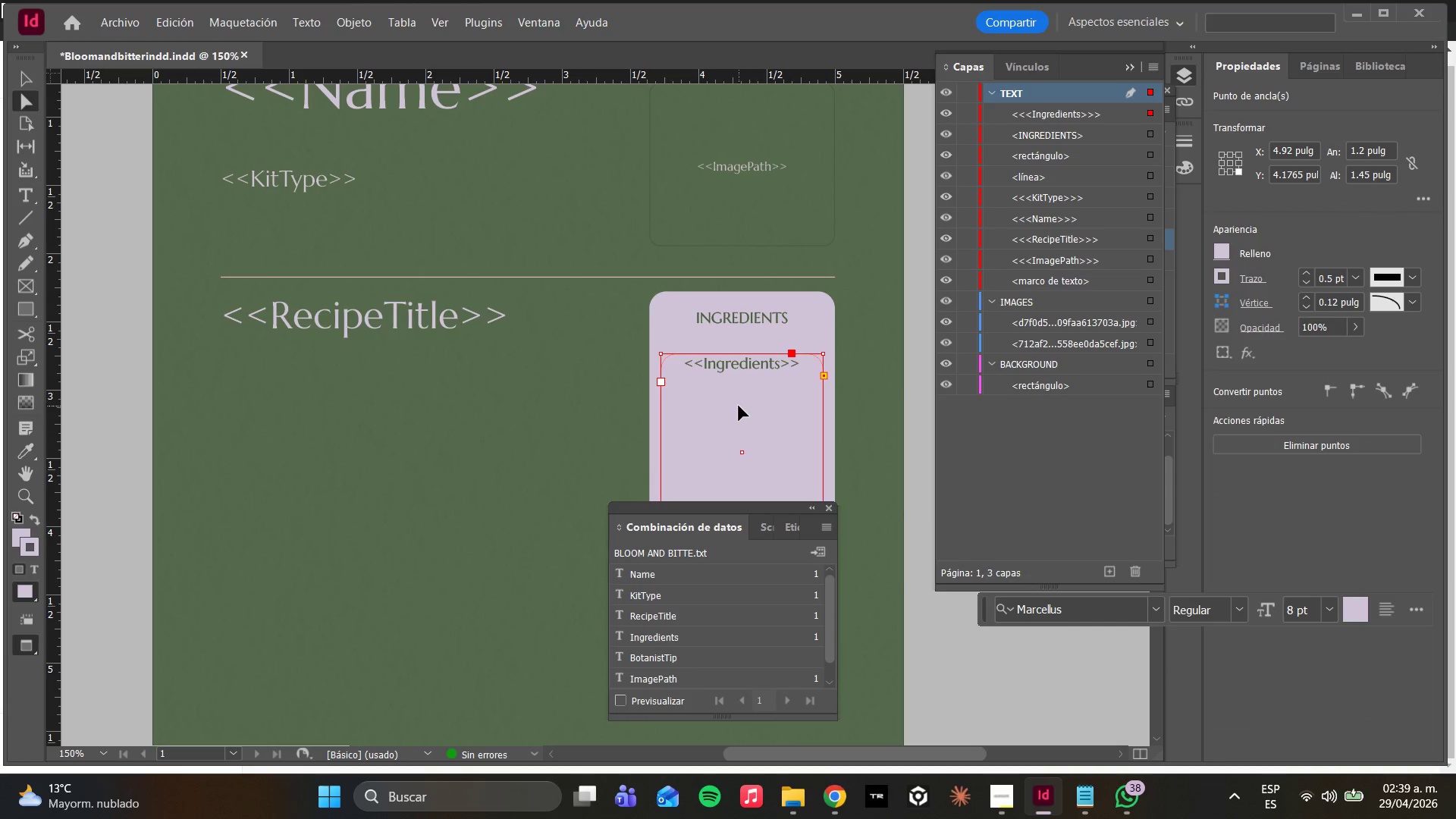 
wait(7.5)
 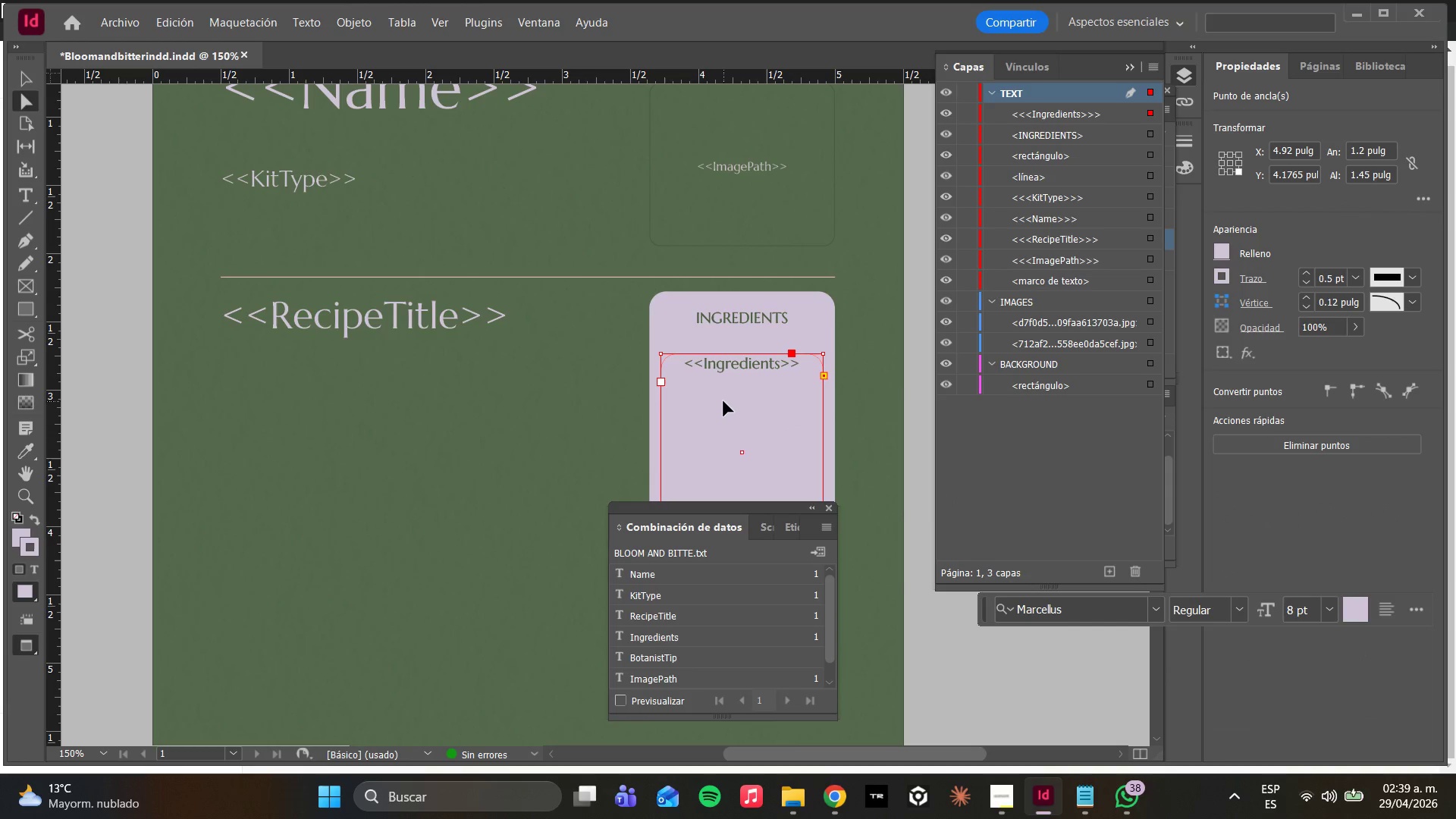 
double_click([782, 362])
 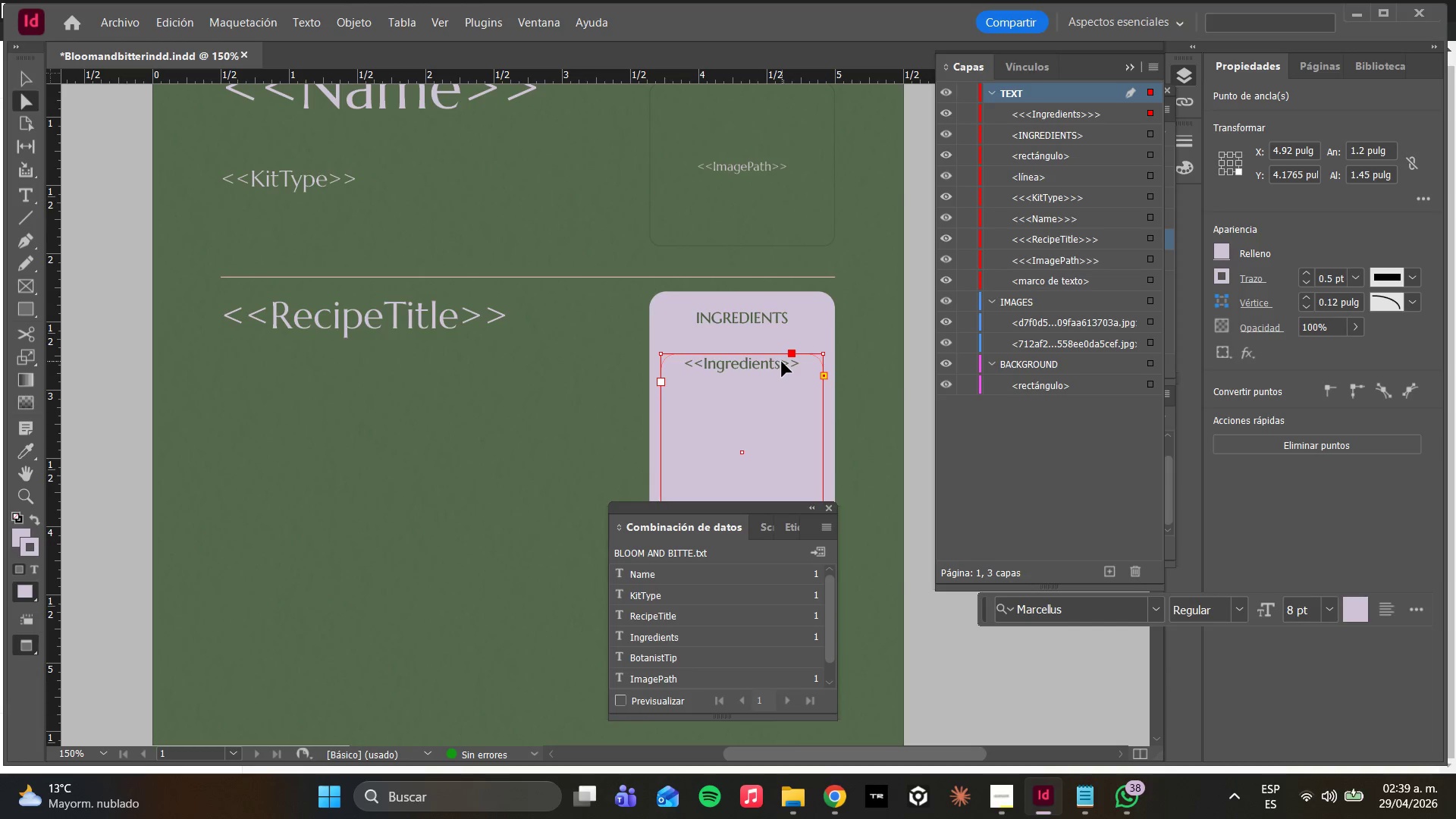 
triple_click([782, 362])
 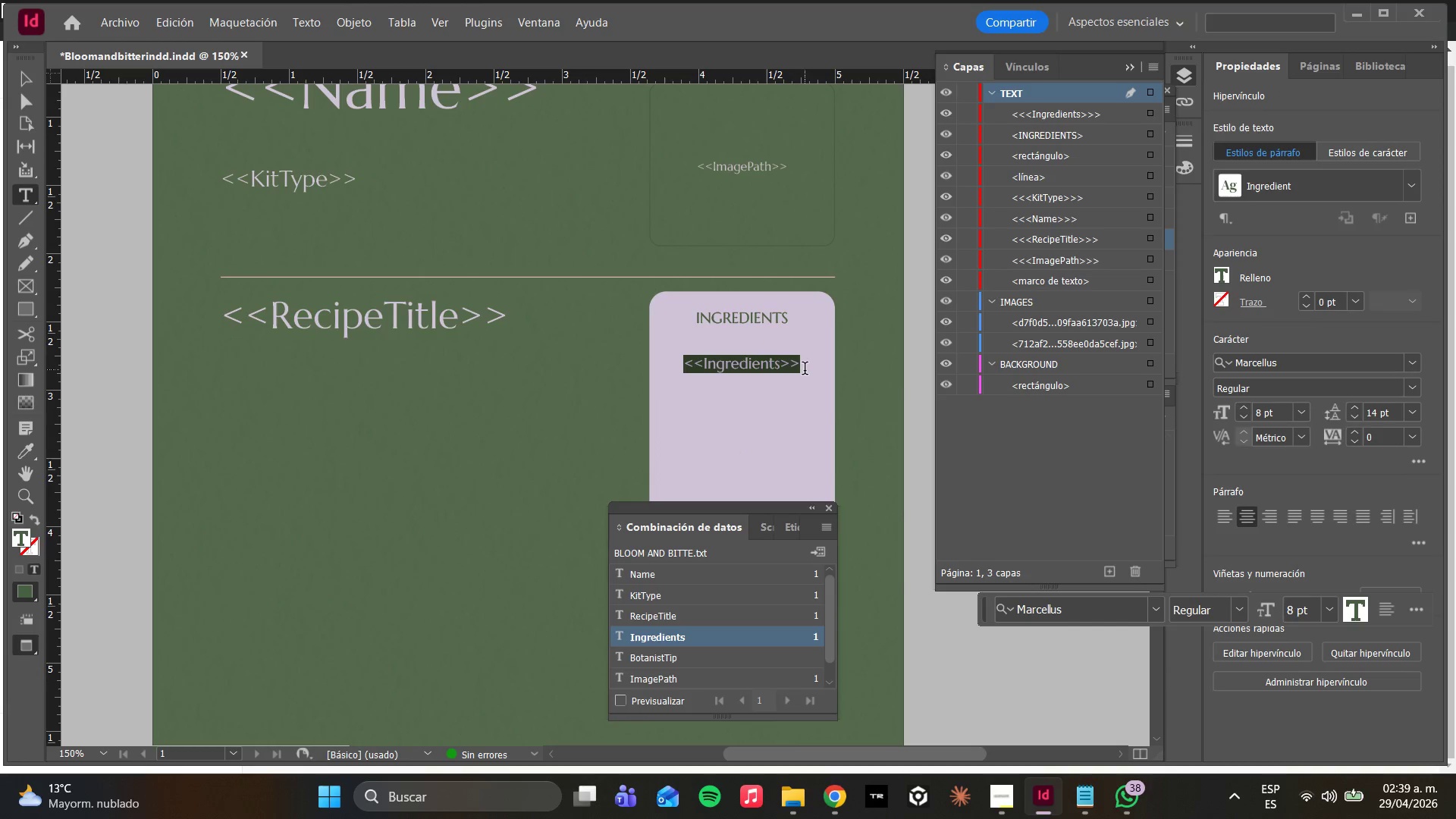 
left_click([805, 370])
 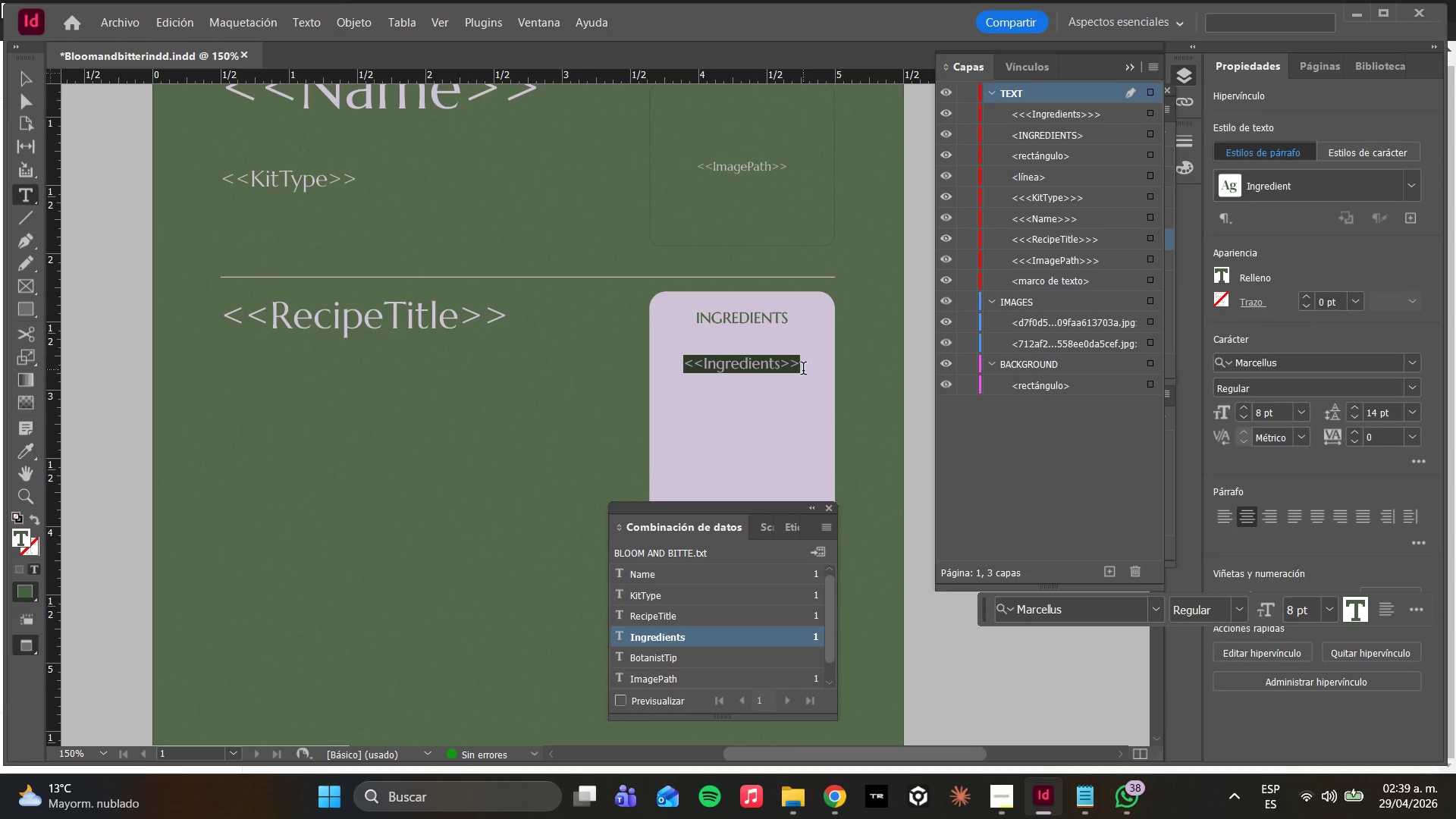 
left_click([798, 369])
 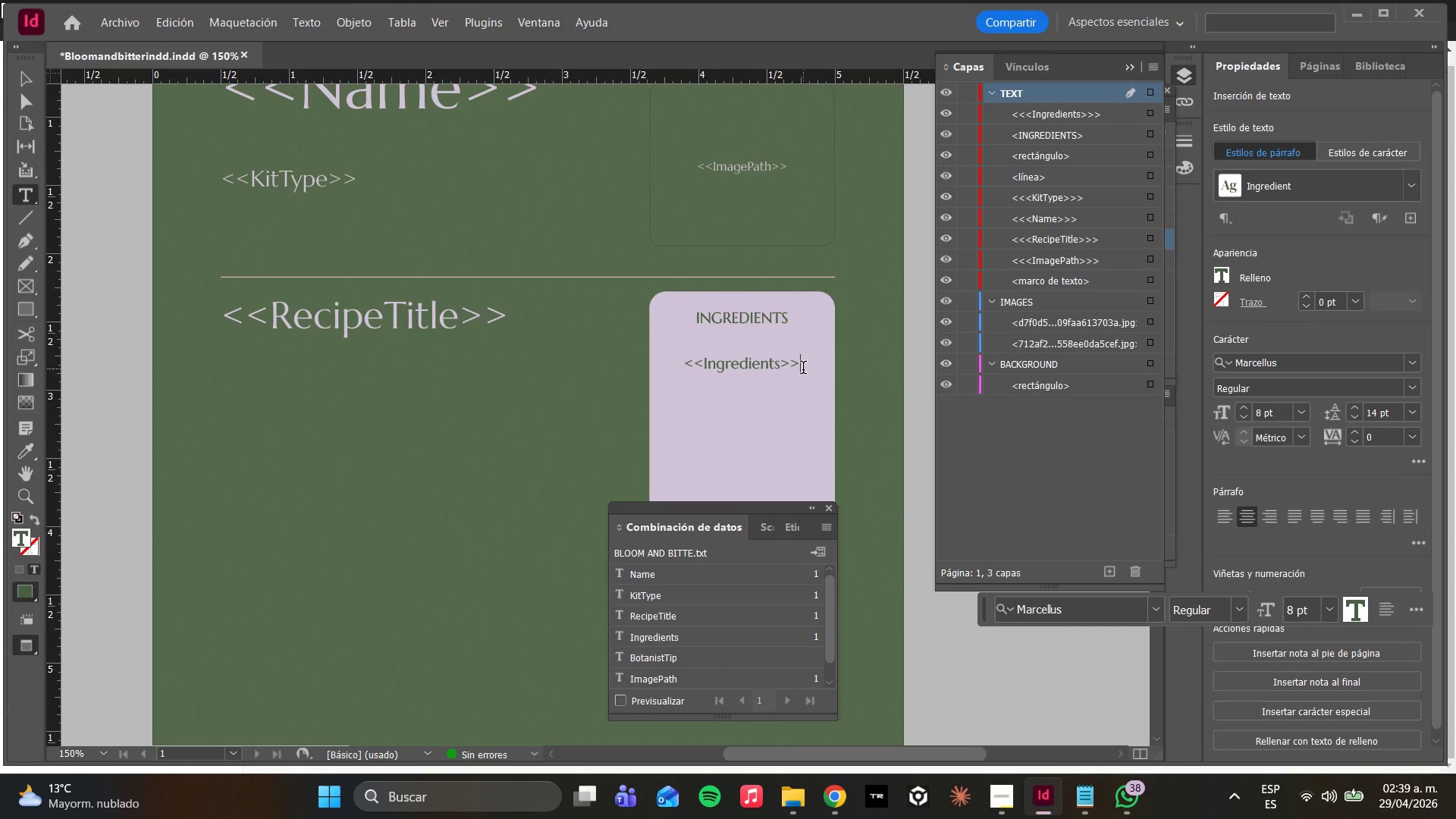 
key(Enter)
 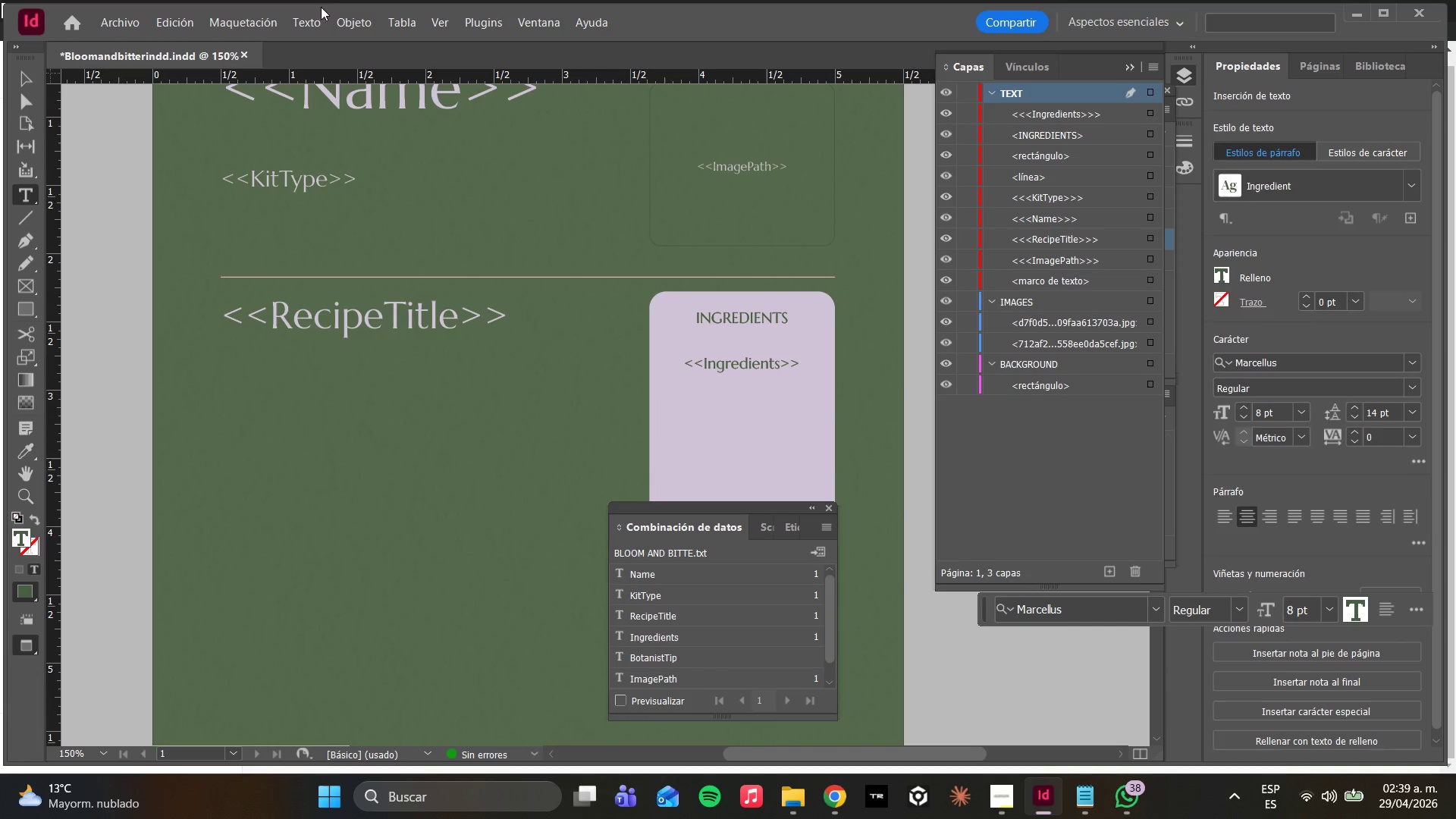 
left_click([315, 25])
 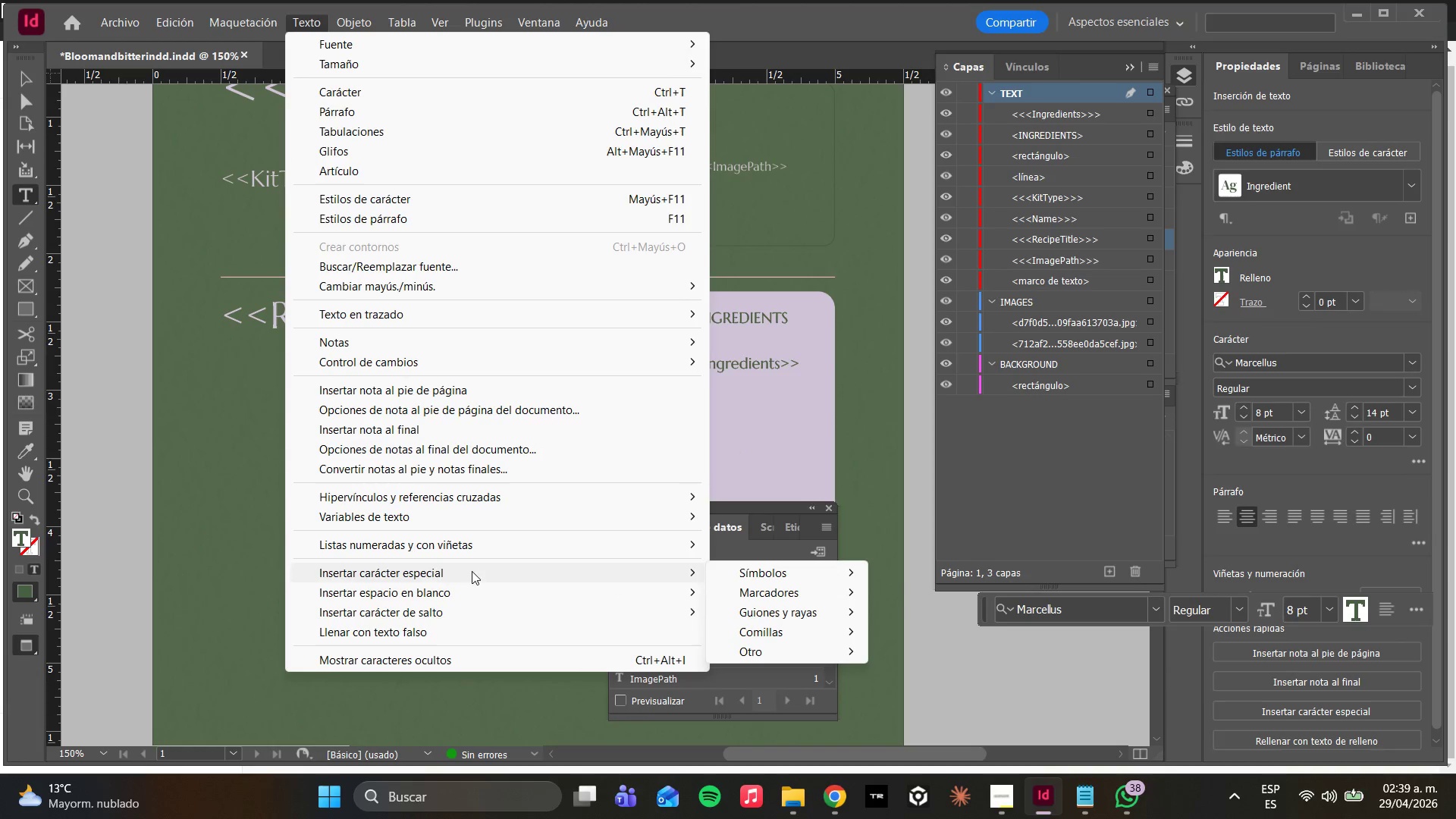 
mouse_move([760, 575])
 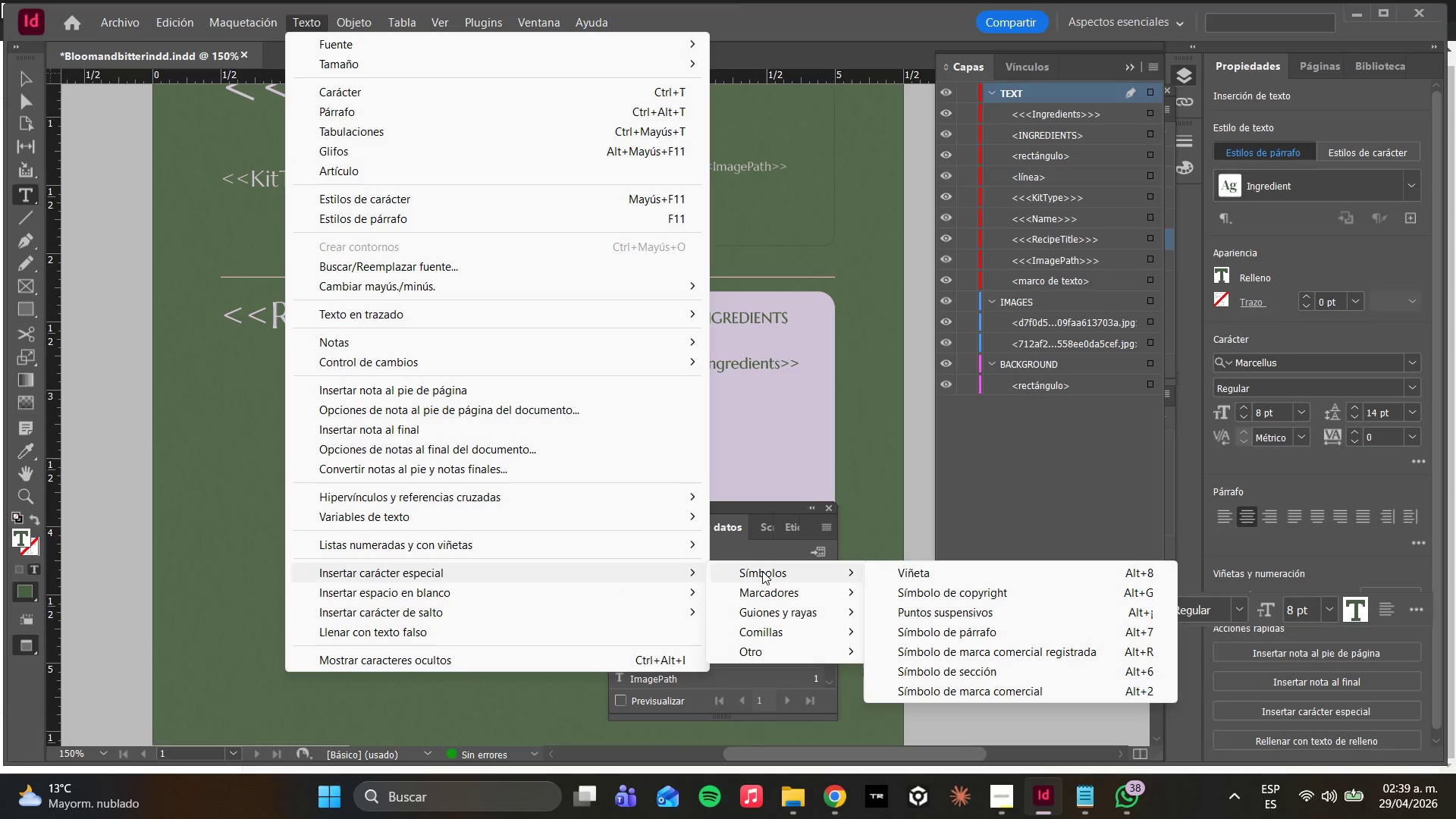 
left_click([762, 571])
 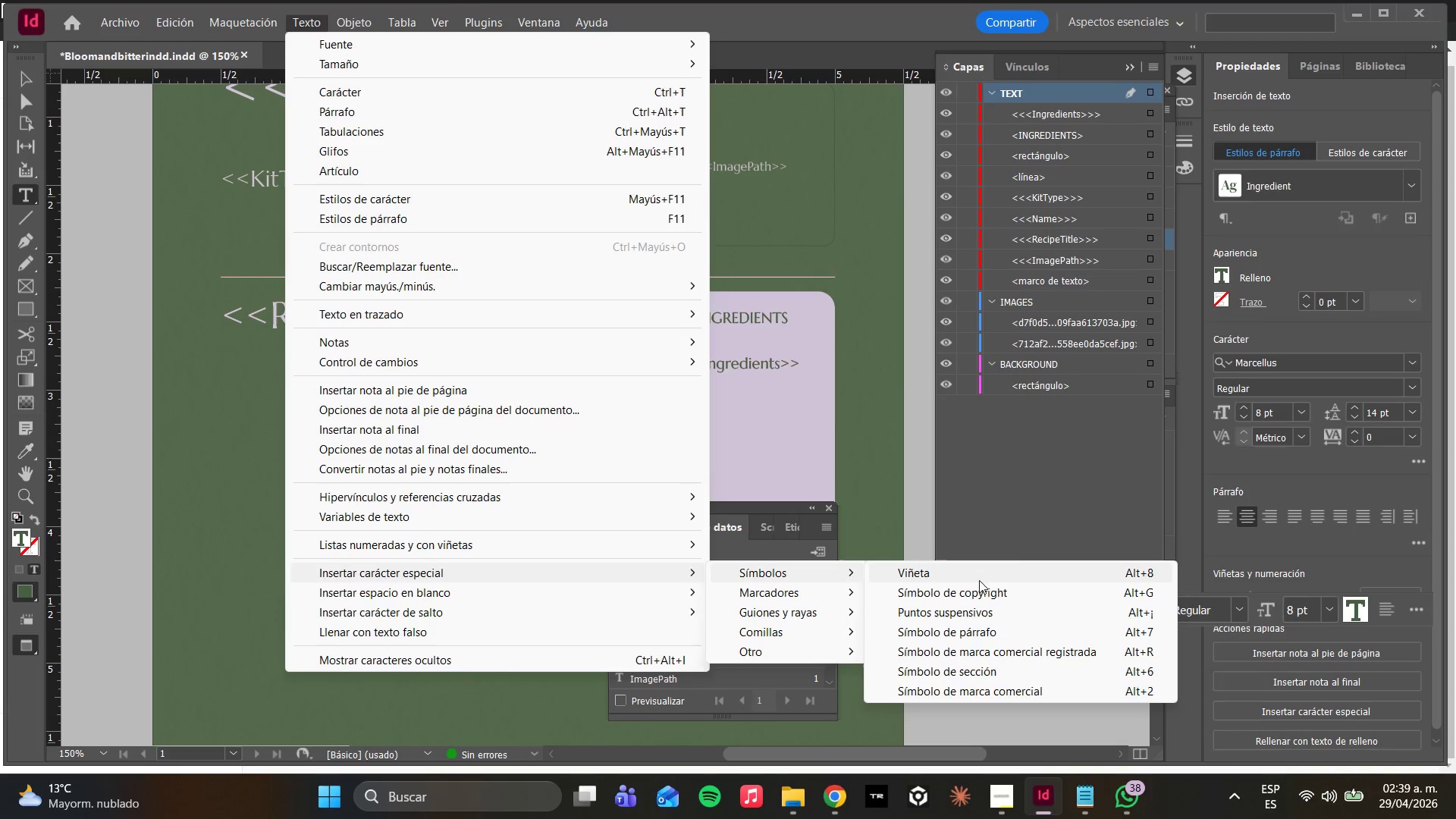 
left_click([979, 580])
 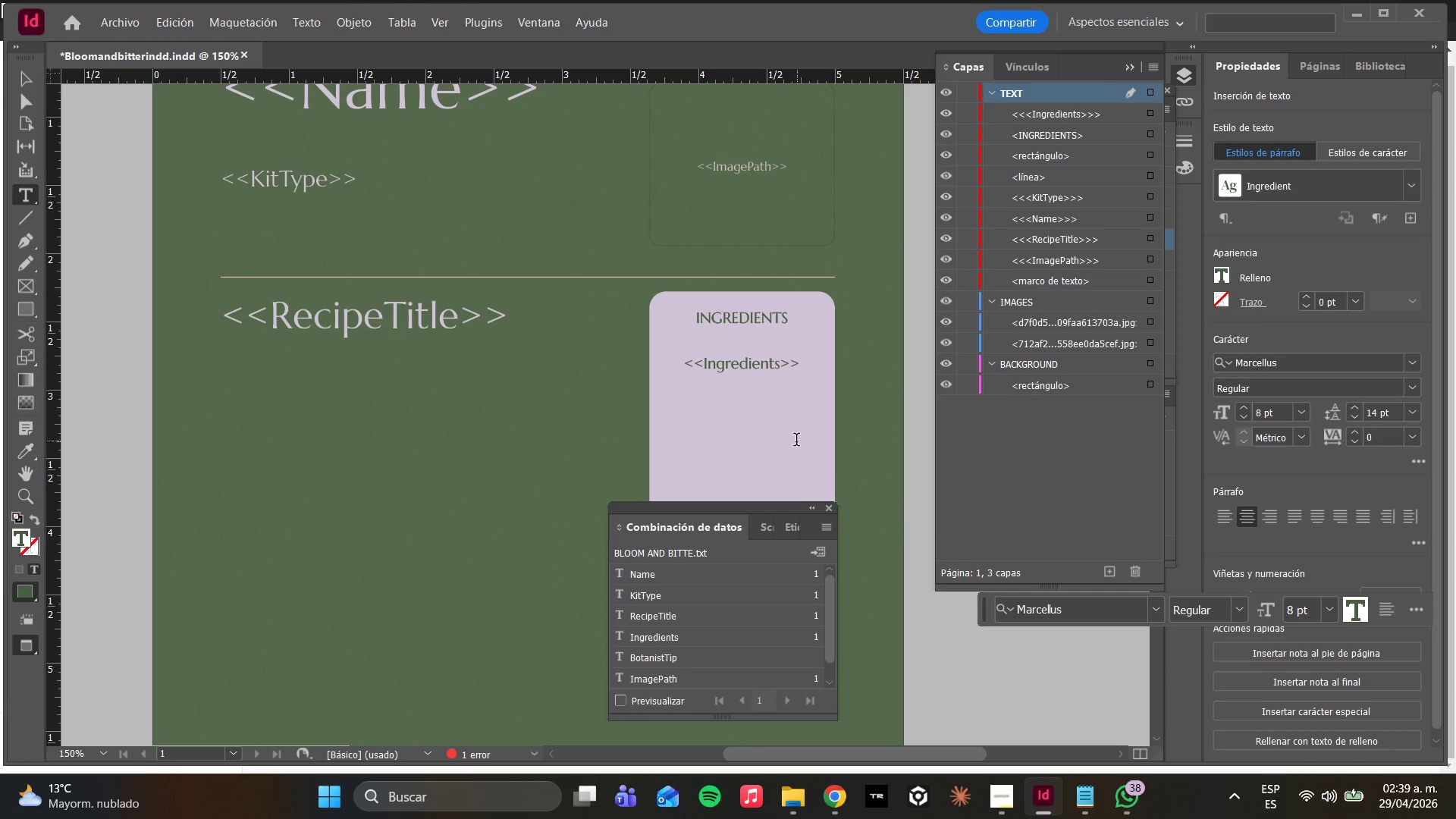 
left_click([764, 403])
 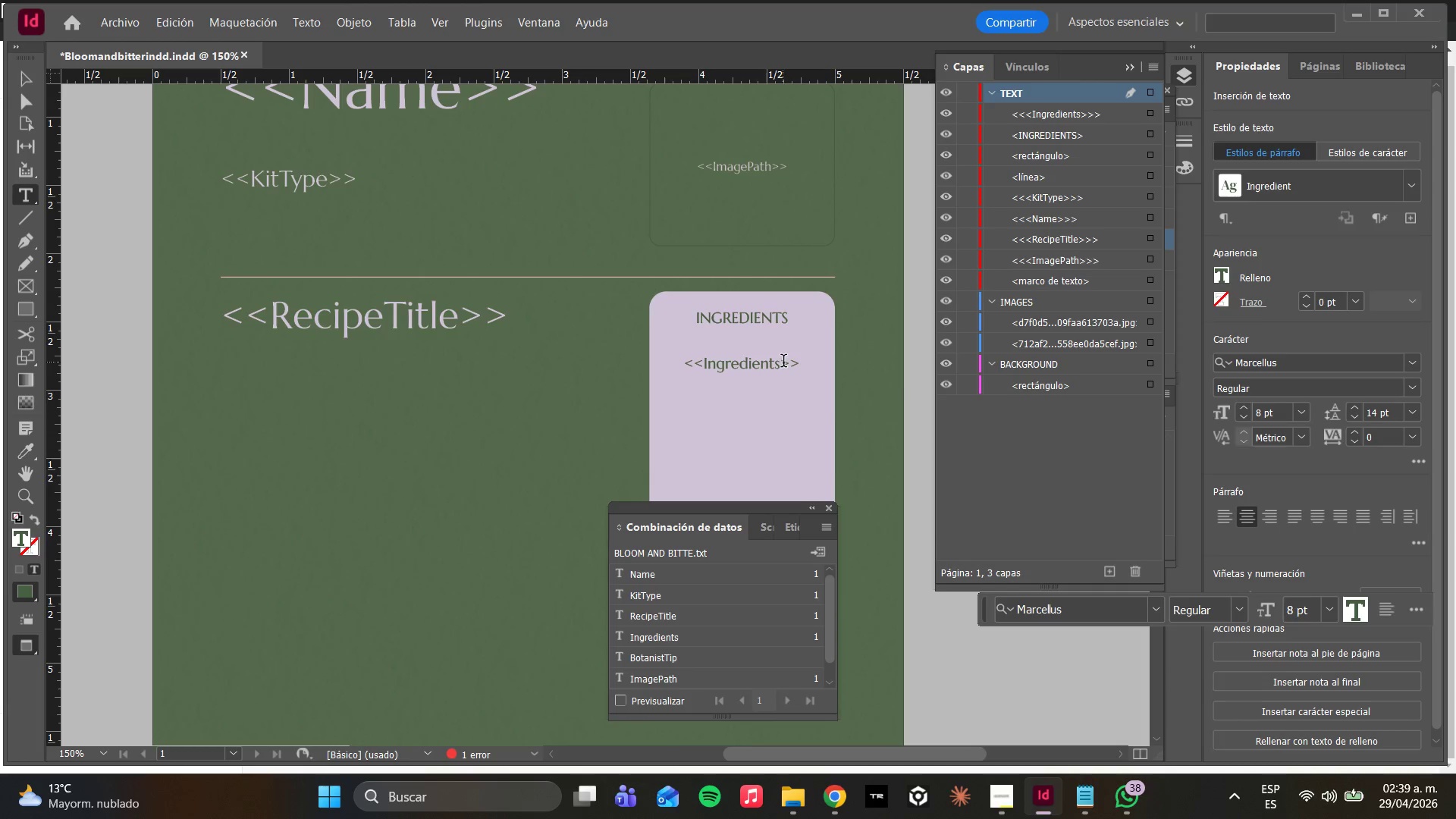 
key(Enter)
 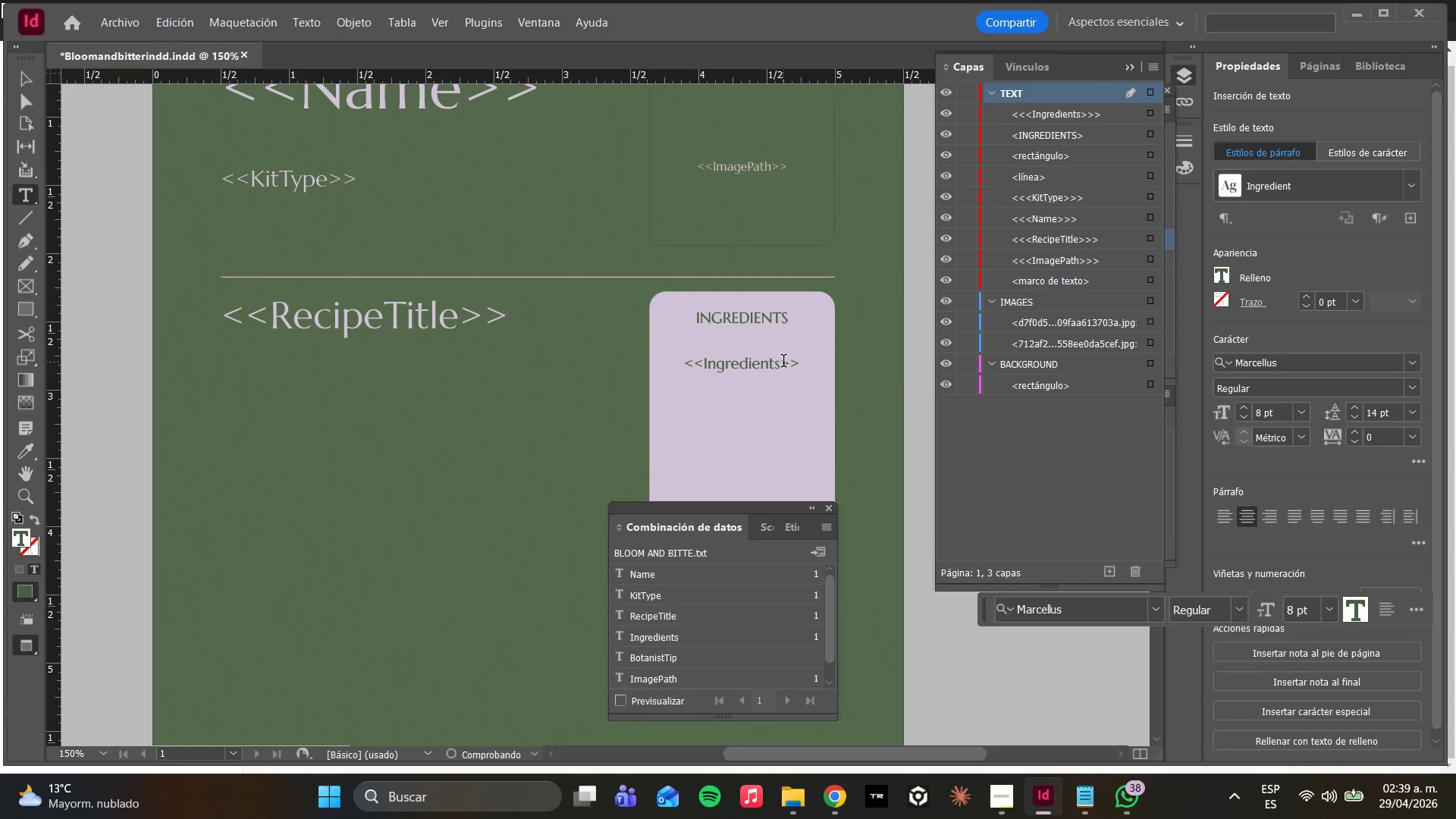 
key(Enter)
 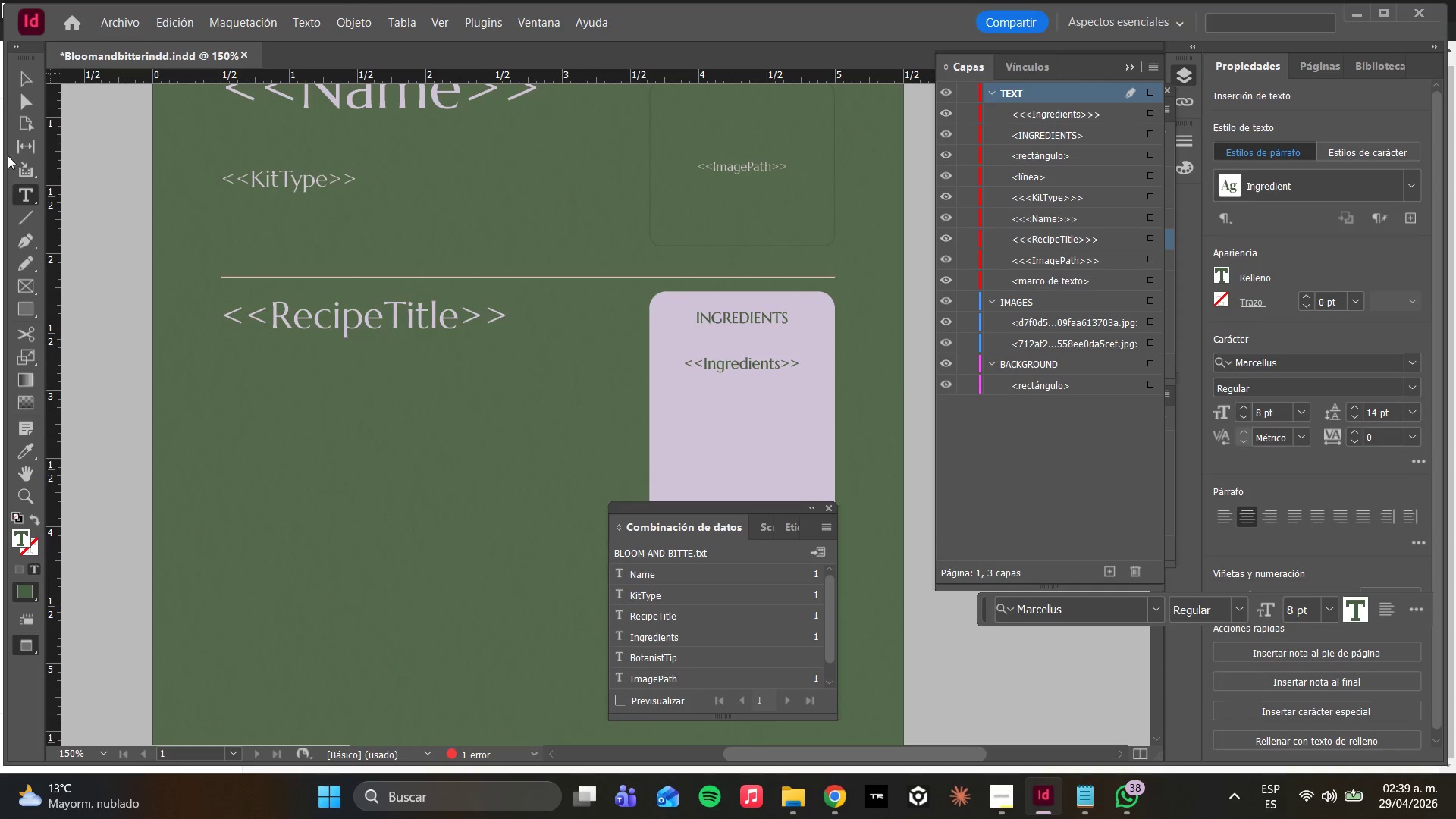 
left_click([17, 100])
 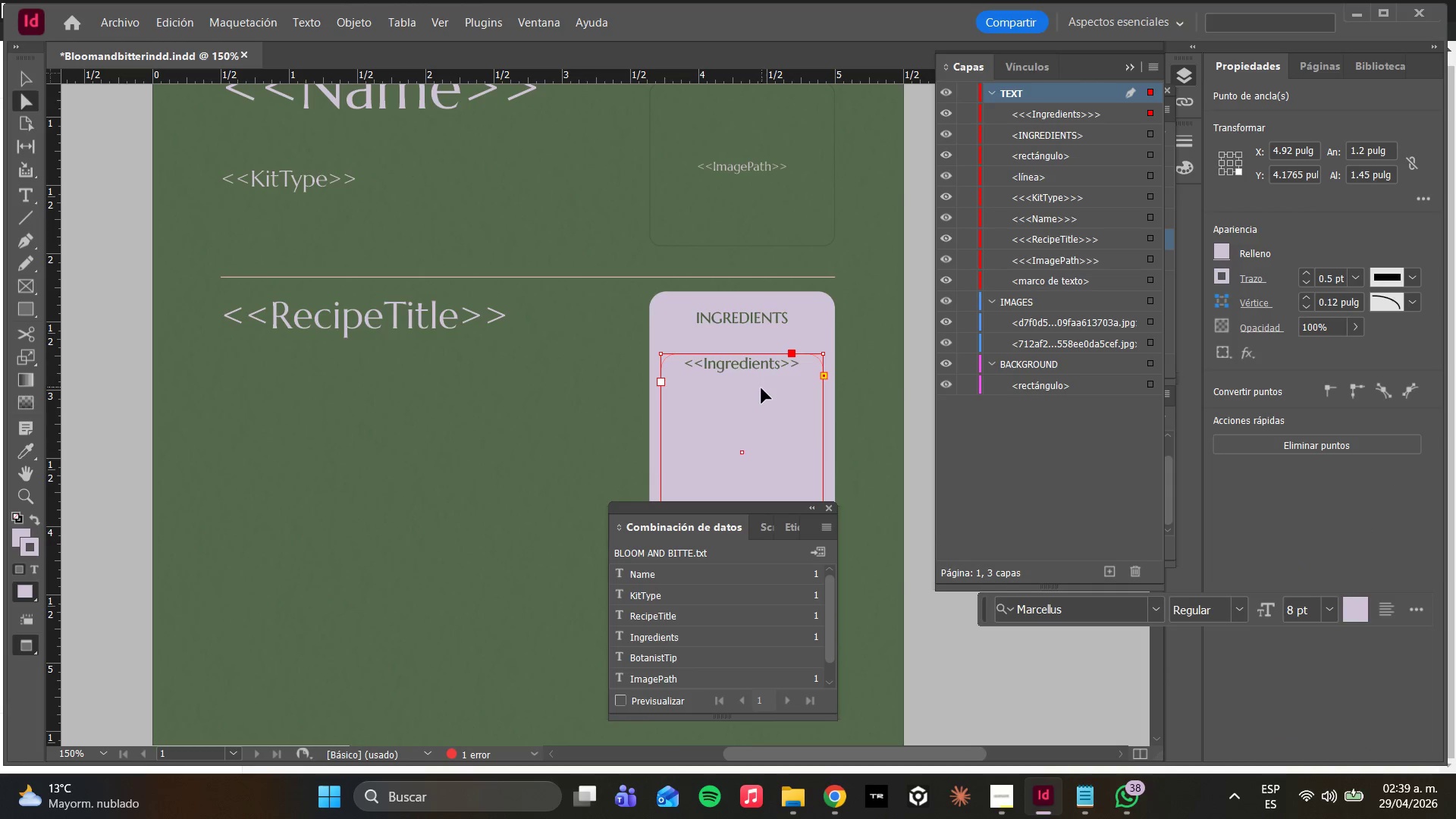 
double_click([761, 388])
 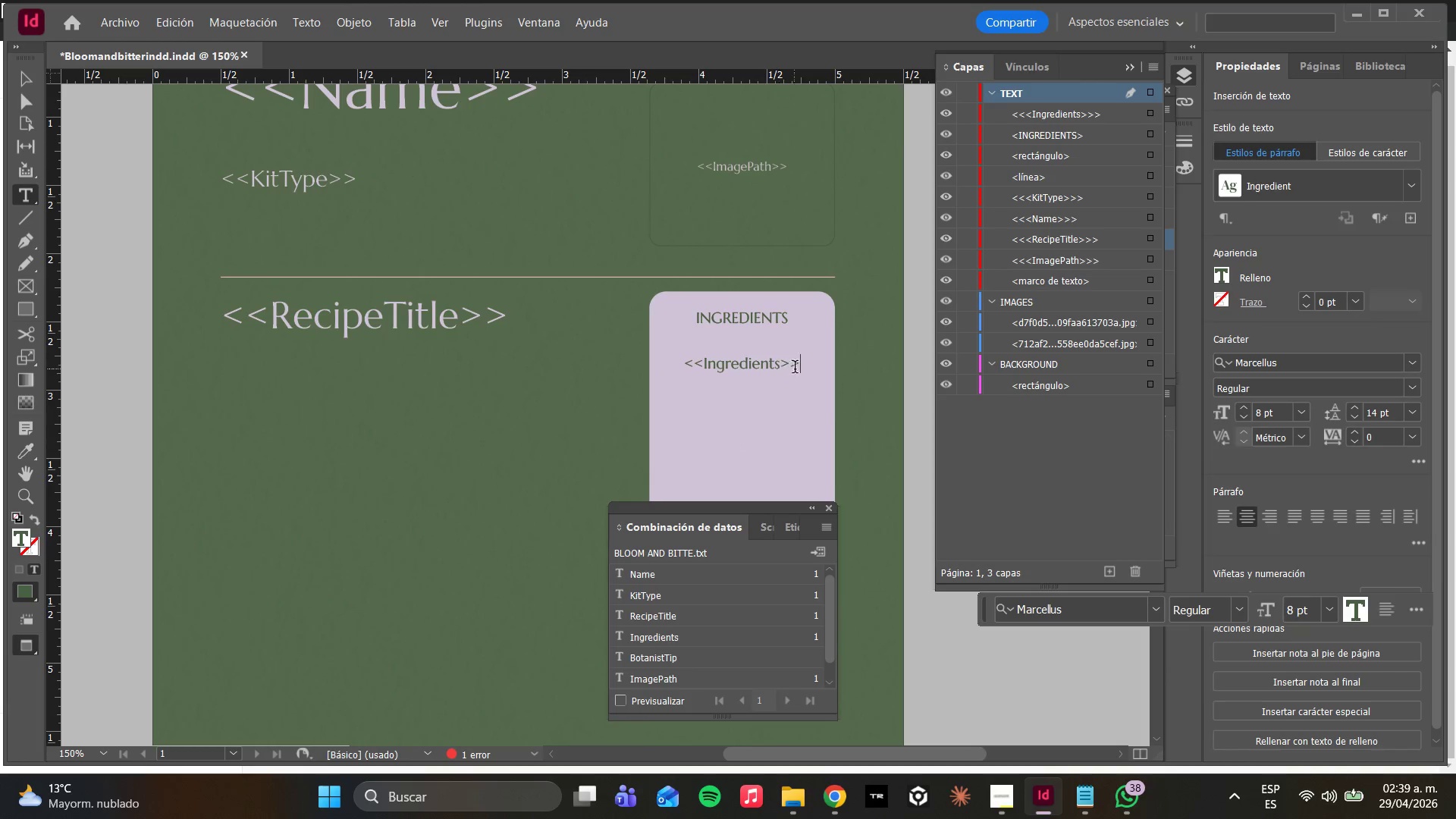 
left_click([809, 364])
 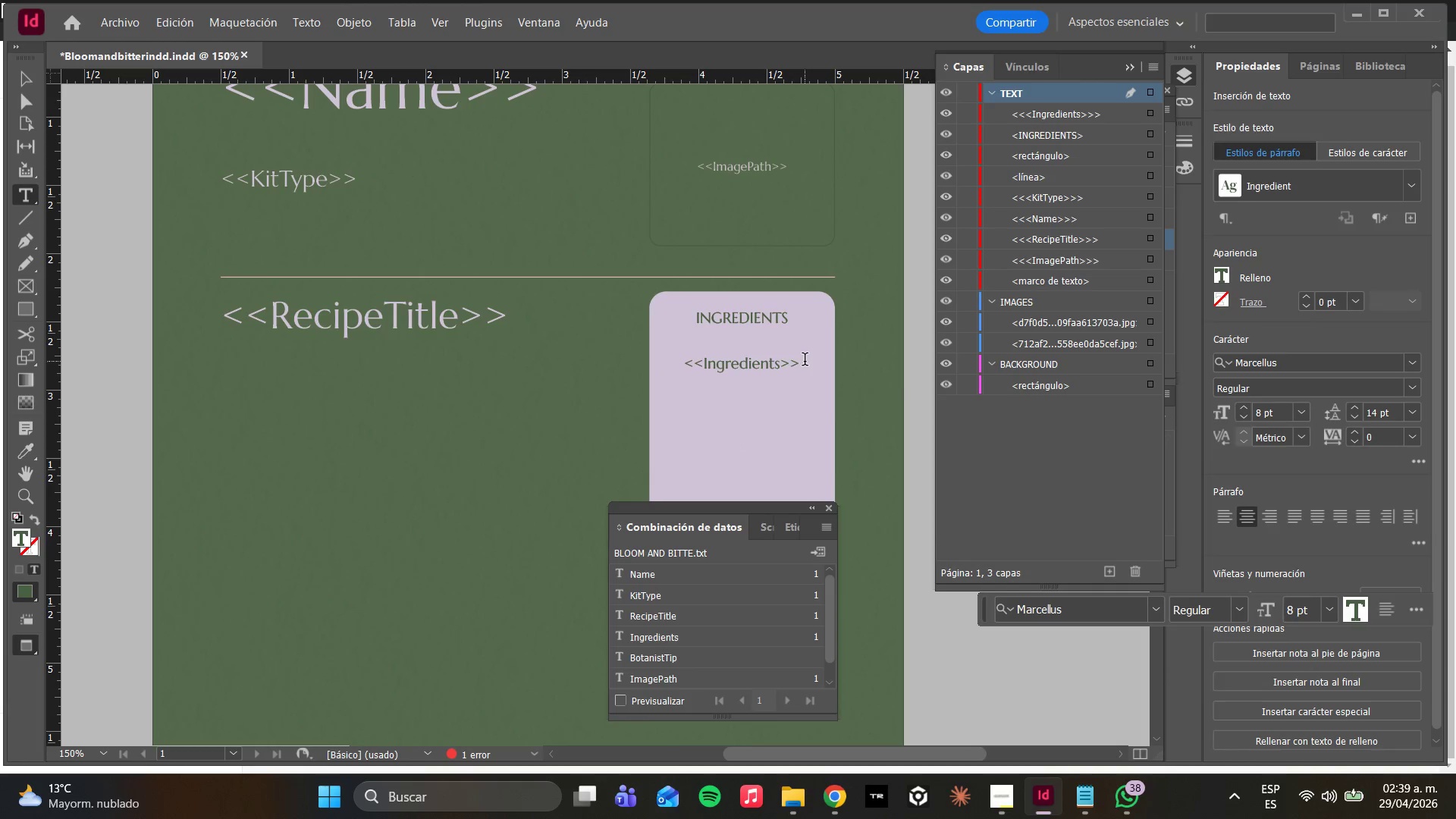 
key(Enter)
 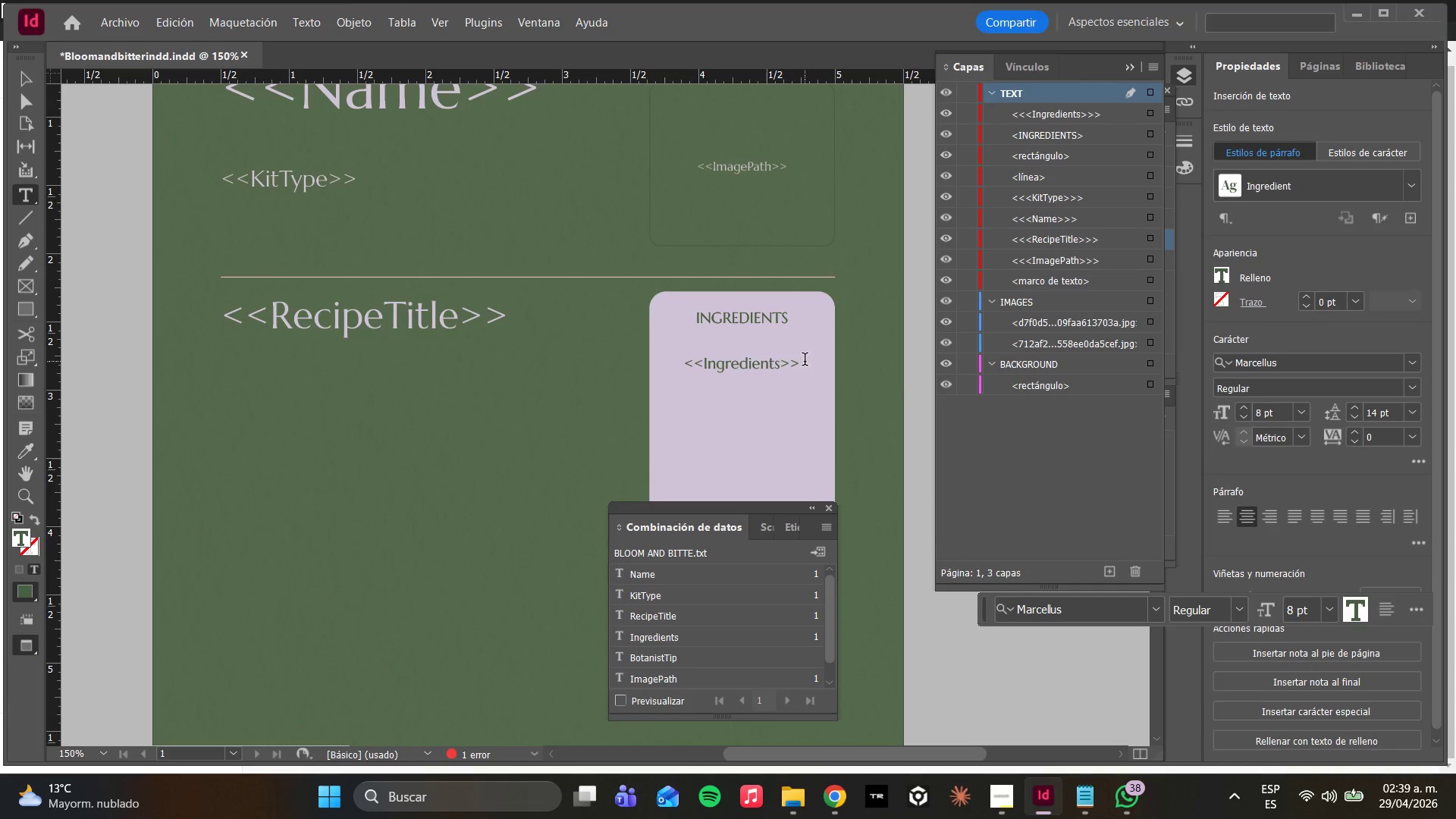 
key(Enter)
 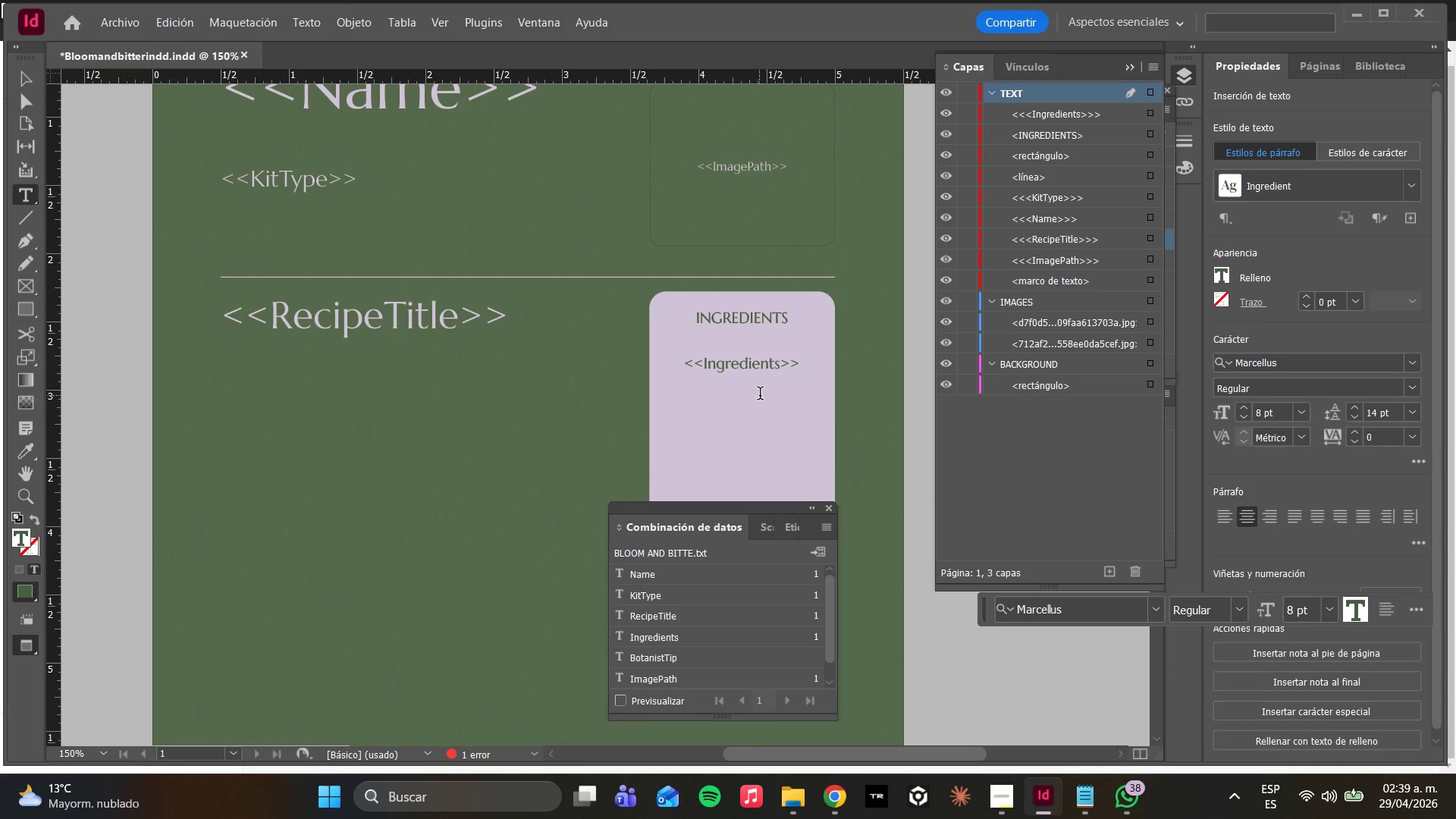 
double_click([724, 399])
 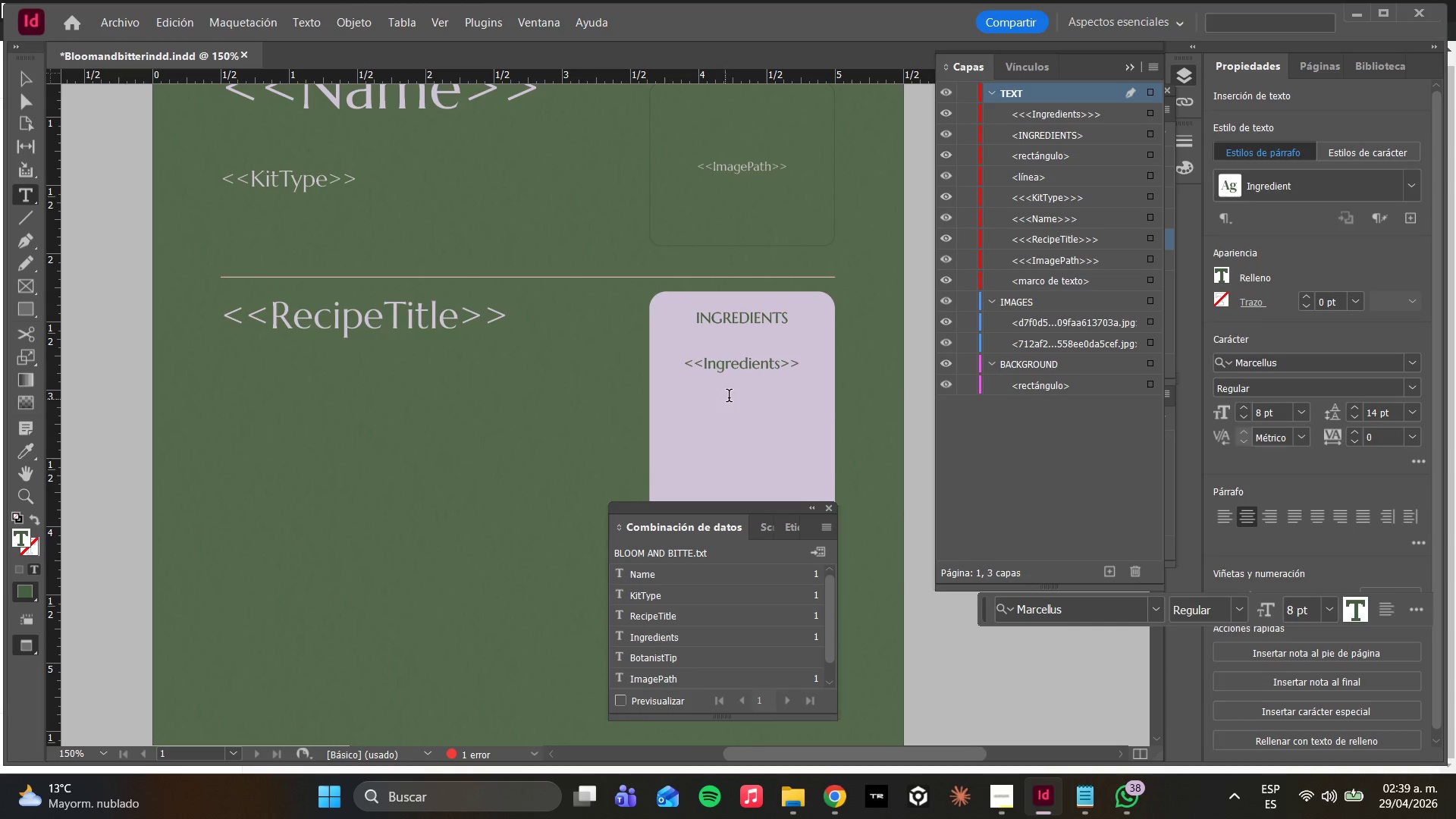 
triple_click([729, 397])
 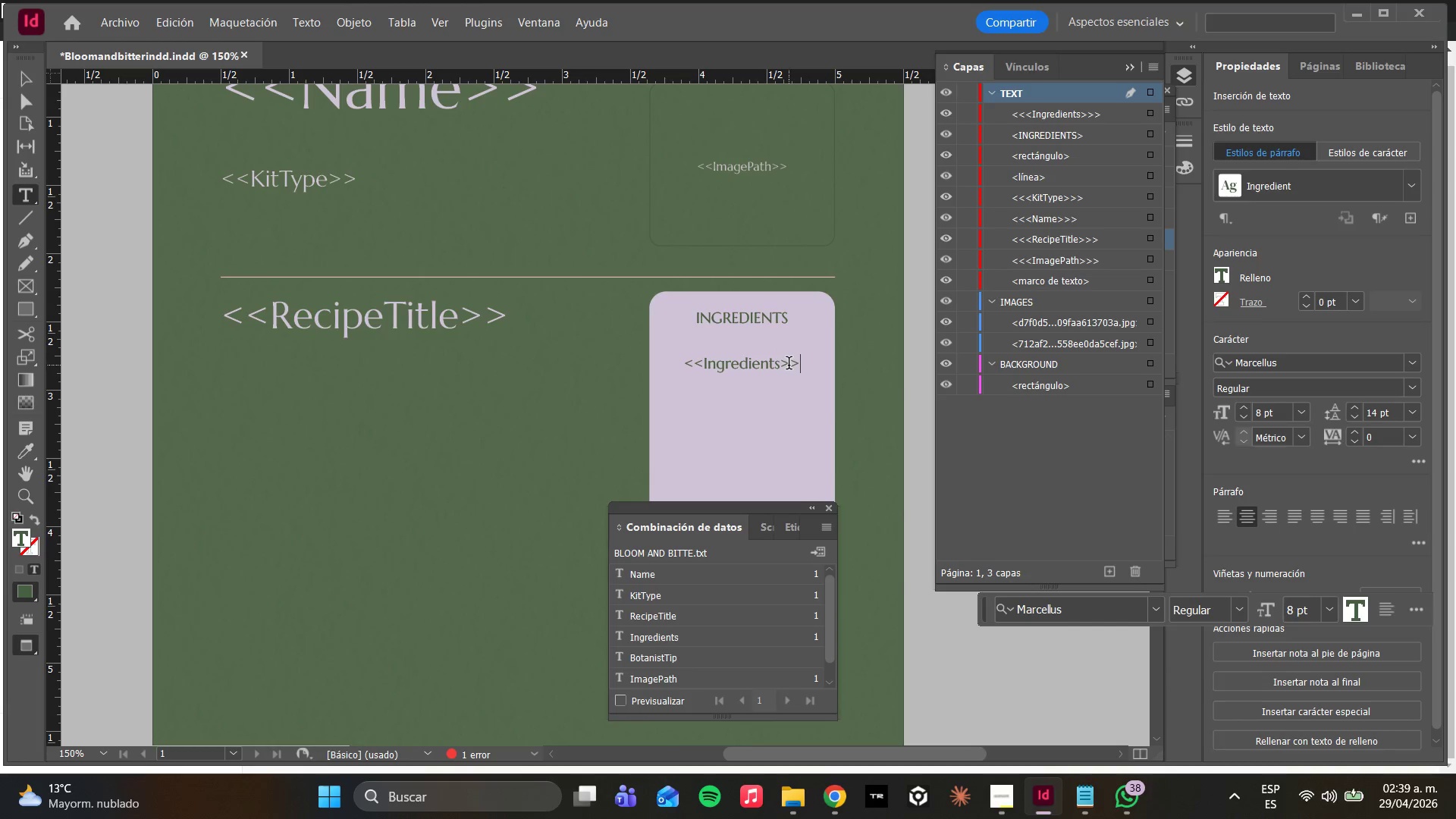 
key(Backspace)
 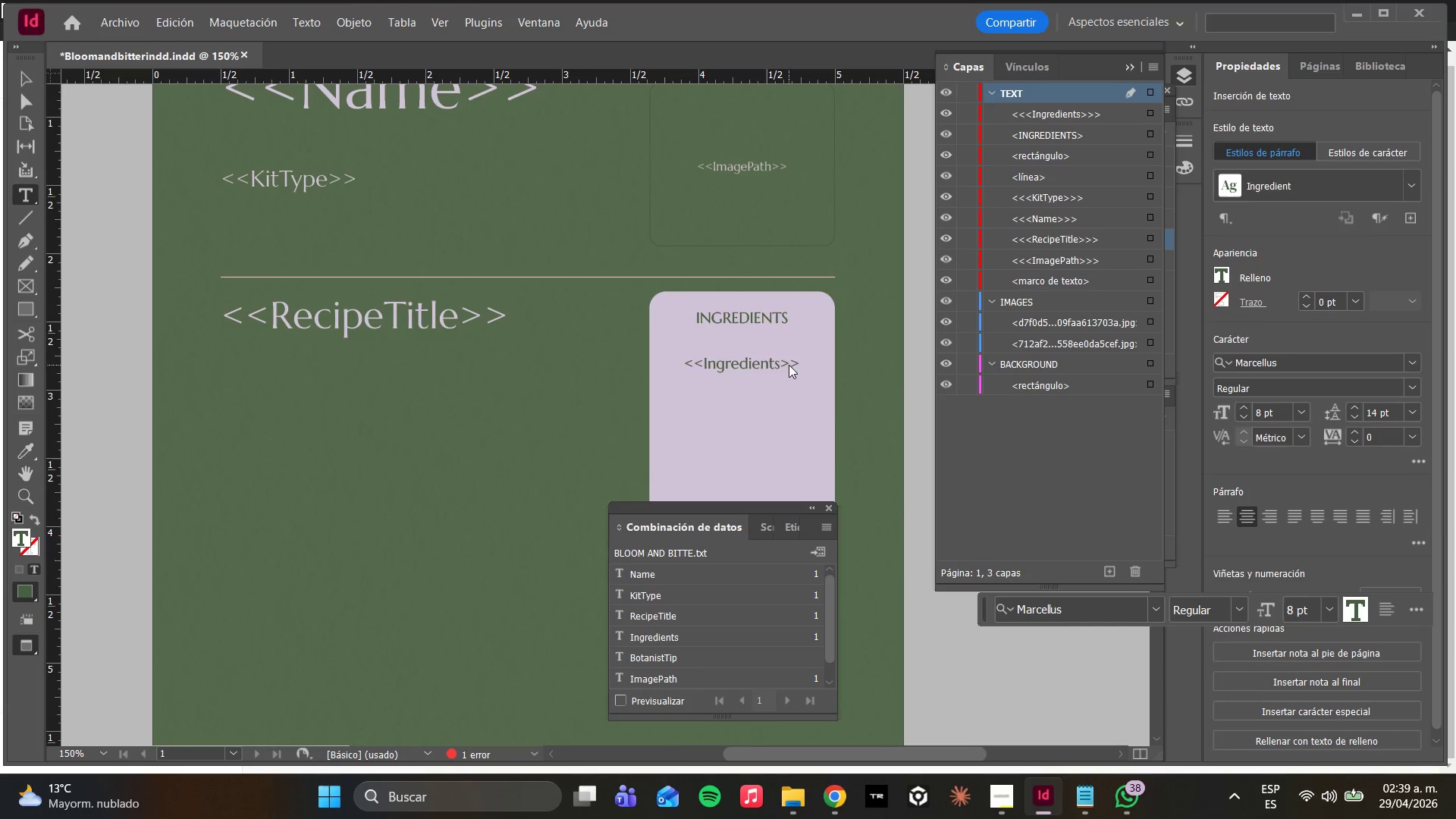 
key(Backspace)
 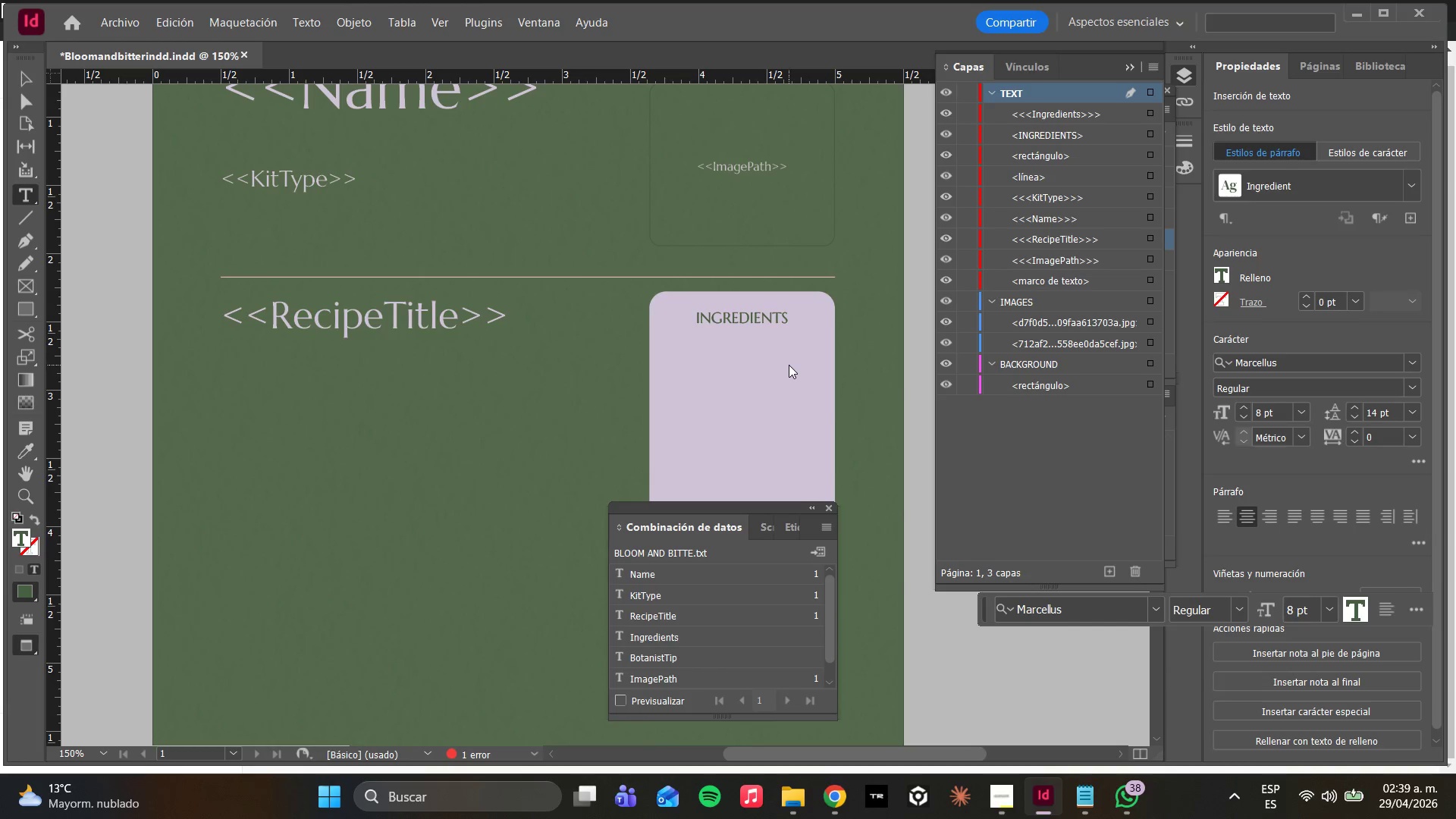 
key(Control+Z)
 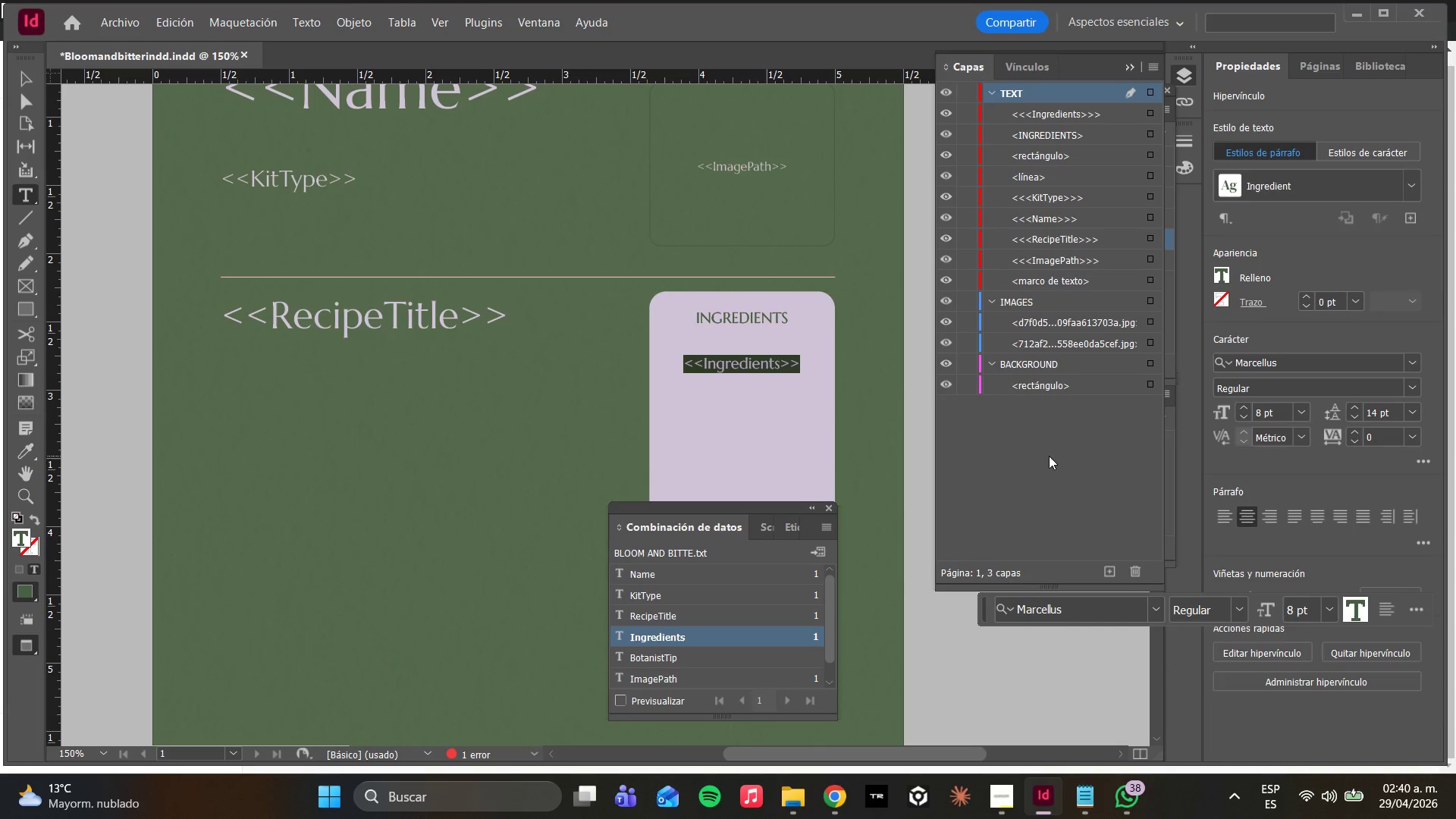 
wait(7.8)
 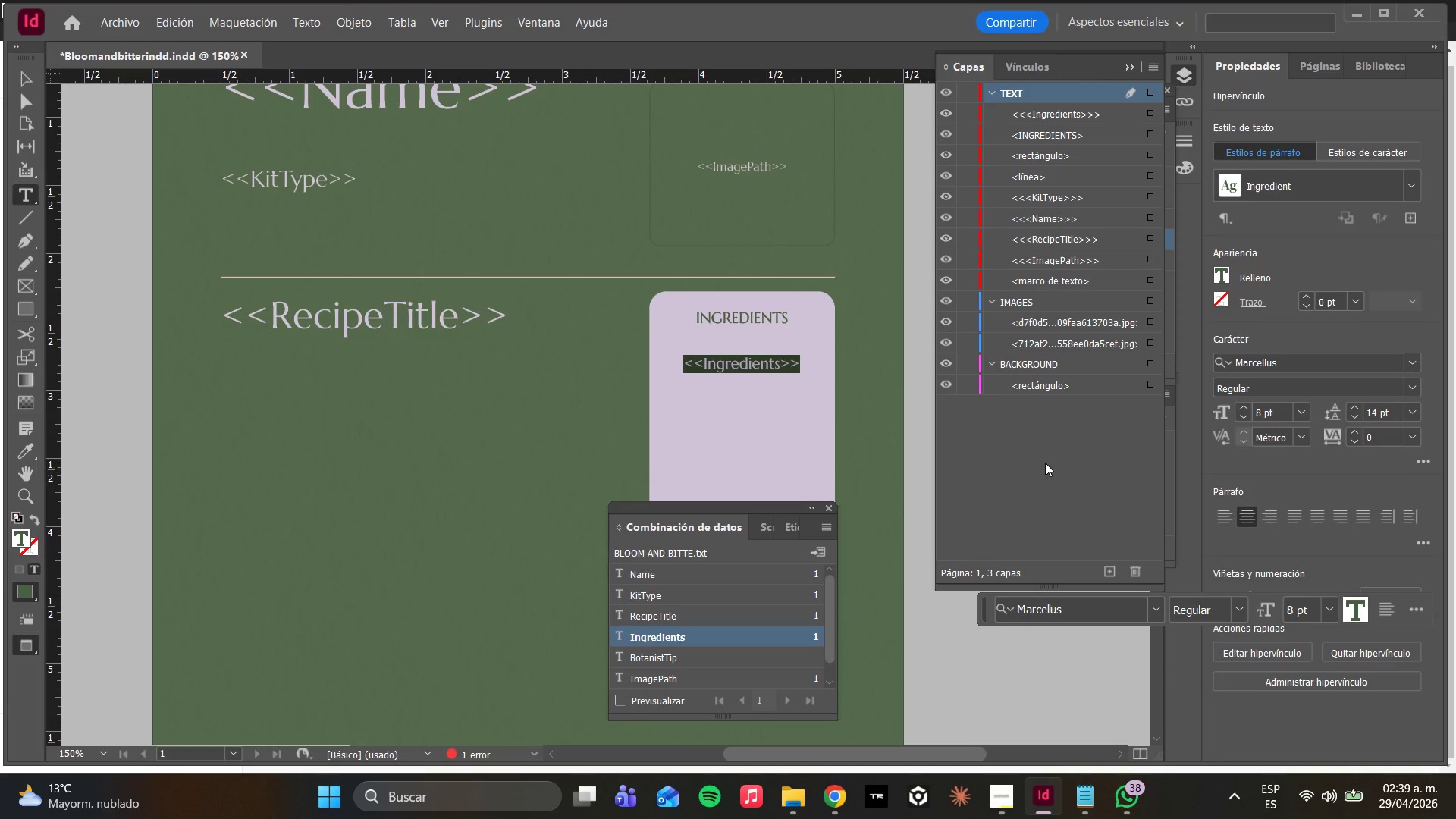 
right_click([767, 378])
 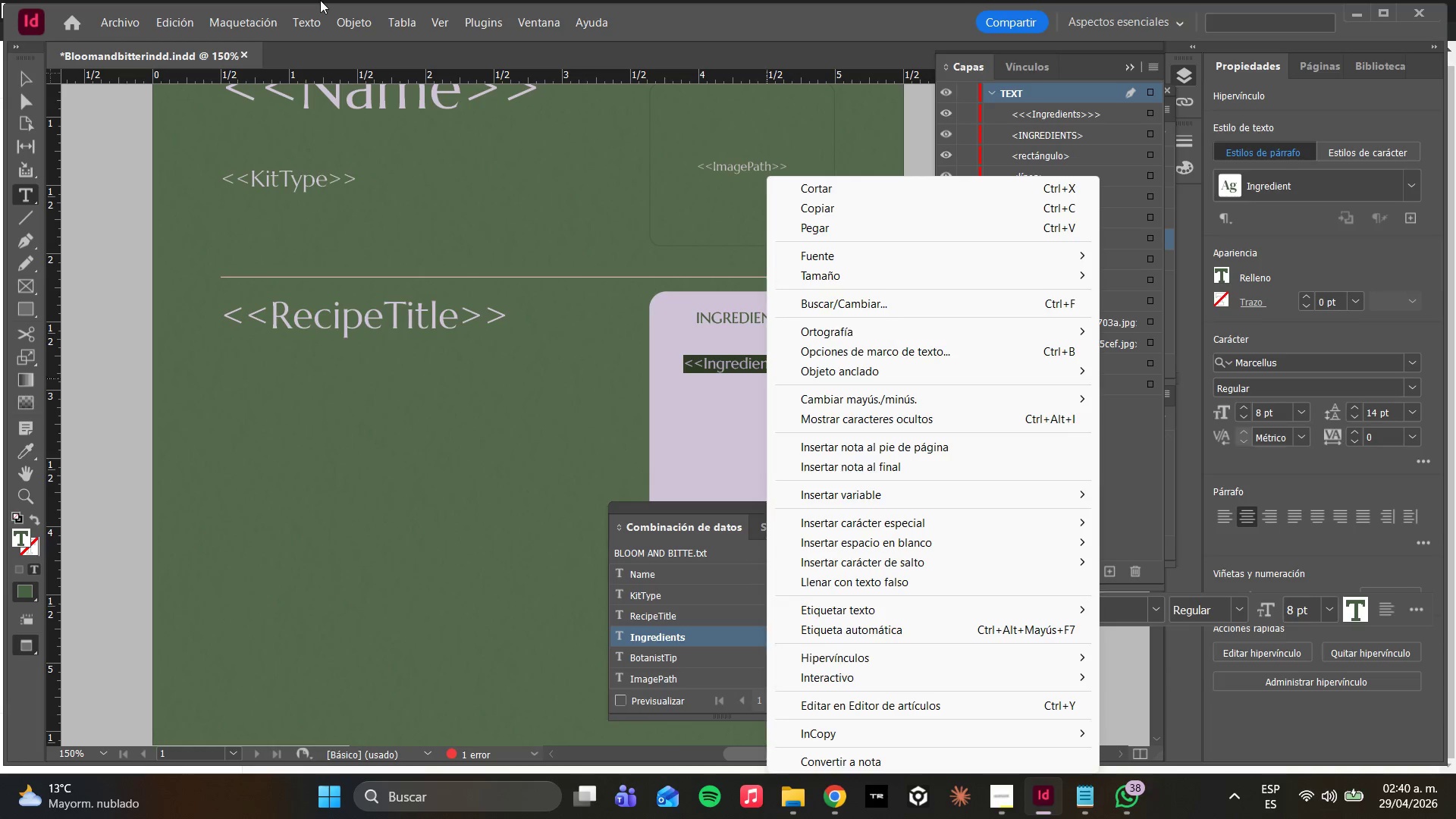 
left_click([300, 14])
 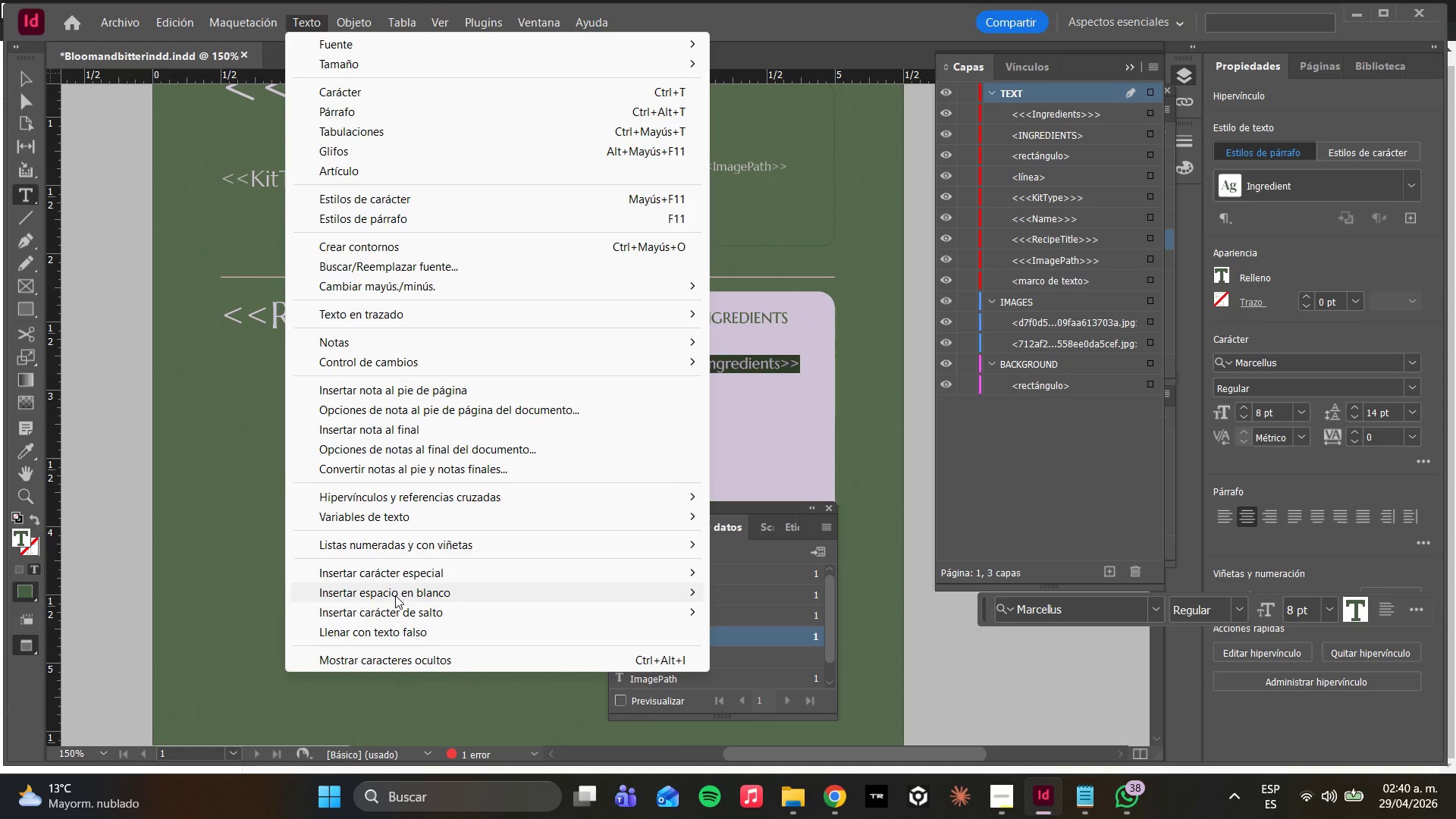 
left_click([400, 578])
 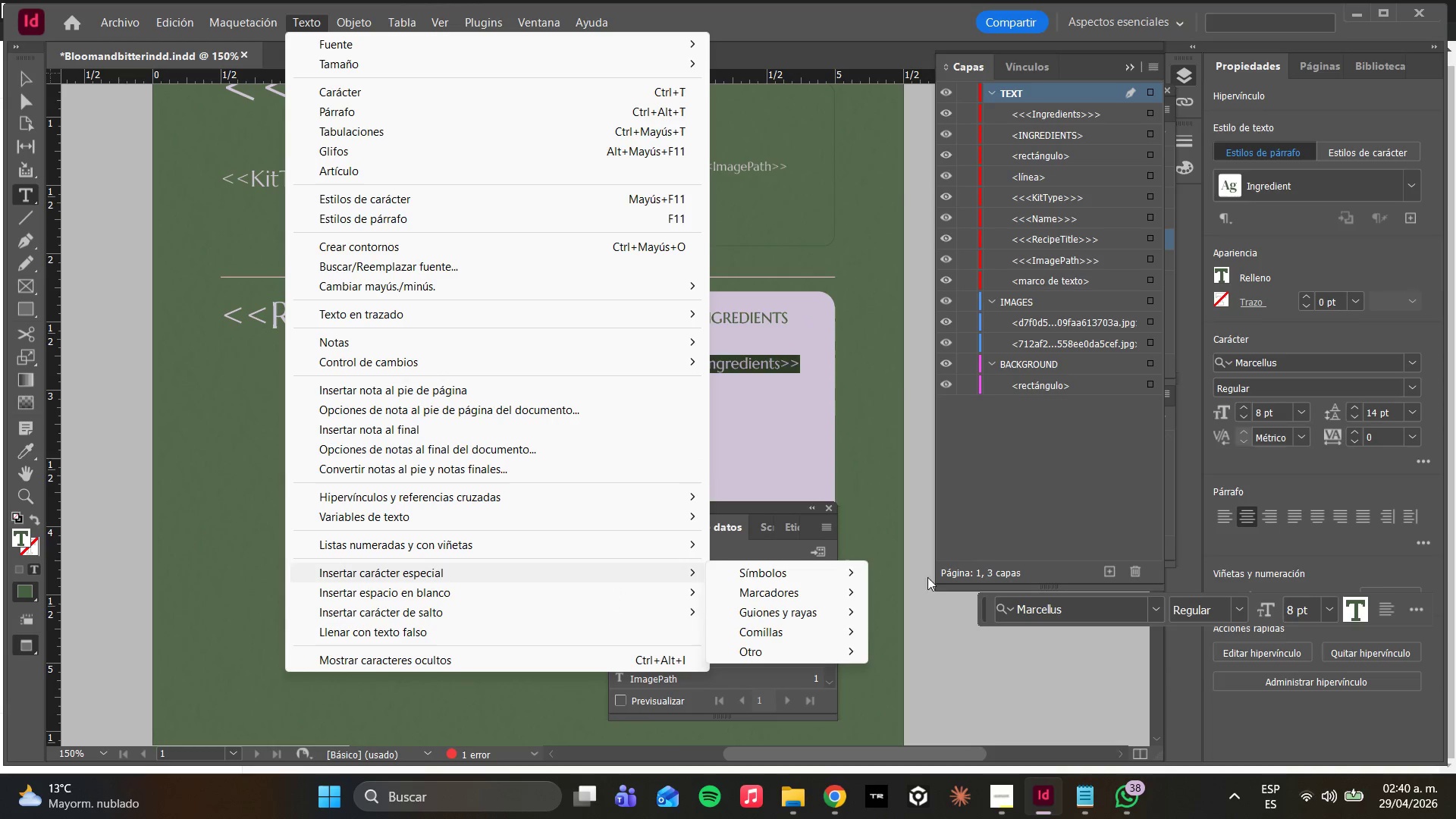 
left_click([835, 580])
 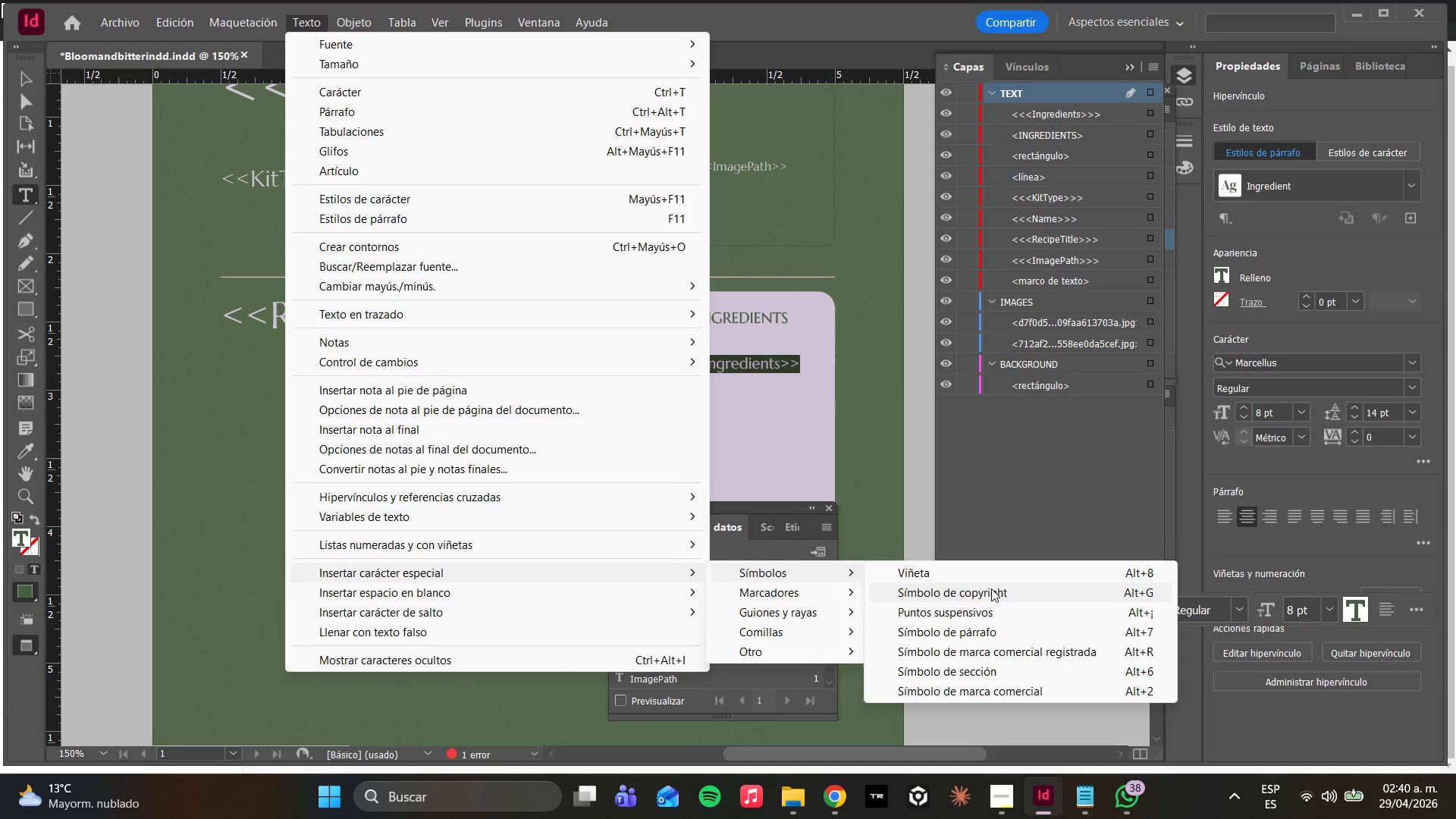 
left_click([959, 564])
 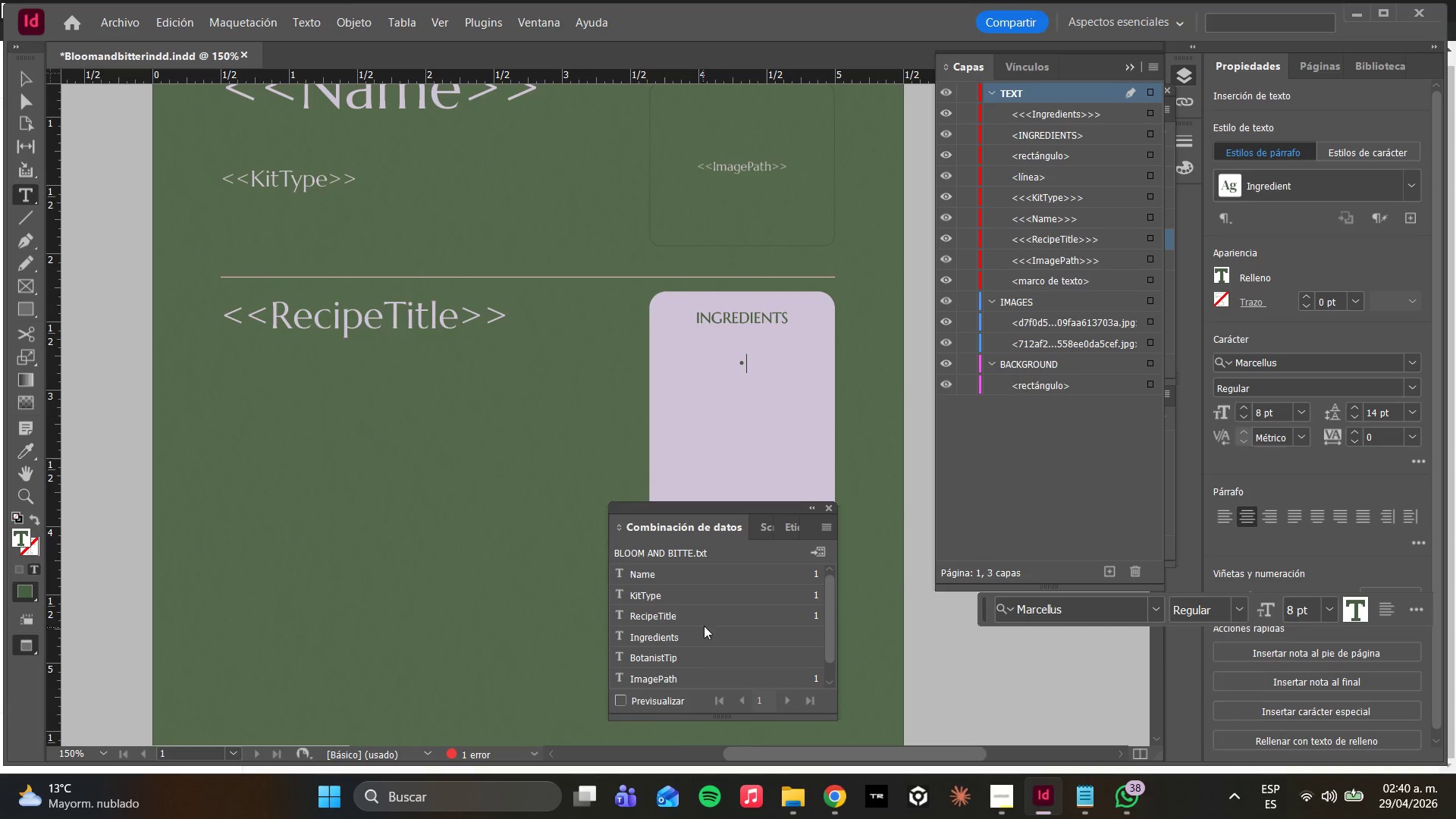 
left_click([704, 633])
 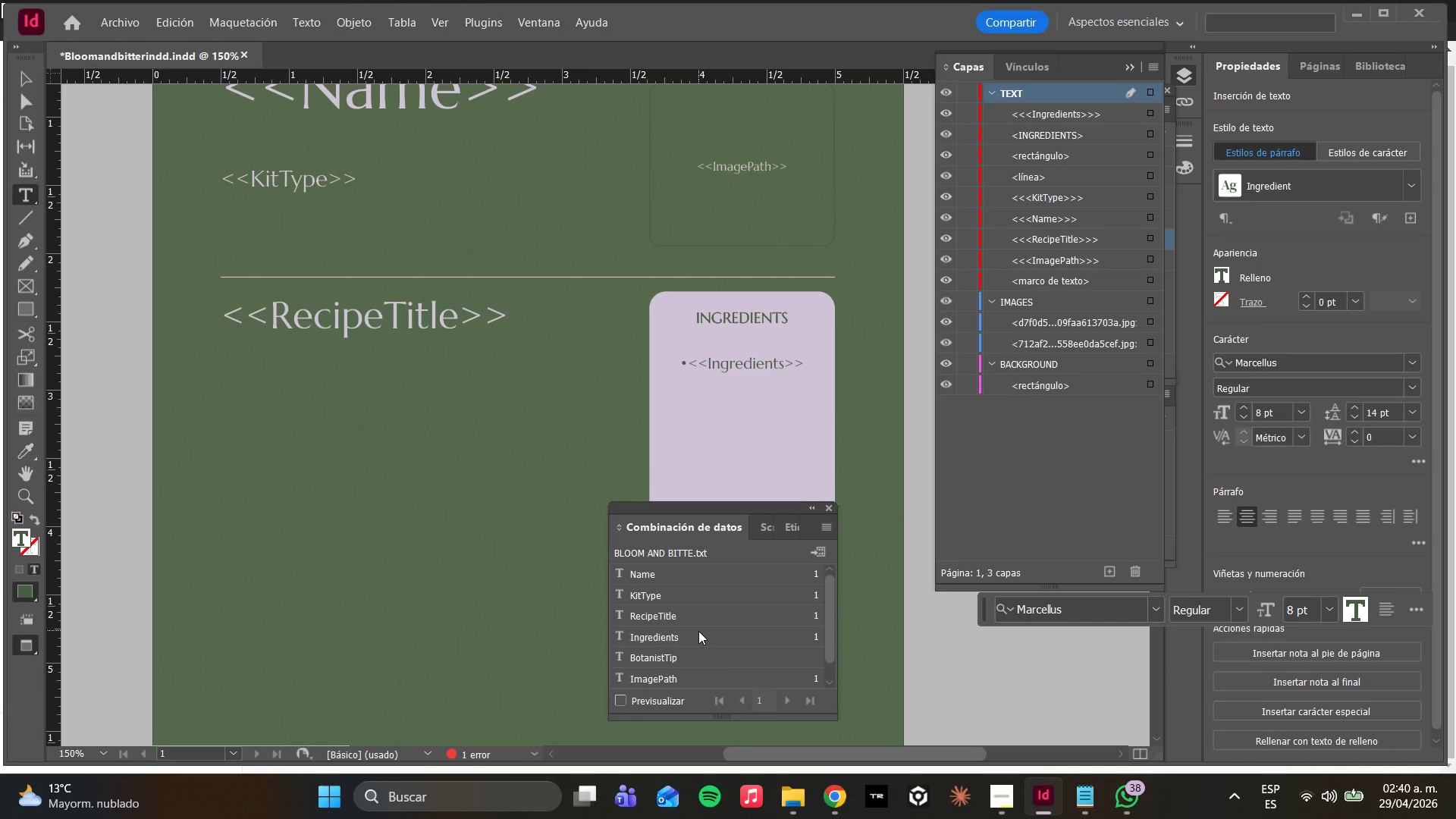 
wait(5.84)
 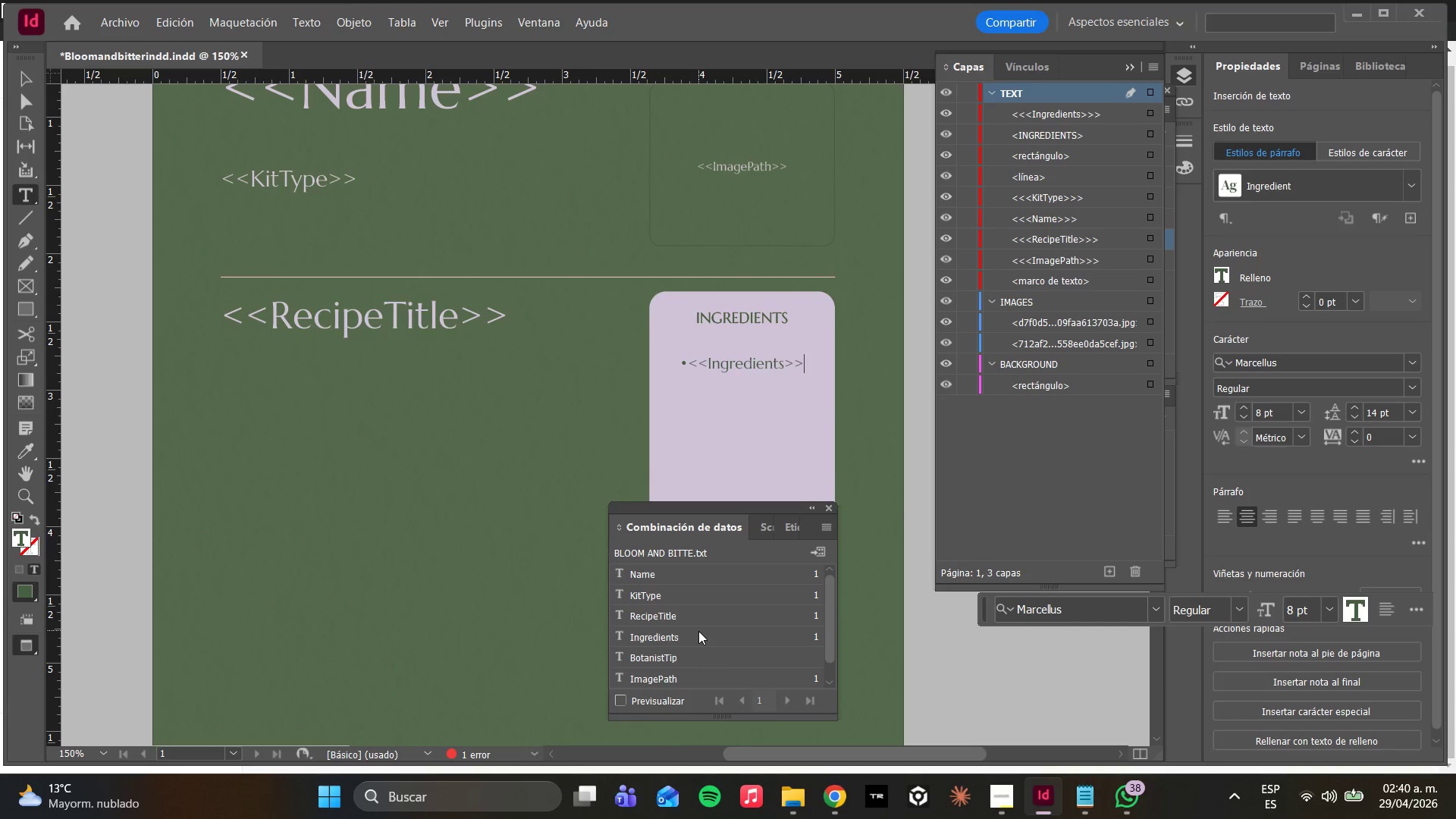 
left_click([38, 306])
 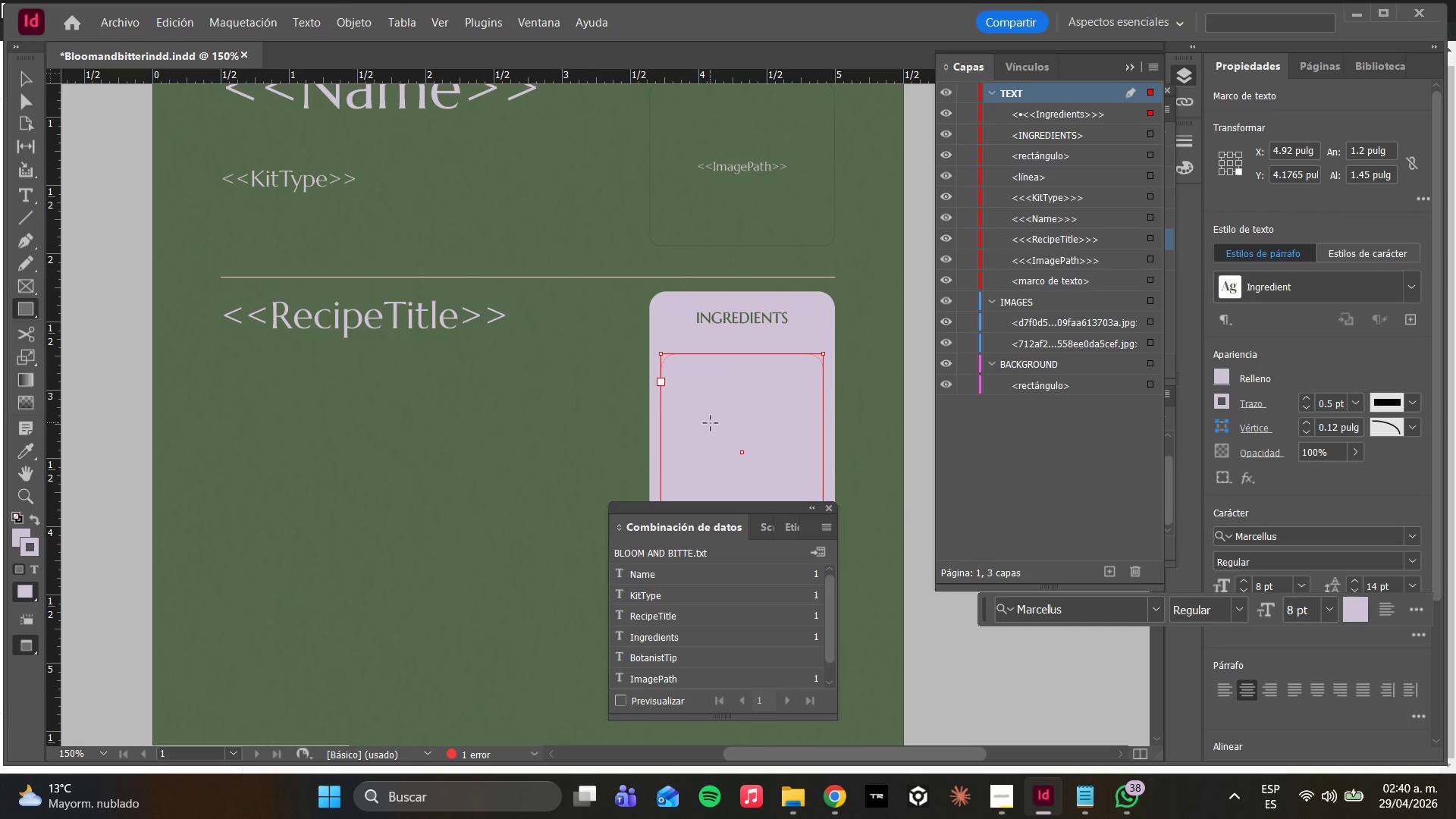 
key(Control+Z)
 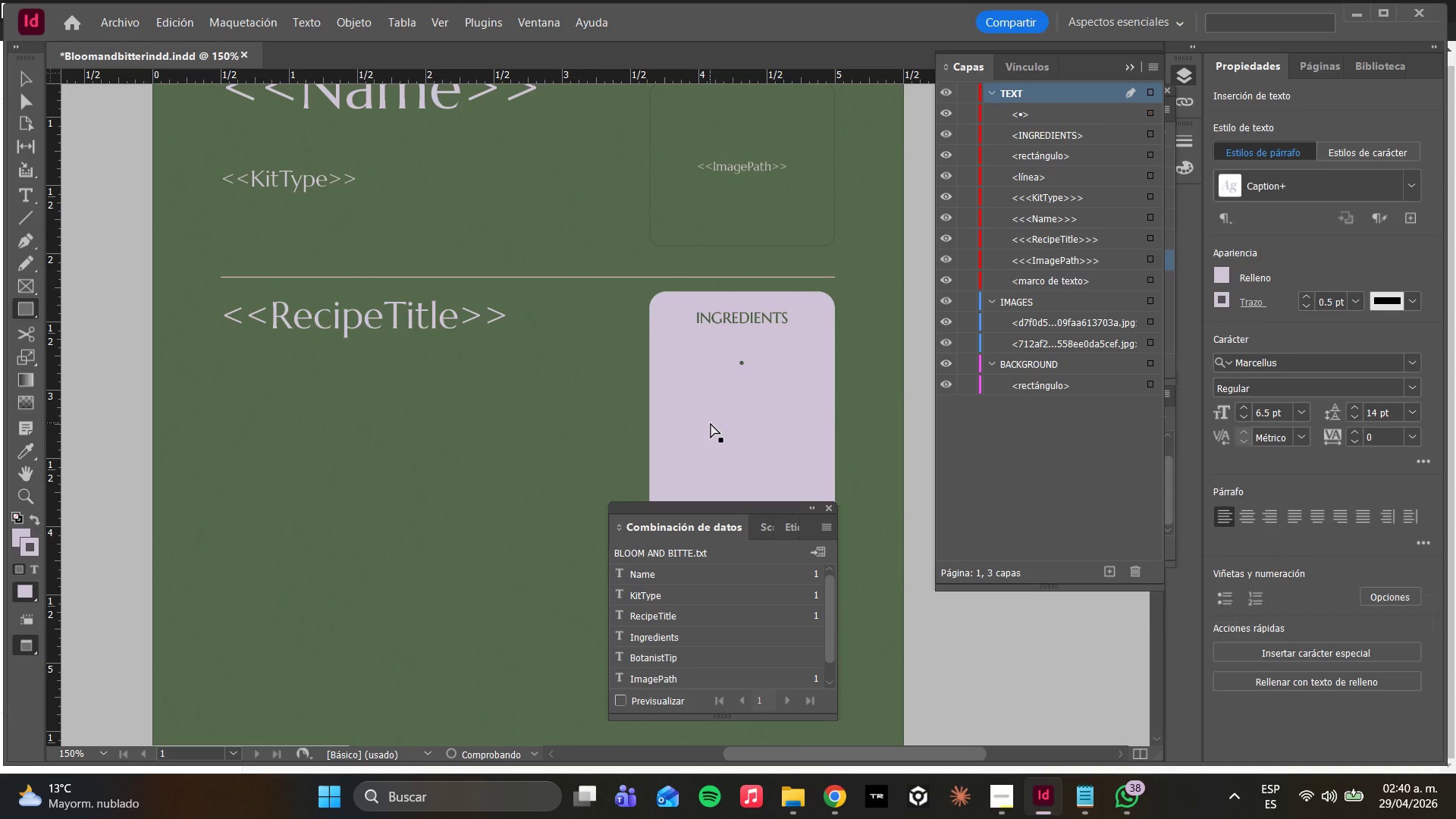 
key(Control+Z)
 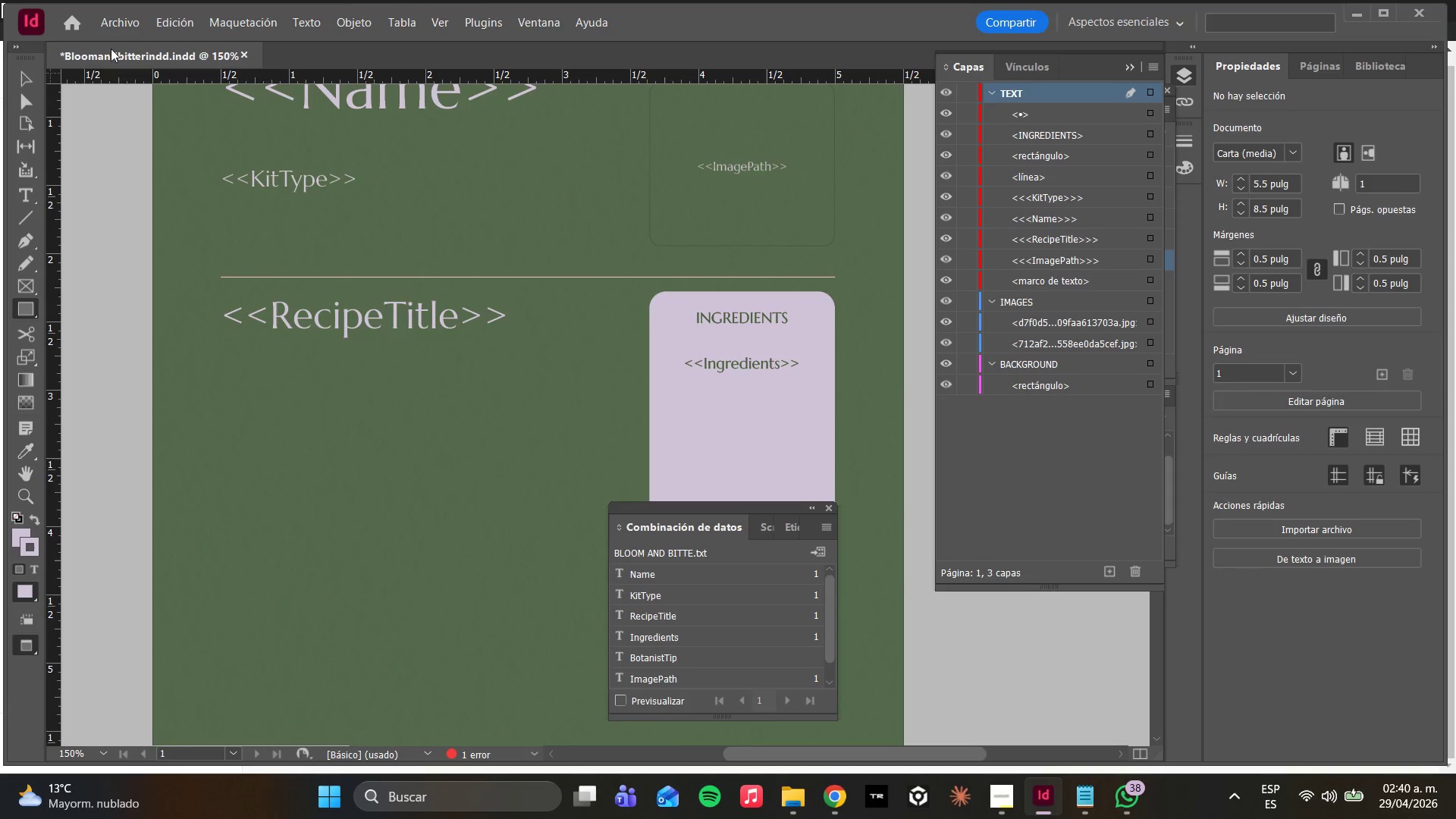 
left_click([26, 109])
 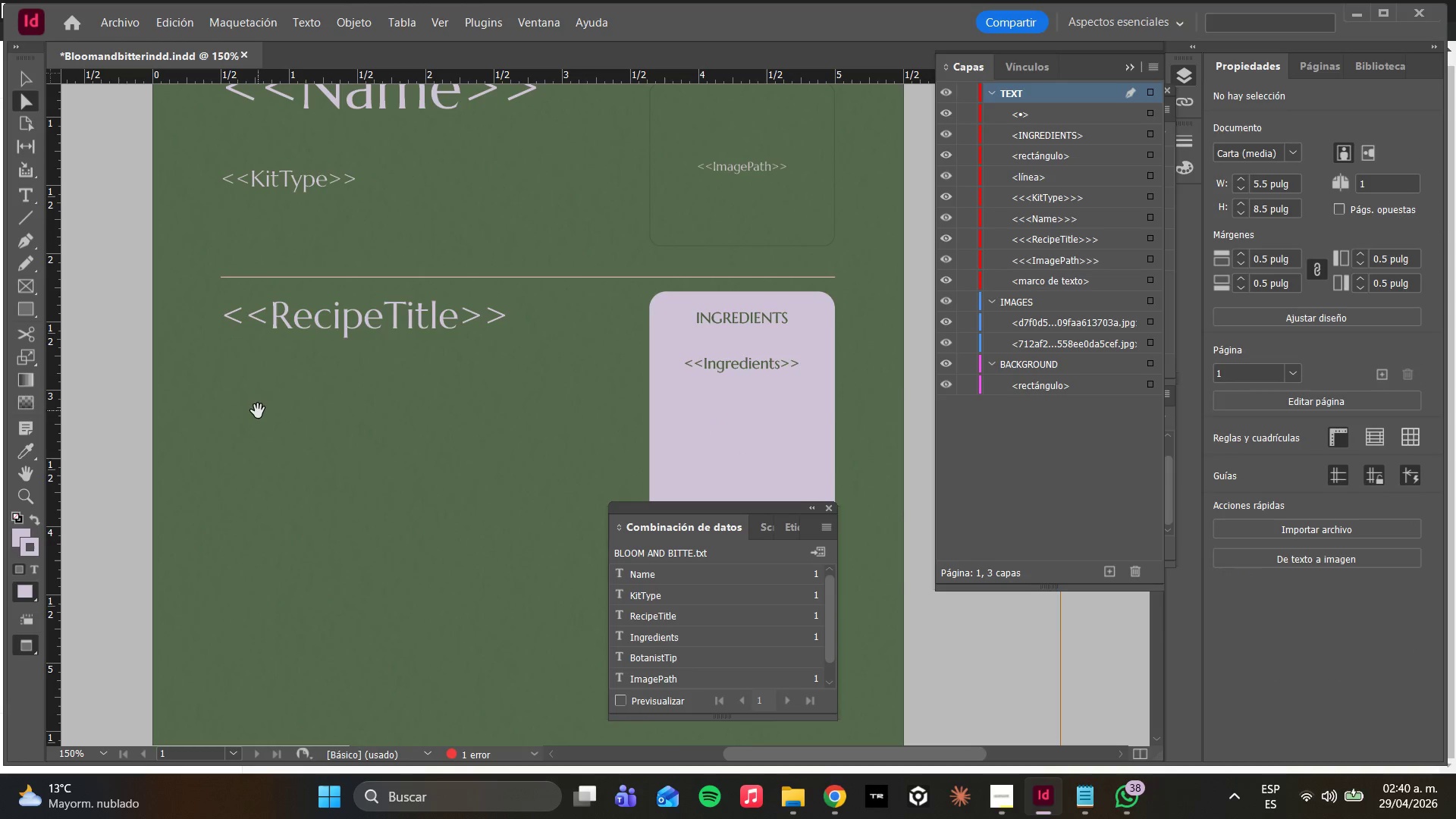 
scroll: coordinate [491, 461], scroll_direction: up, amount: 6.0
 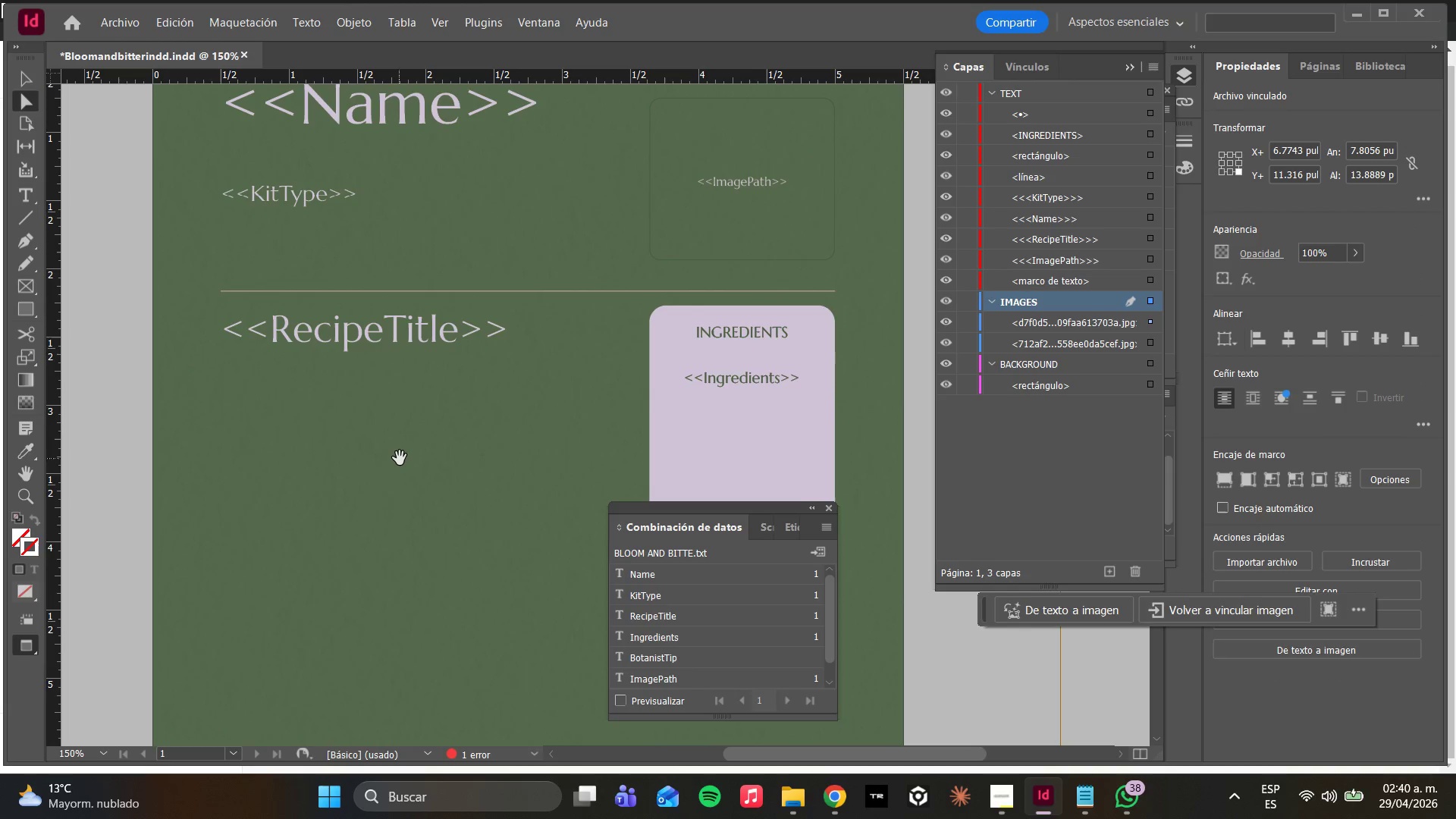 
type(WW)
 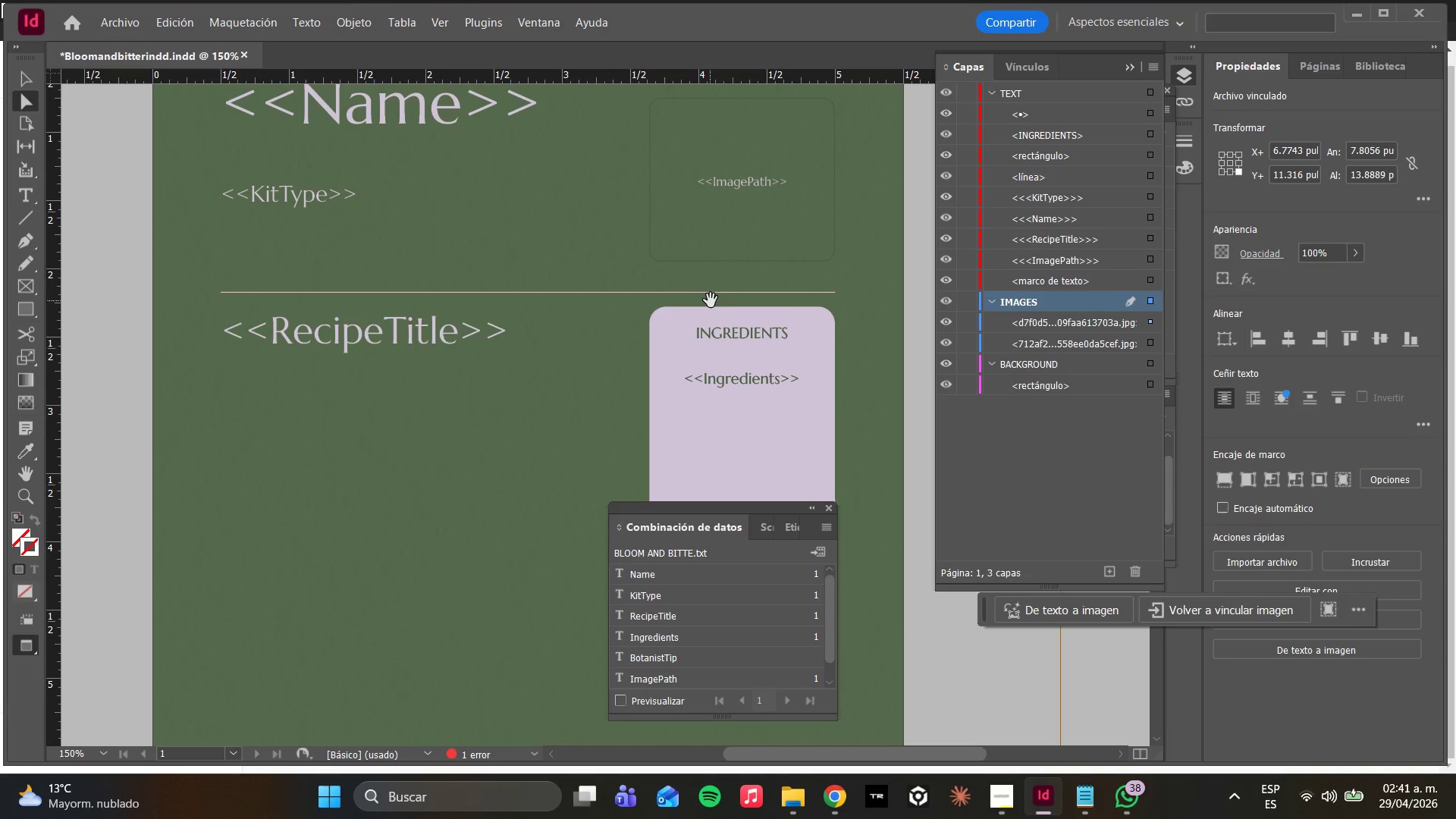 
wait(64.22)
 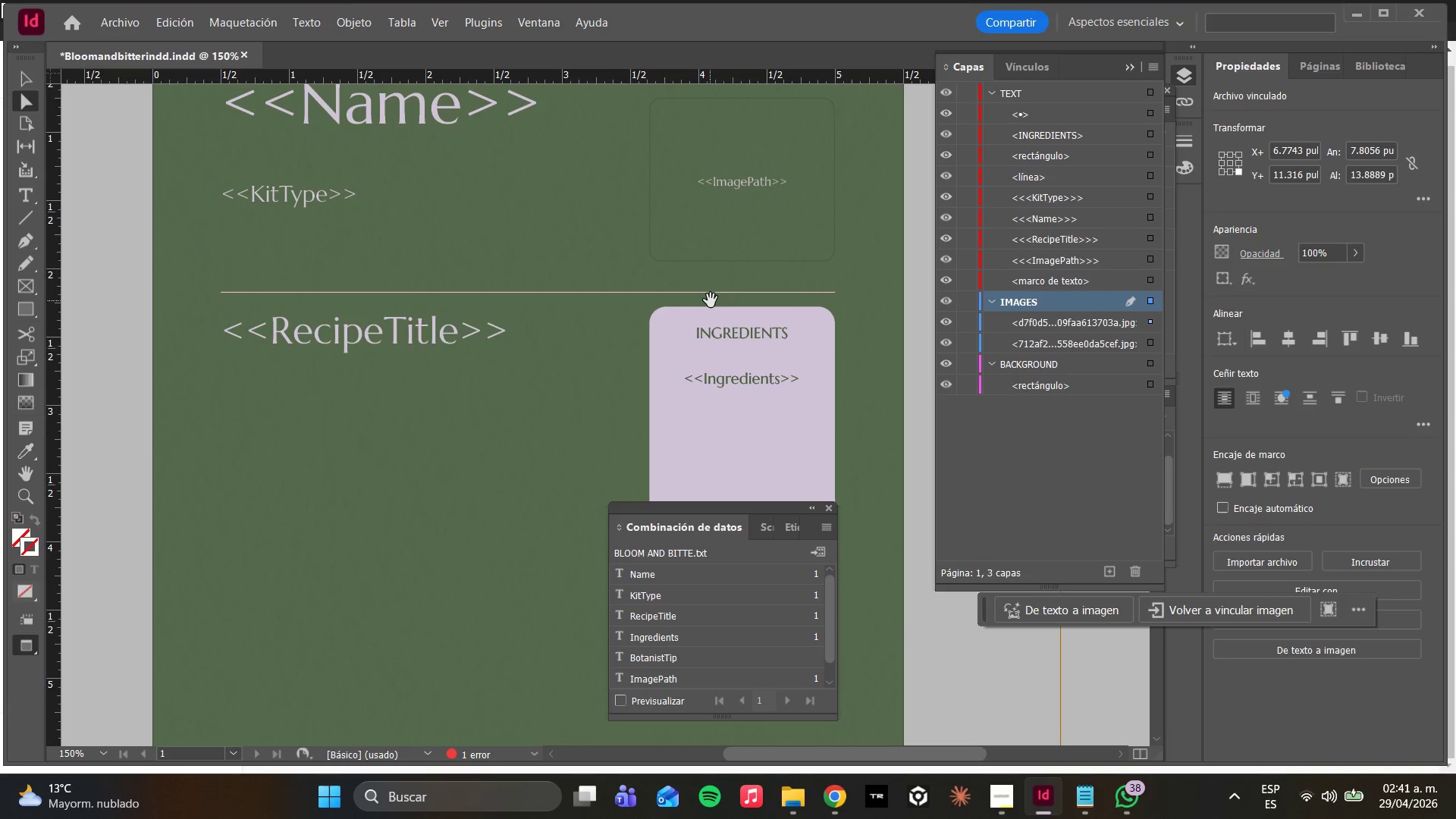 
left_click([1036, 371])
 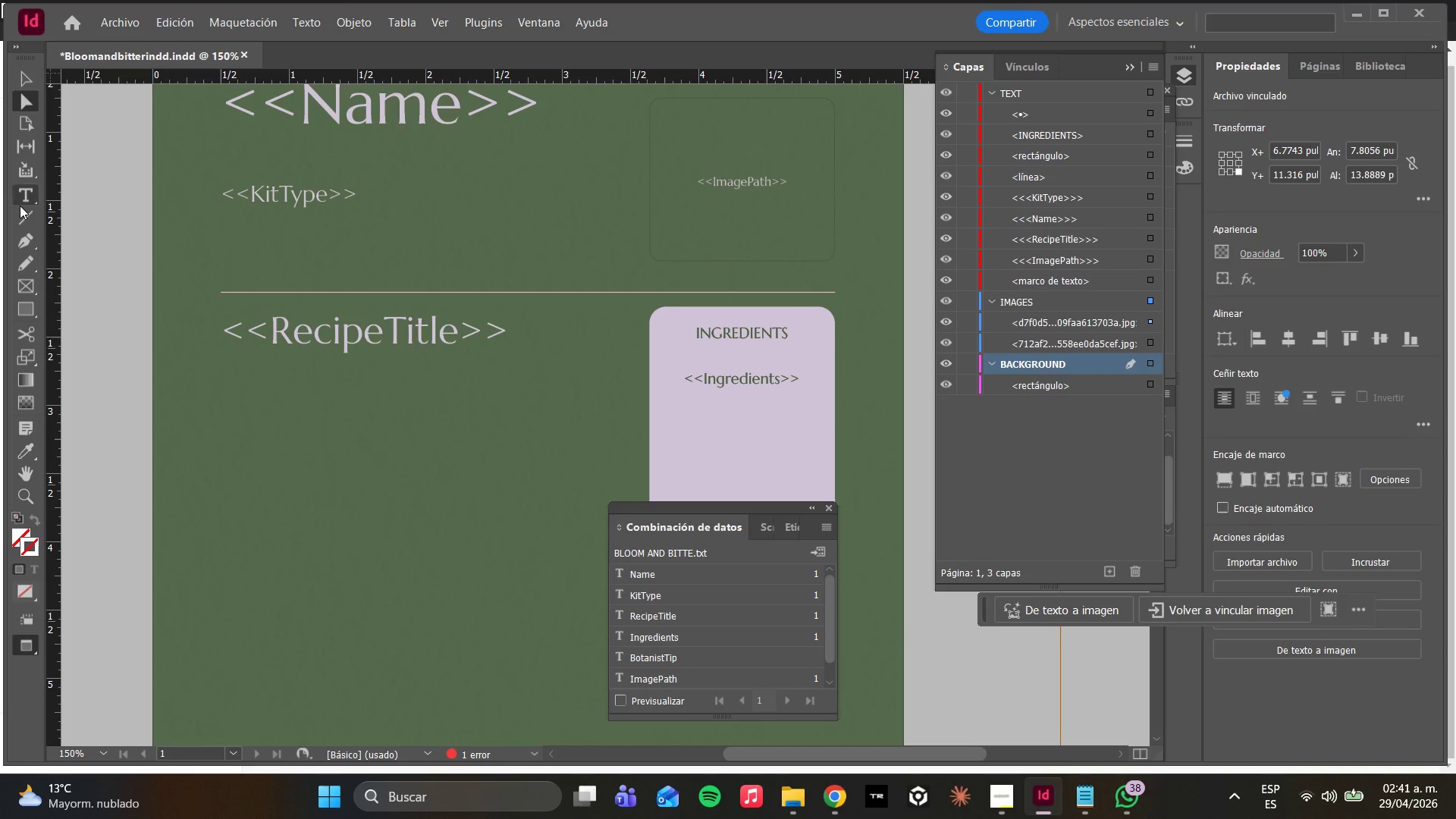 
wait(5.17)
 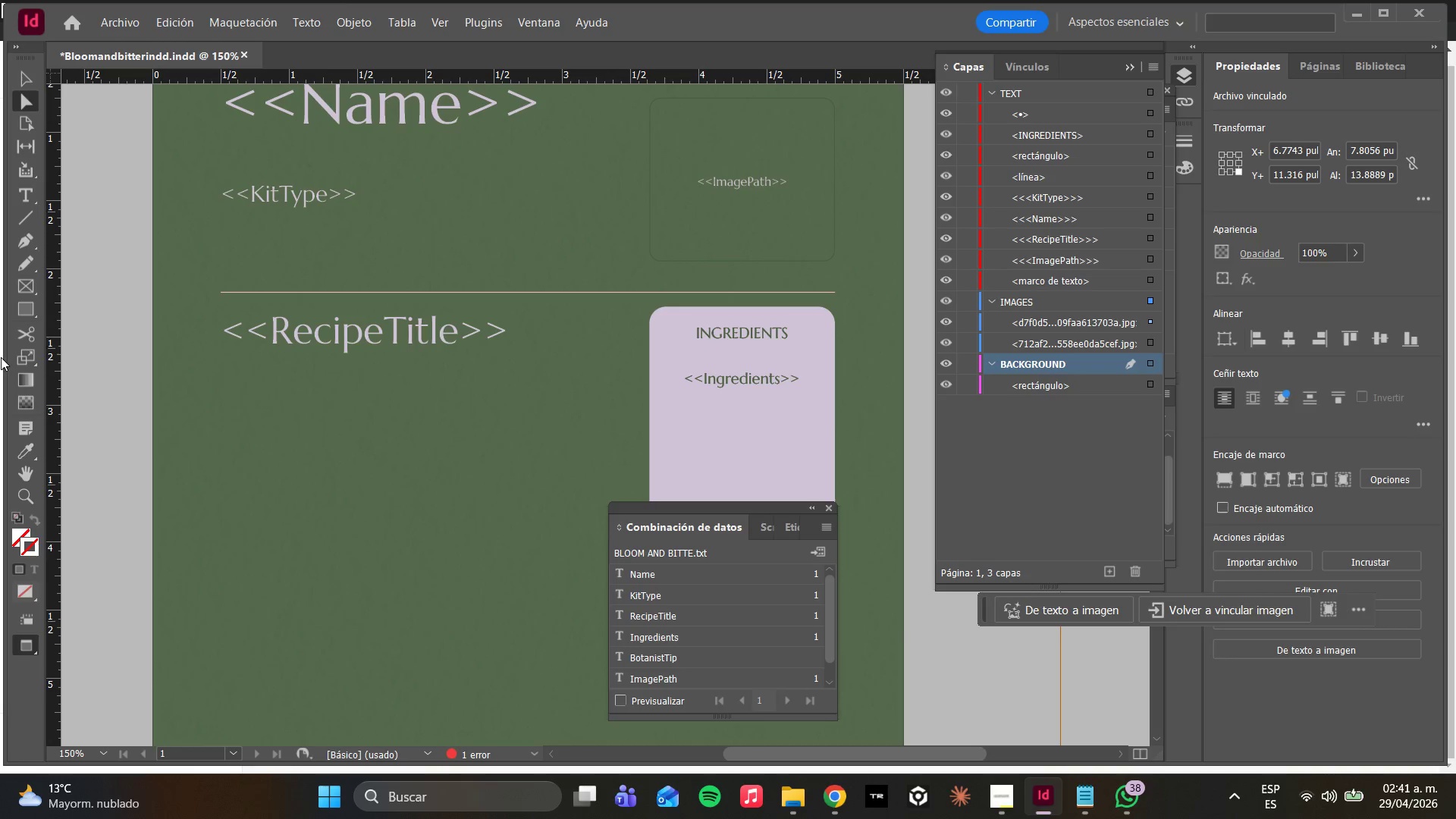 
left_click([22, 315])
 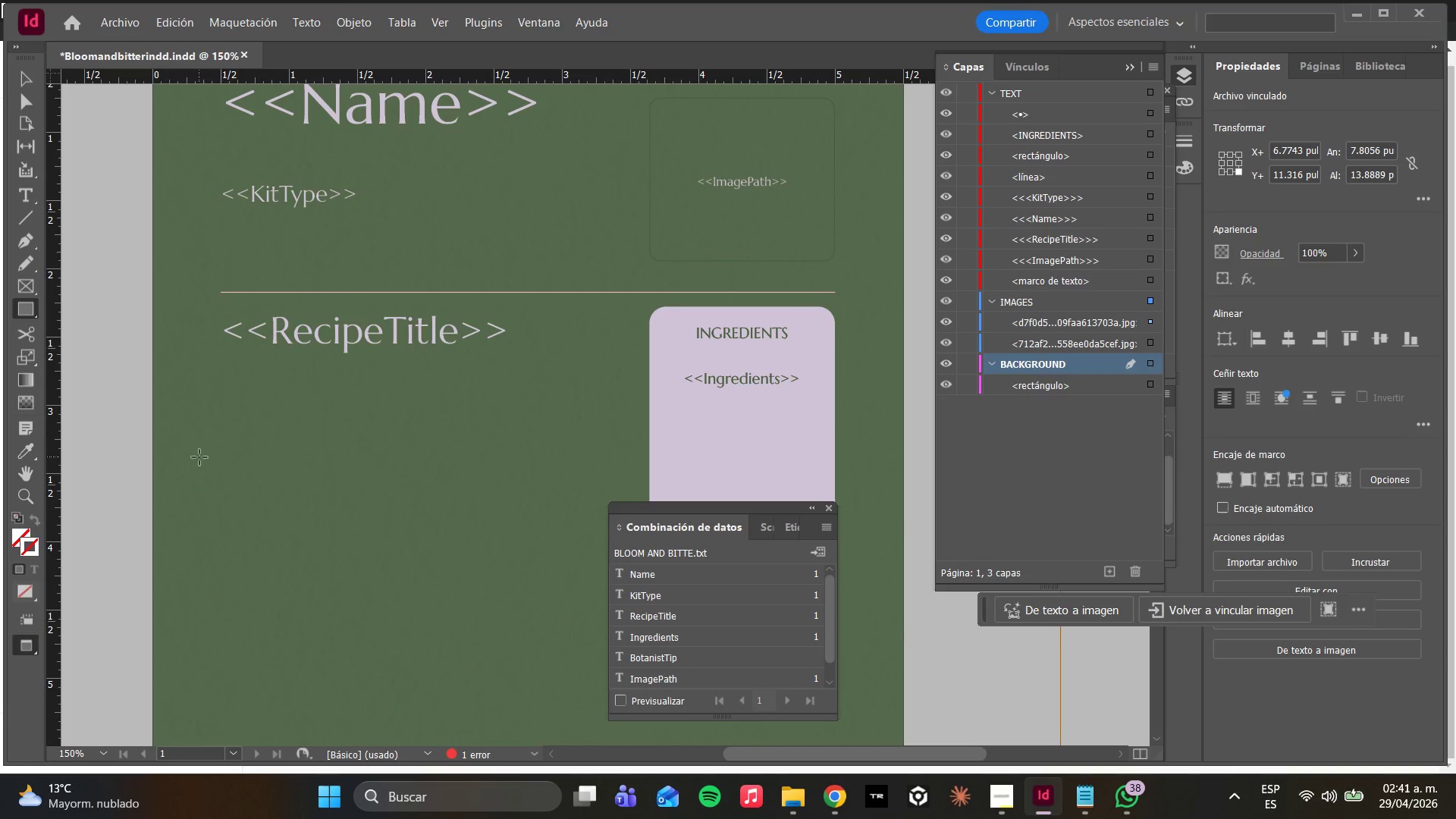 
key(W)
 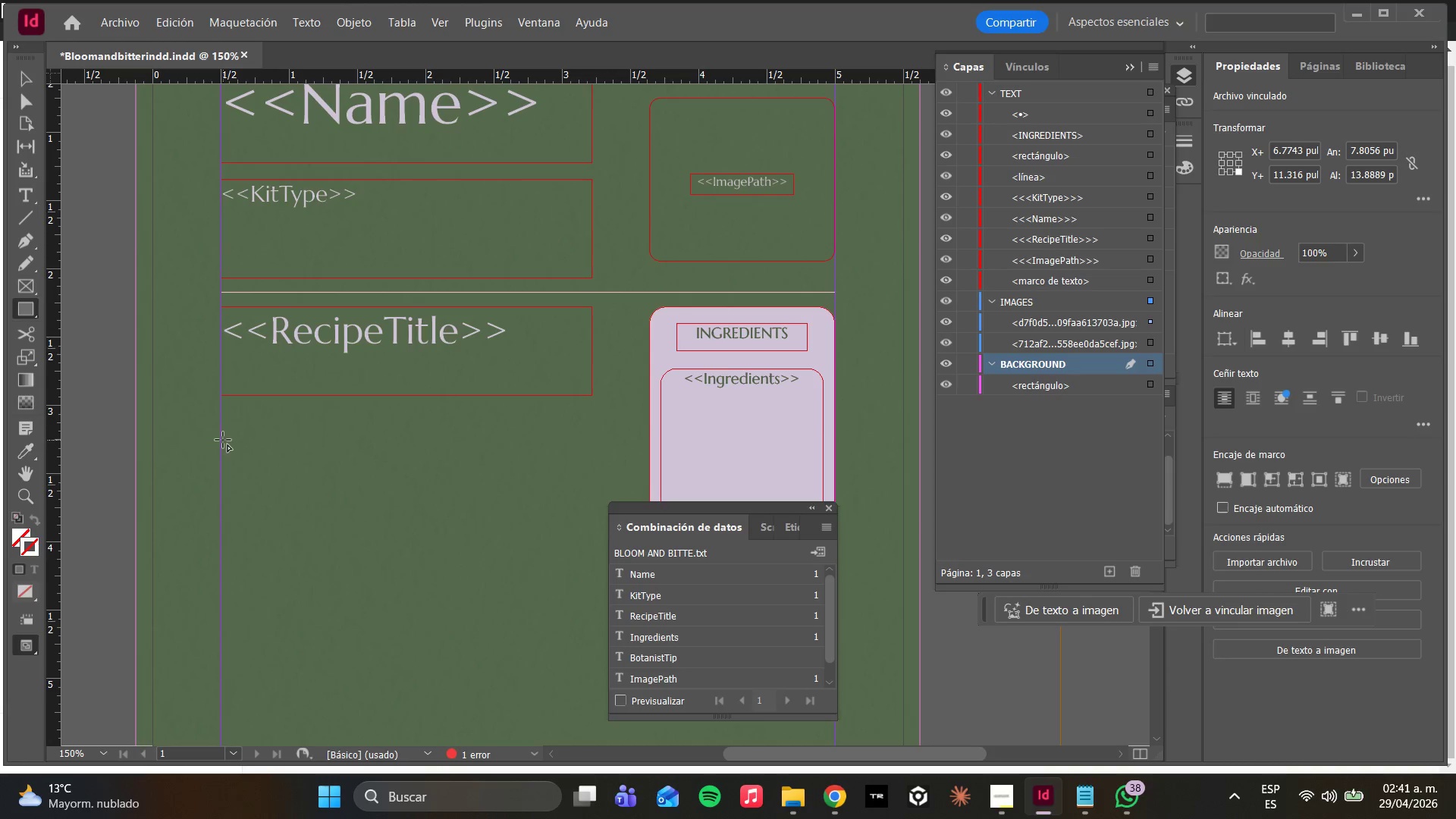 
left_click_drag(start_coordinate=[223, 440], to_coordinate=[595, 532])
 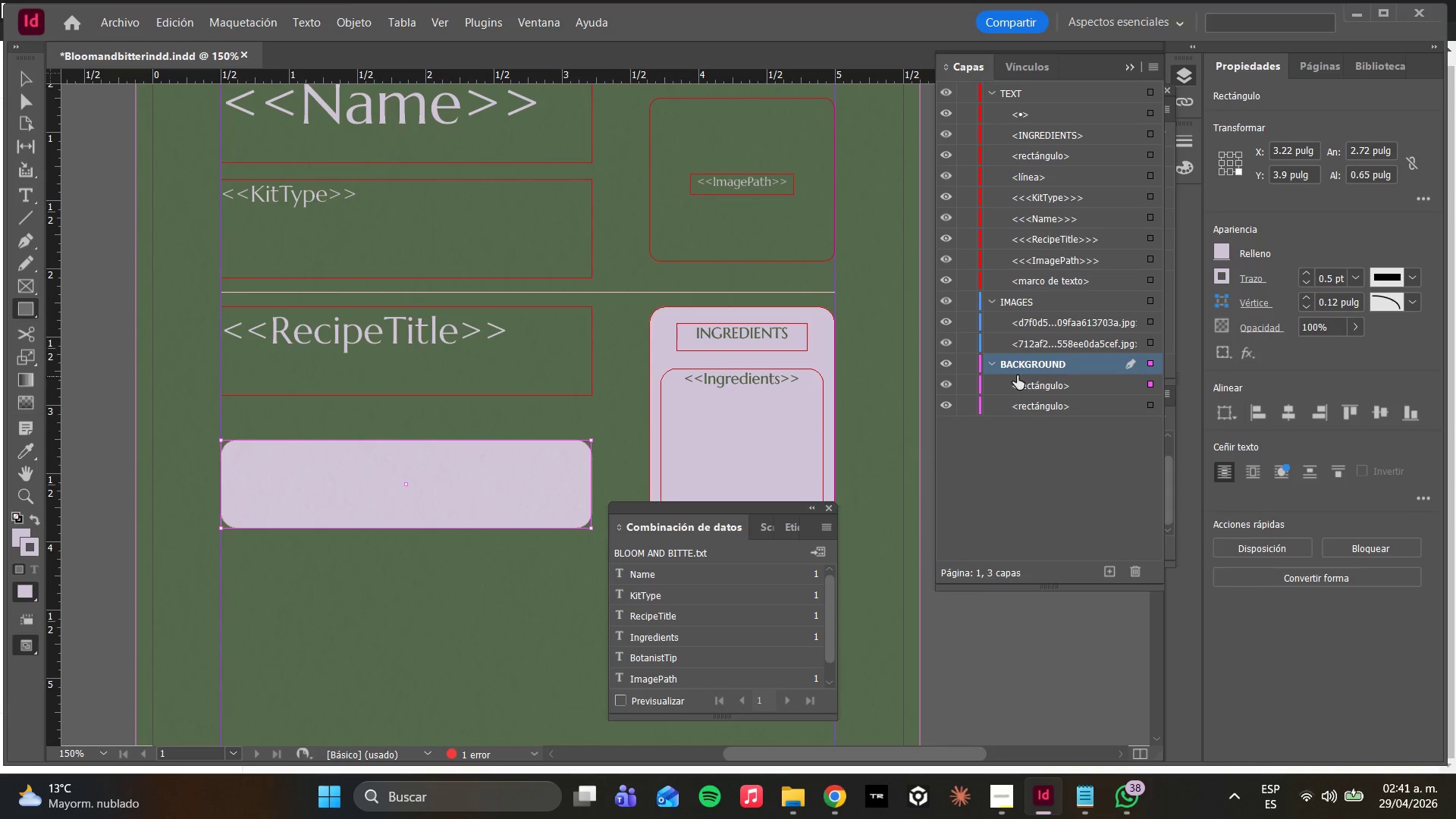 
key(F11)
 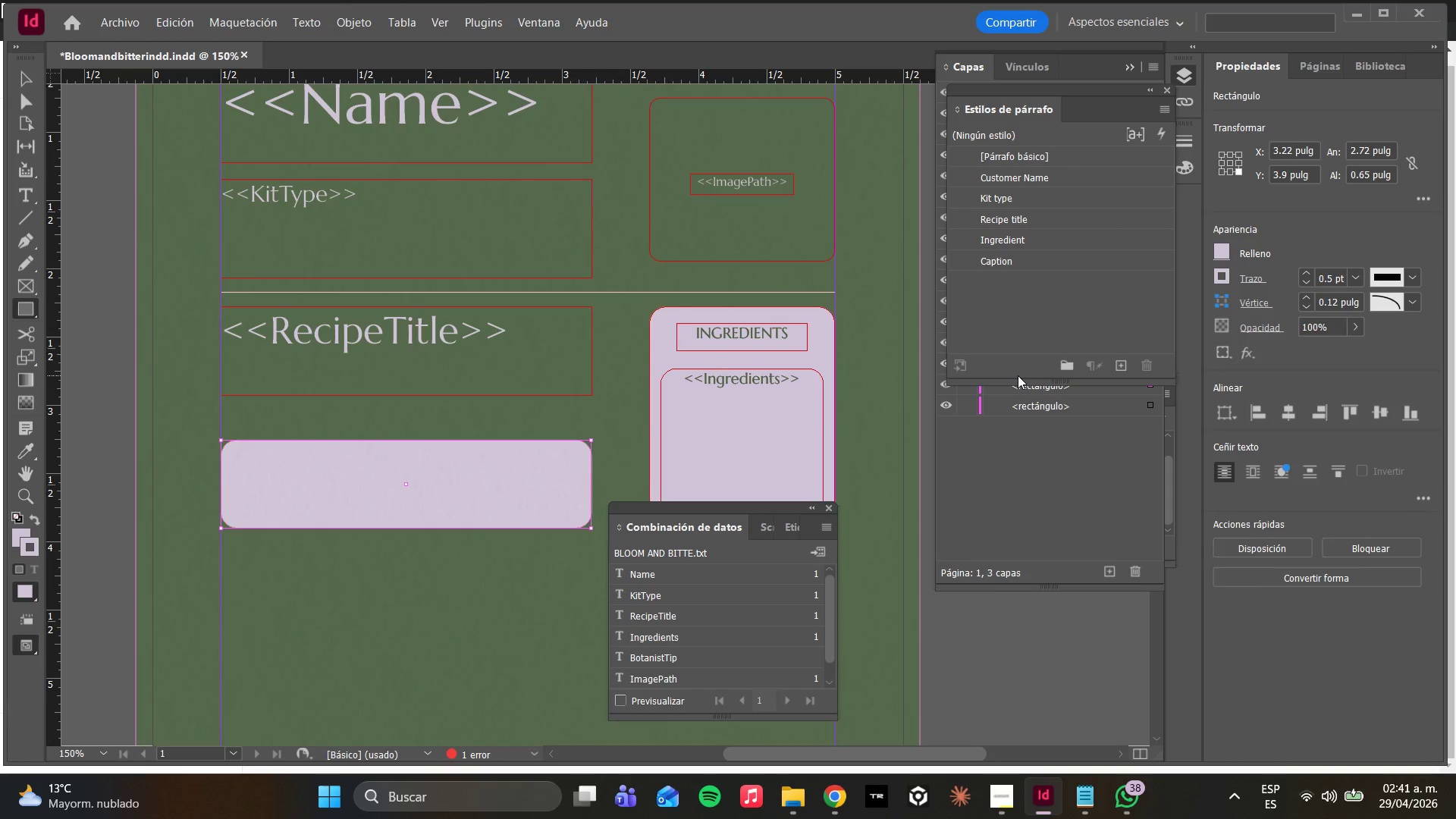 
key(F11)
 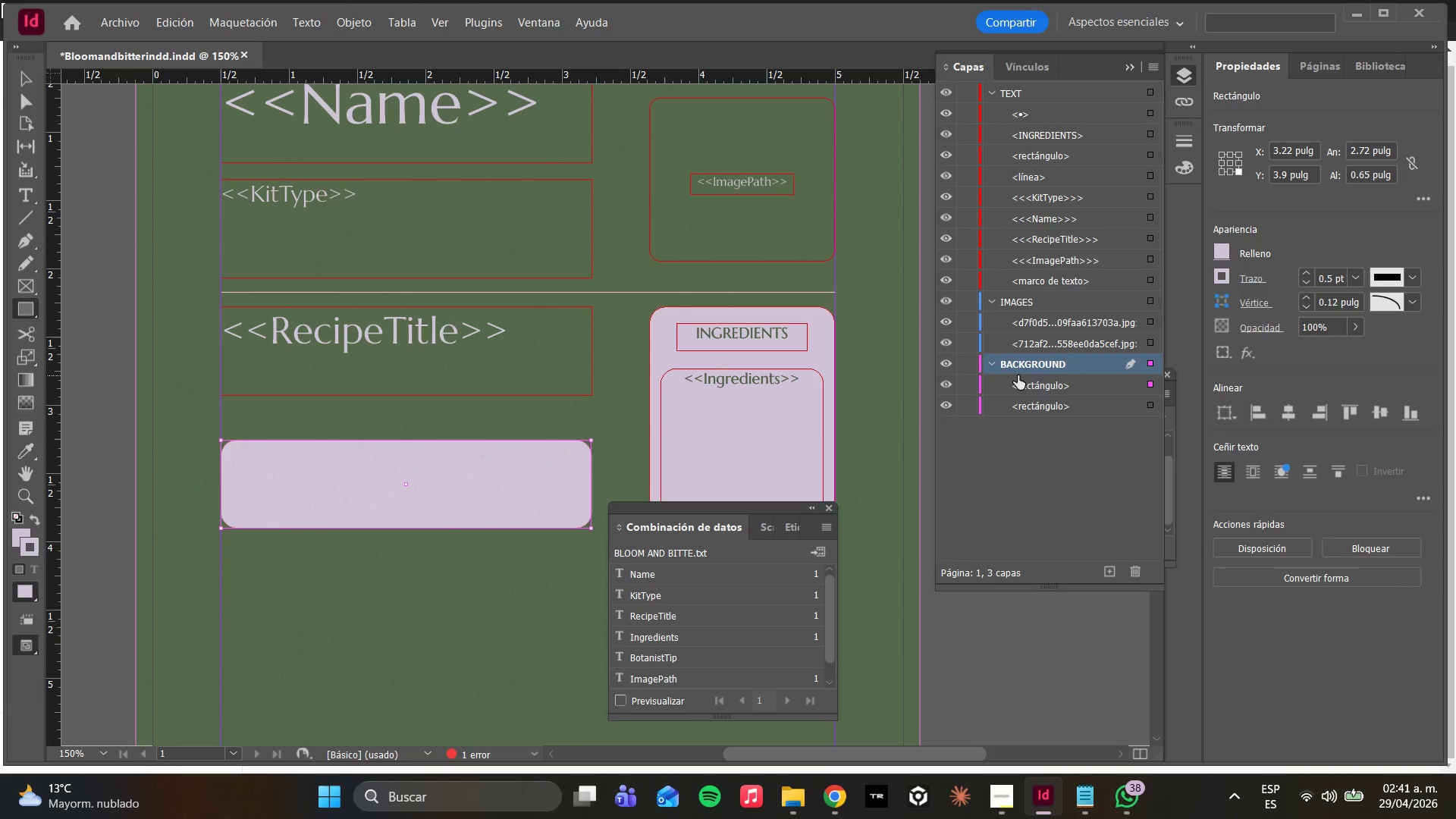 
key(Shift+ShiftLeft)
 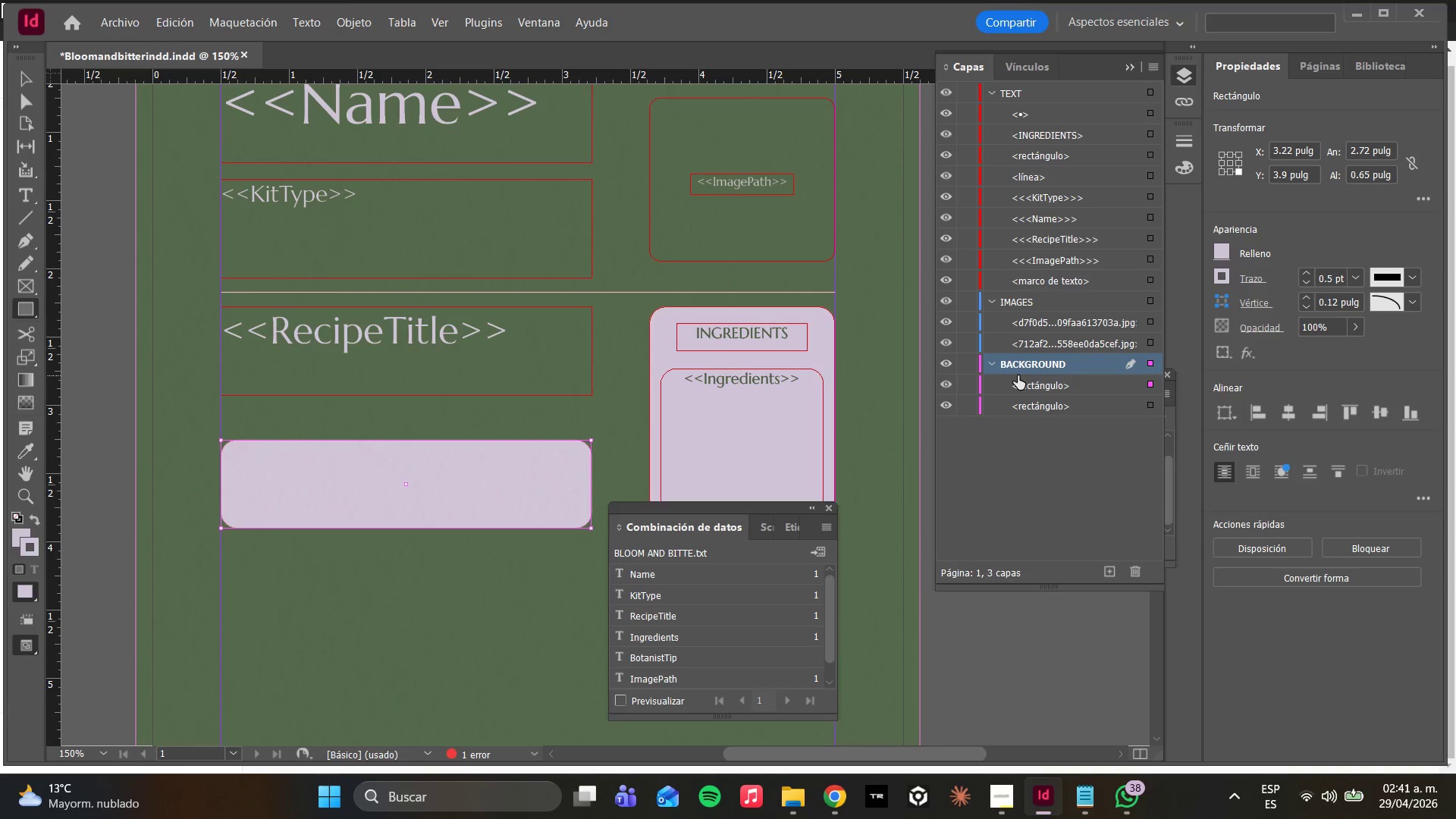 
key(Shift+F7)
 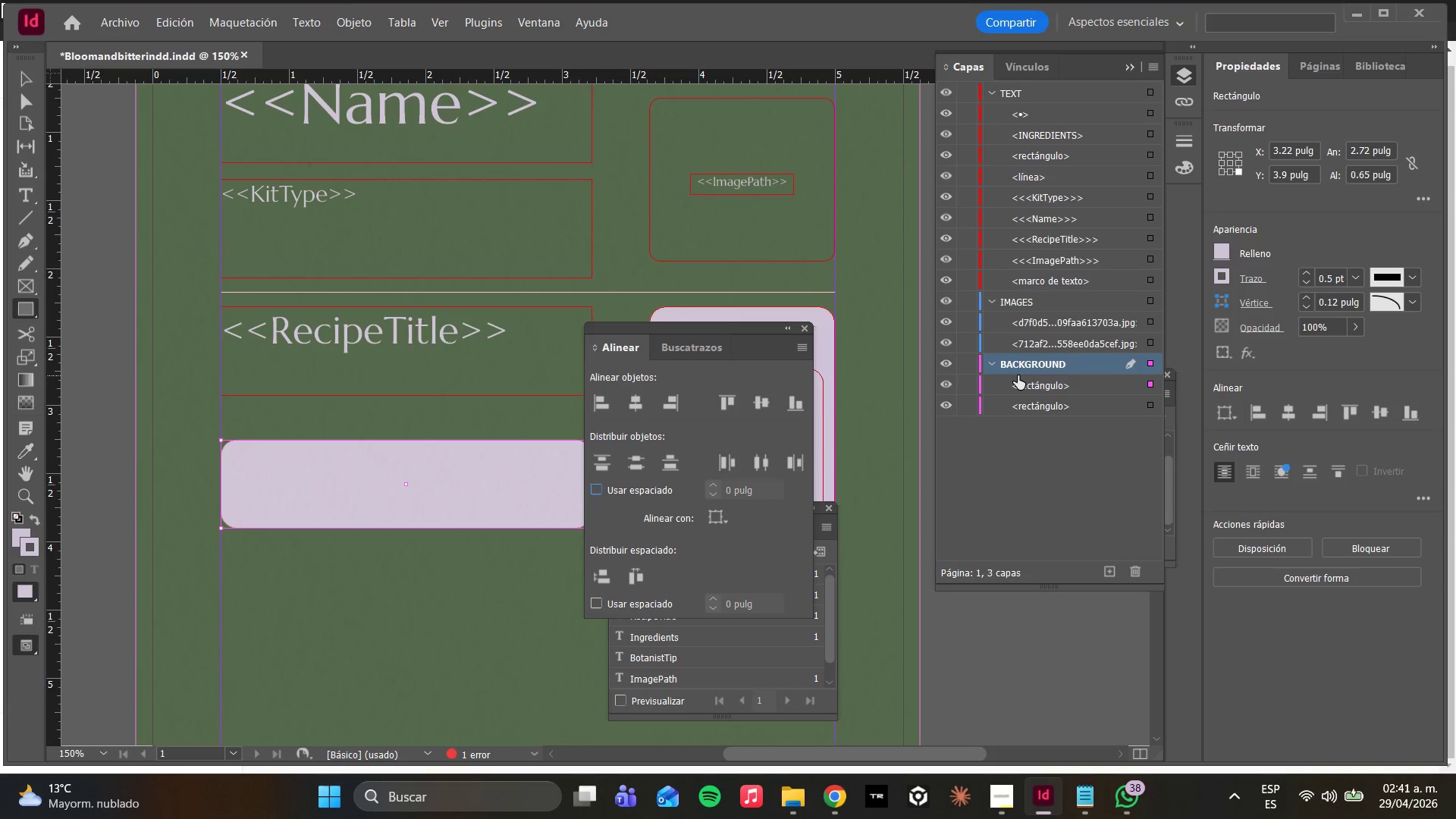 
key(Shift+F7)
 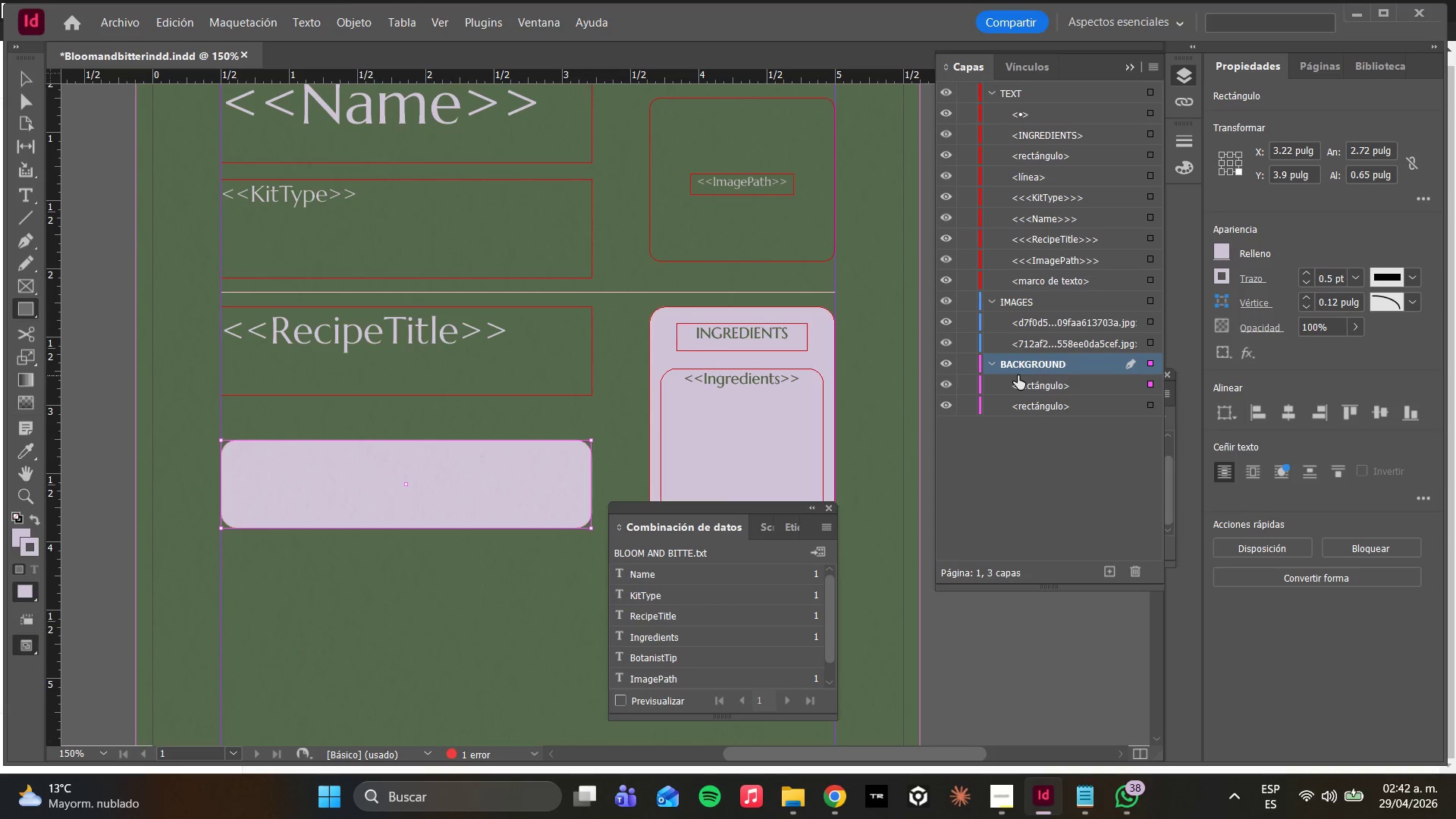 
key(F7)
 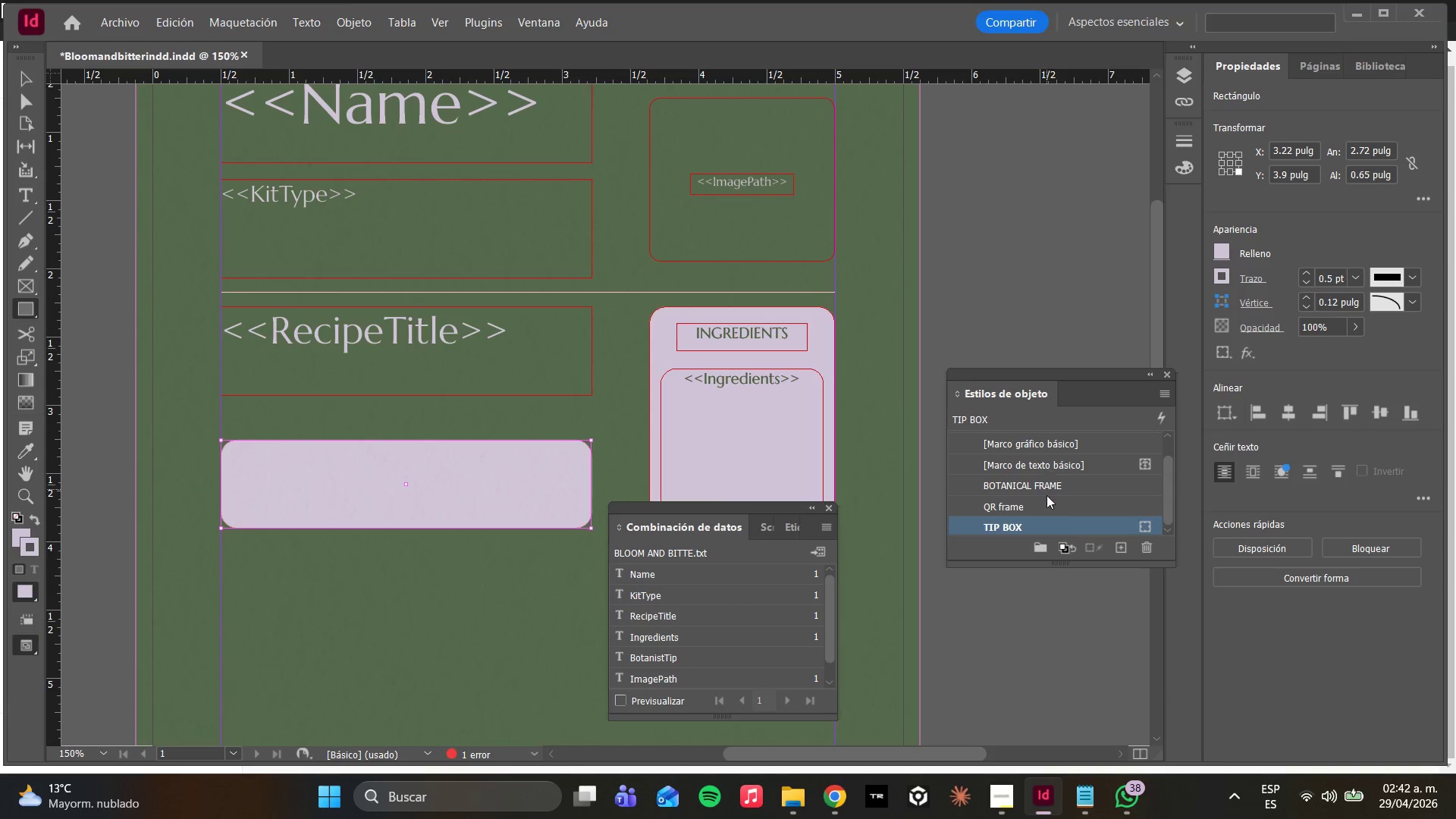 
double_click([1028, 526])
 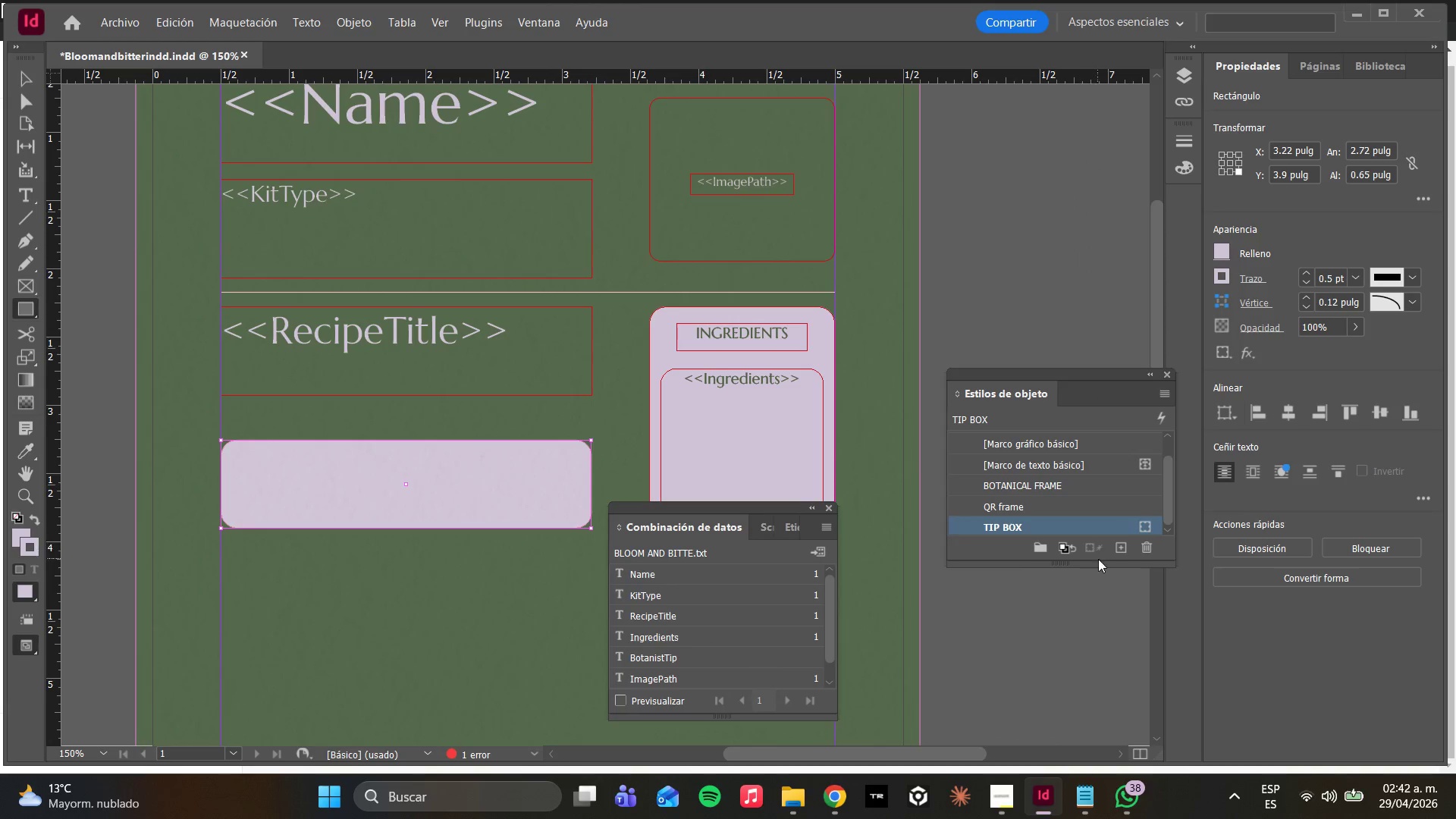 
wait(6.69)
 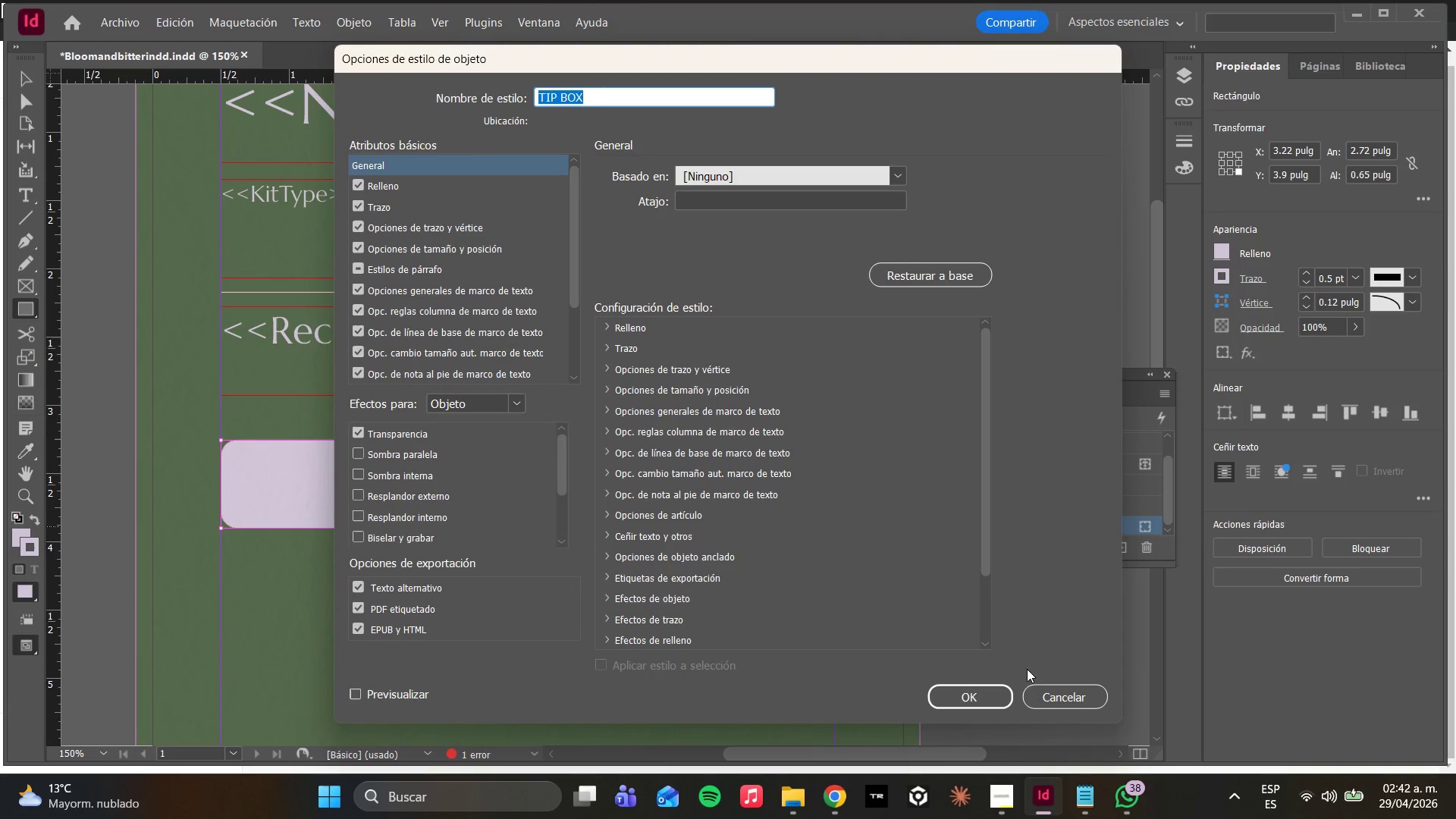 
left_click([20, 104])
 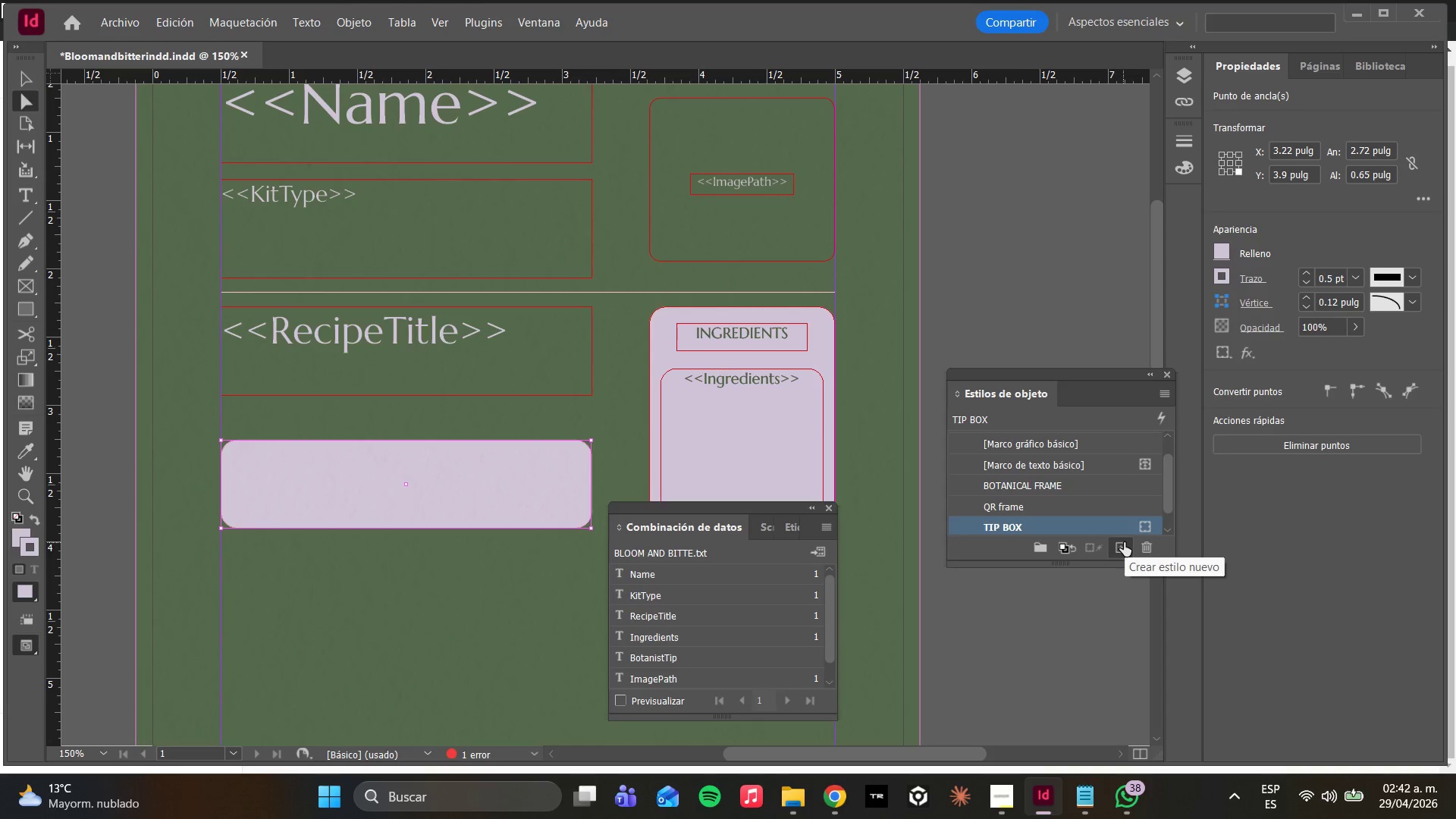 
wait(5.92)
 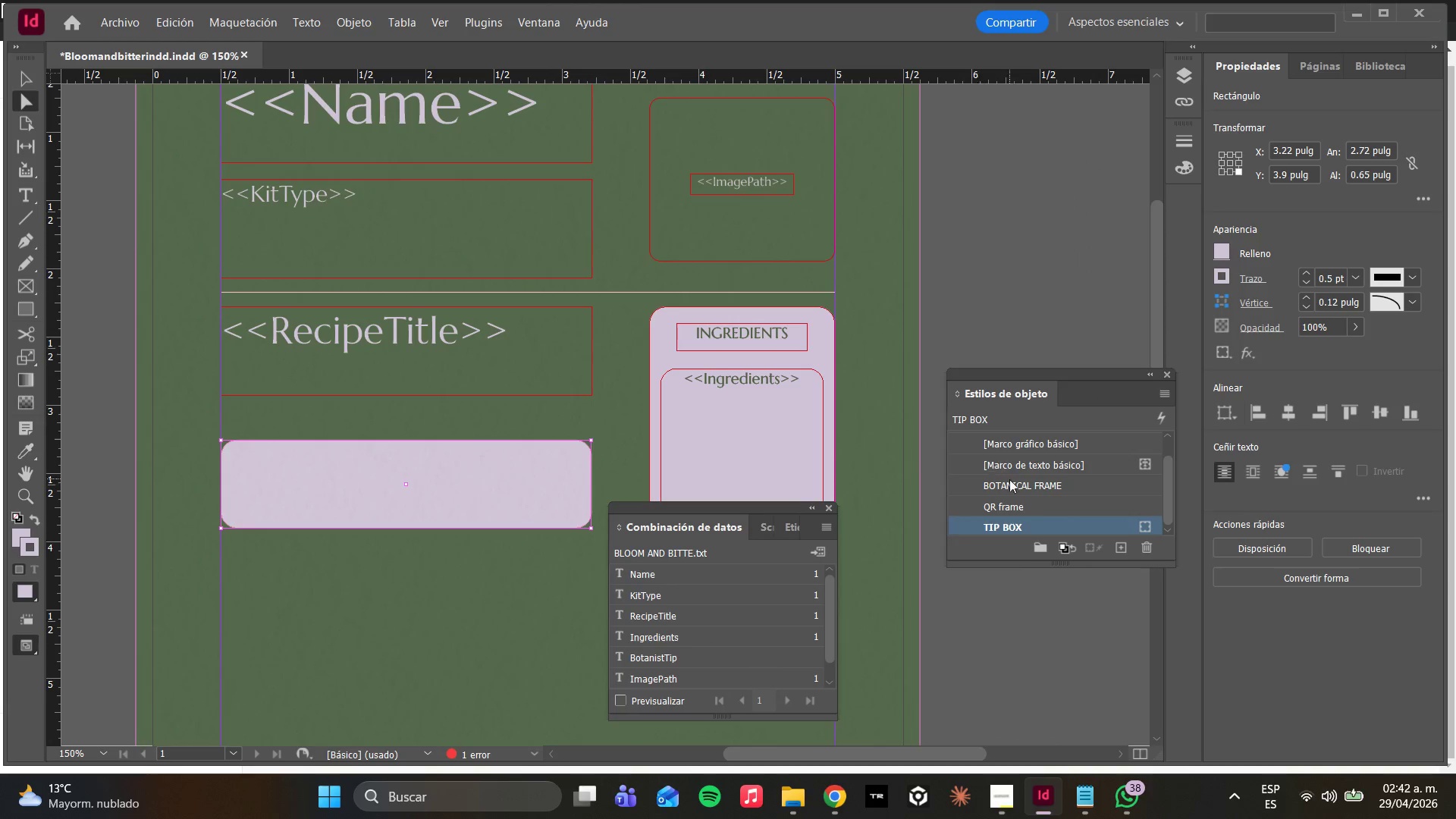 
scroll: coordinate [1073, 513], scroll_direction: down, amount: 8.0
 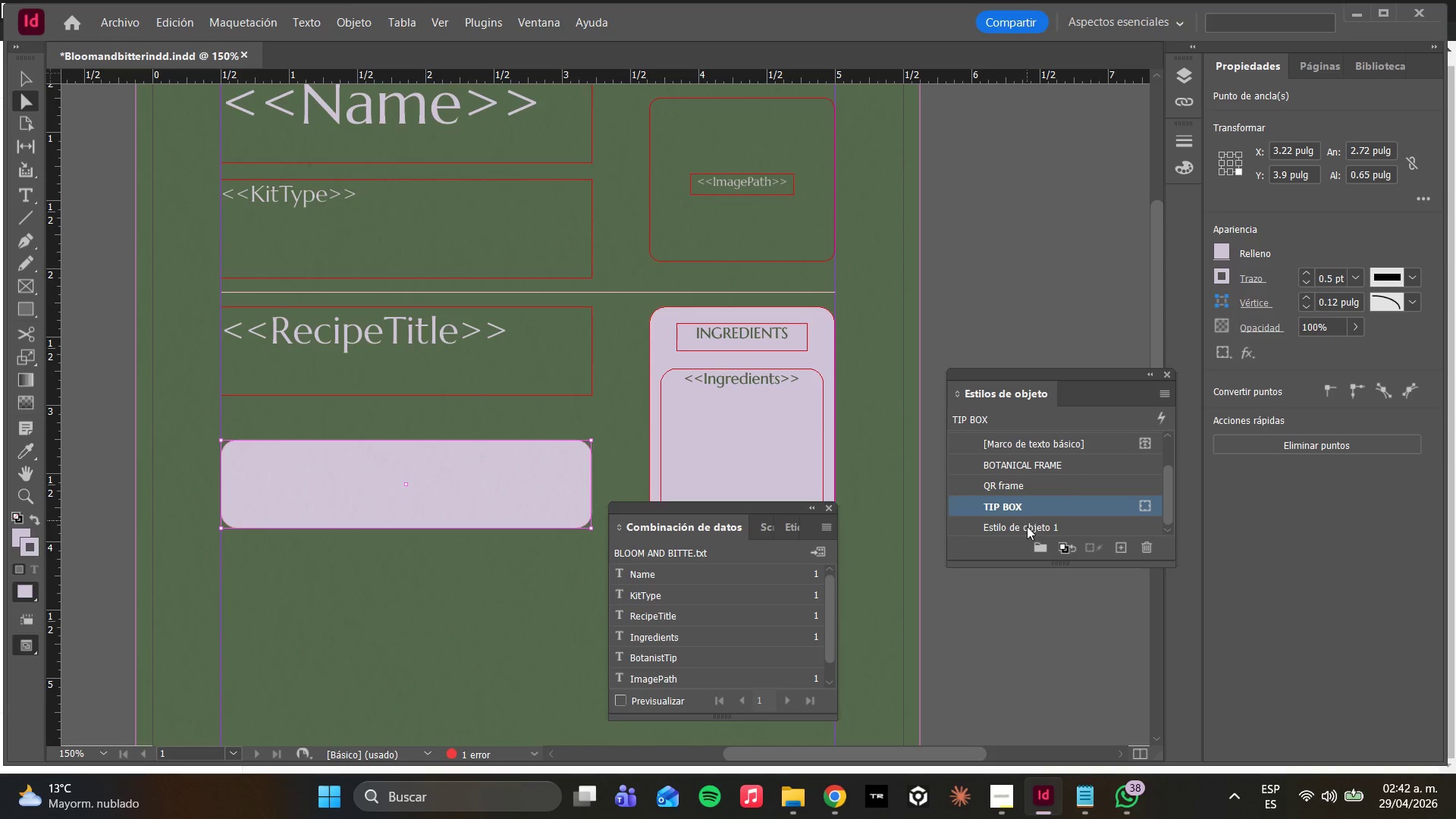 
double_click([1027, 527])
 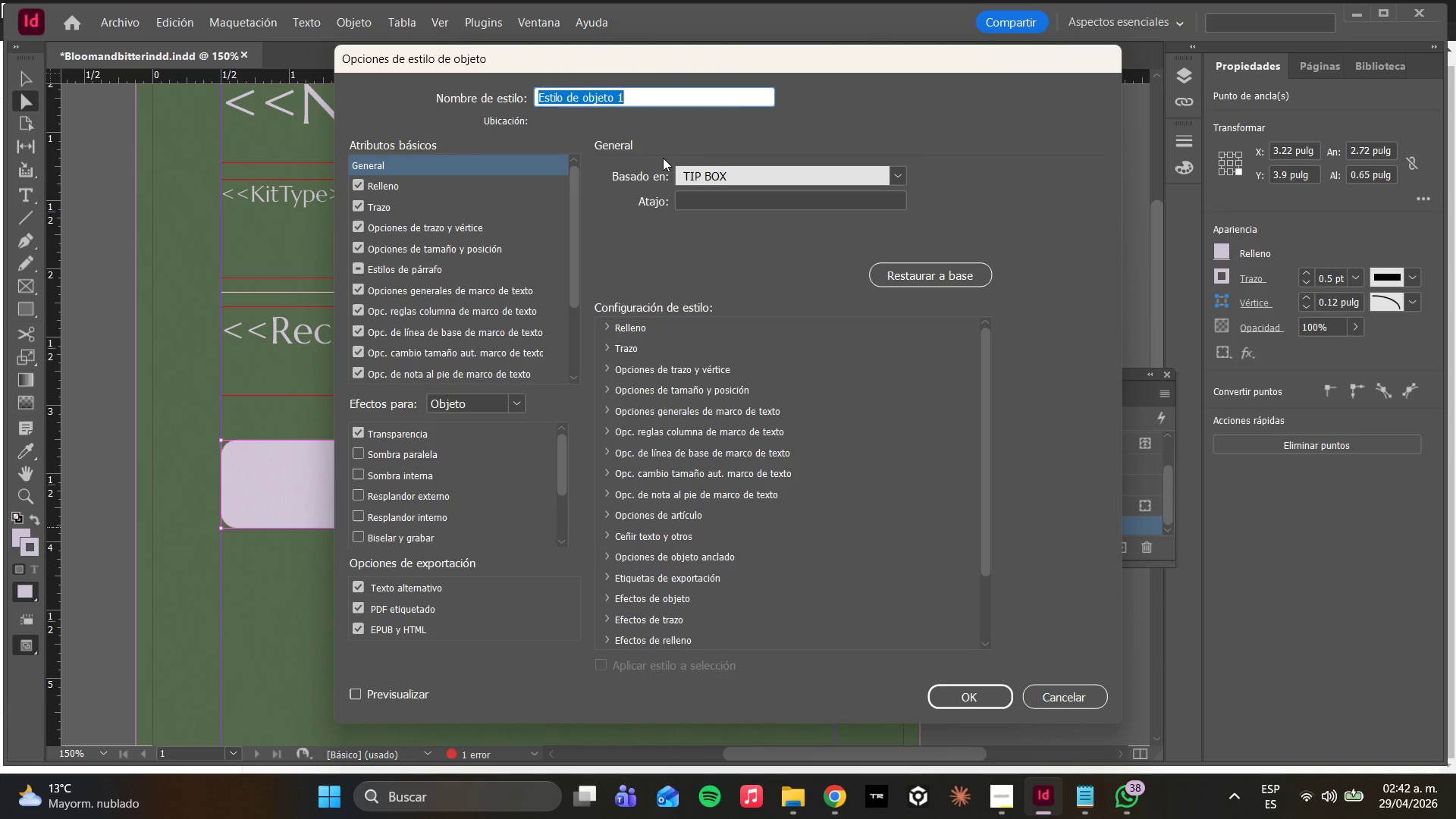 
type(INGREDIENTS)
 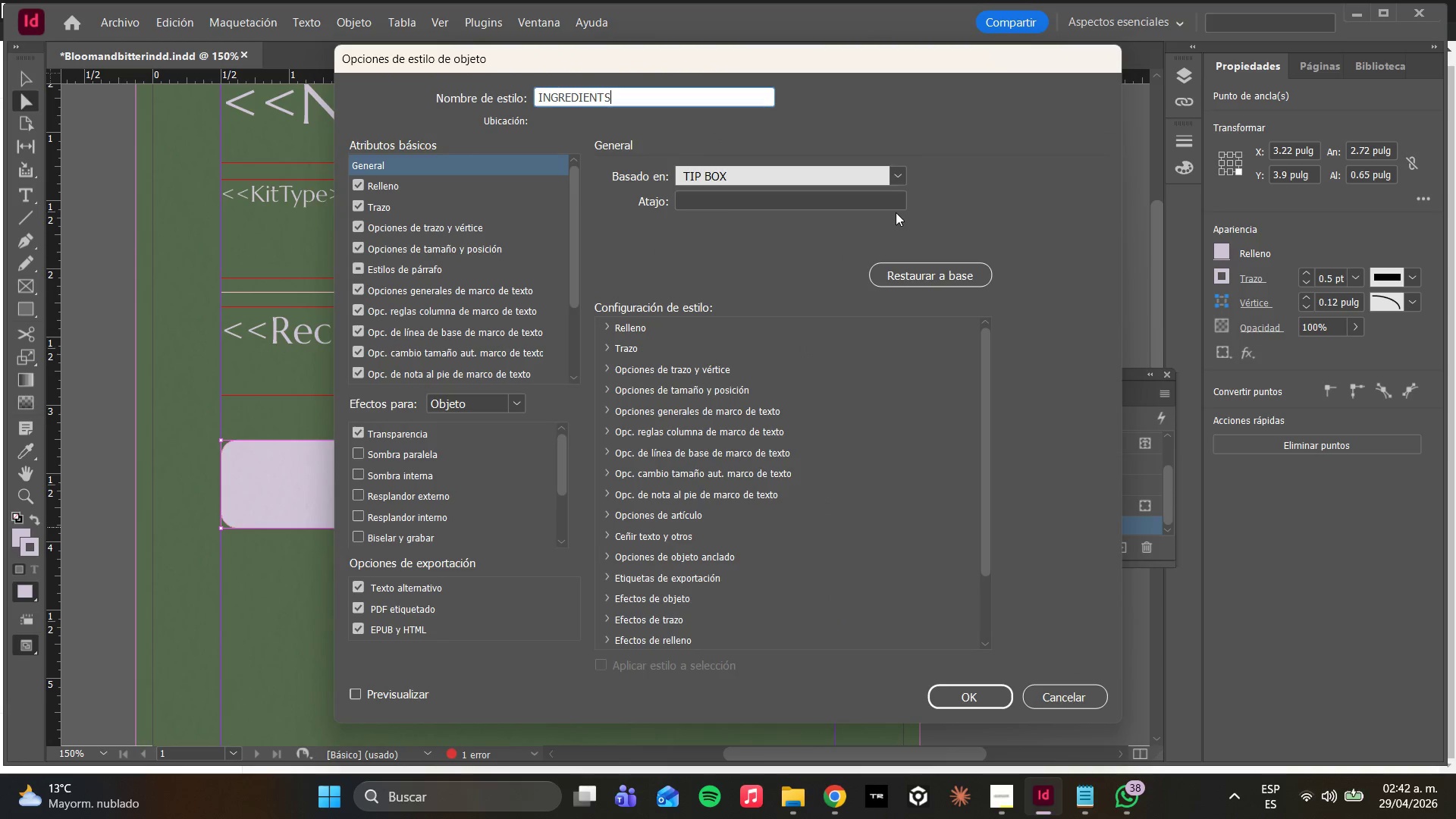 
left_click([902, 184])
 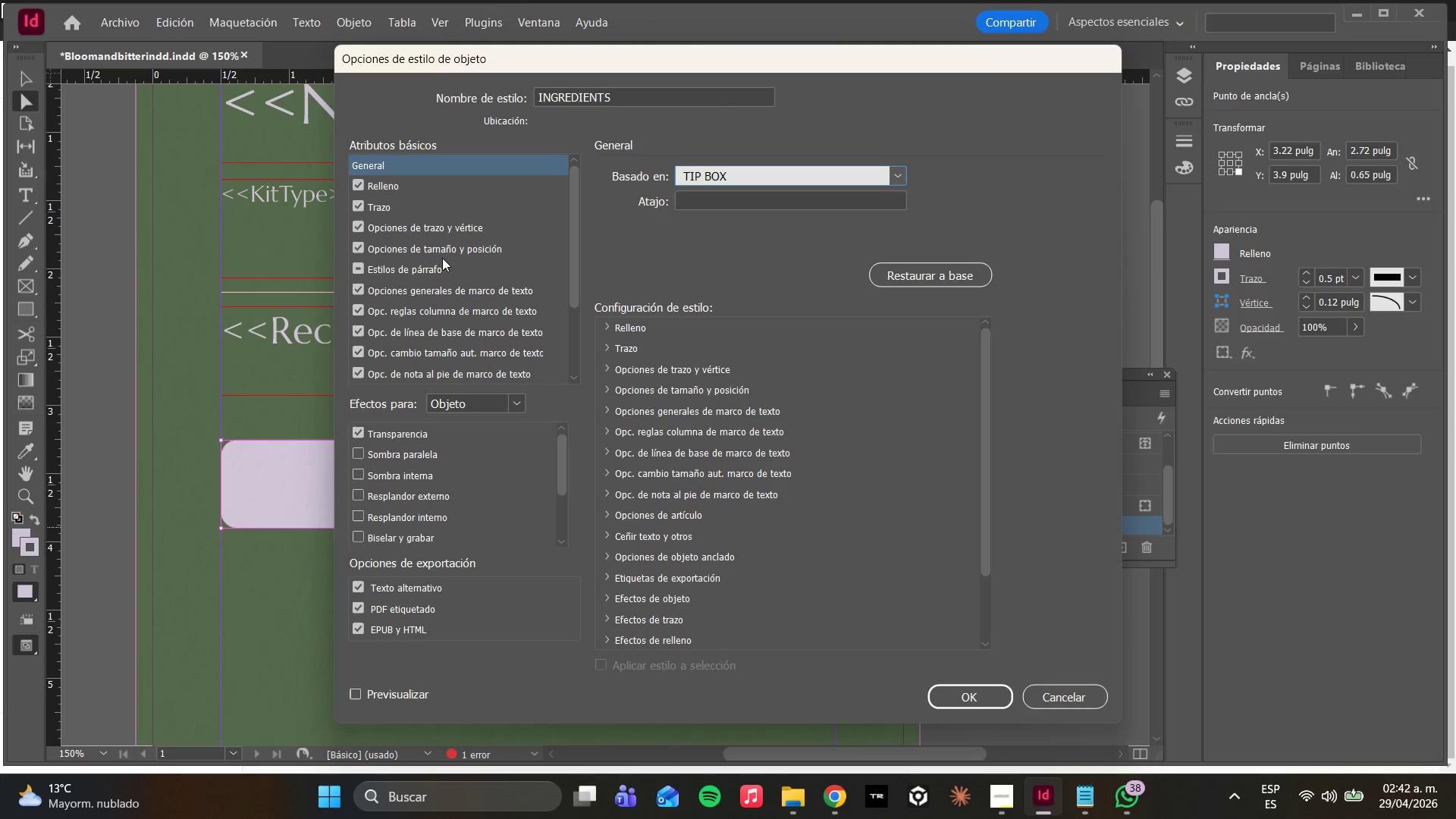 
left_click([388, 202])
 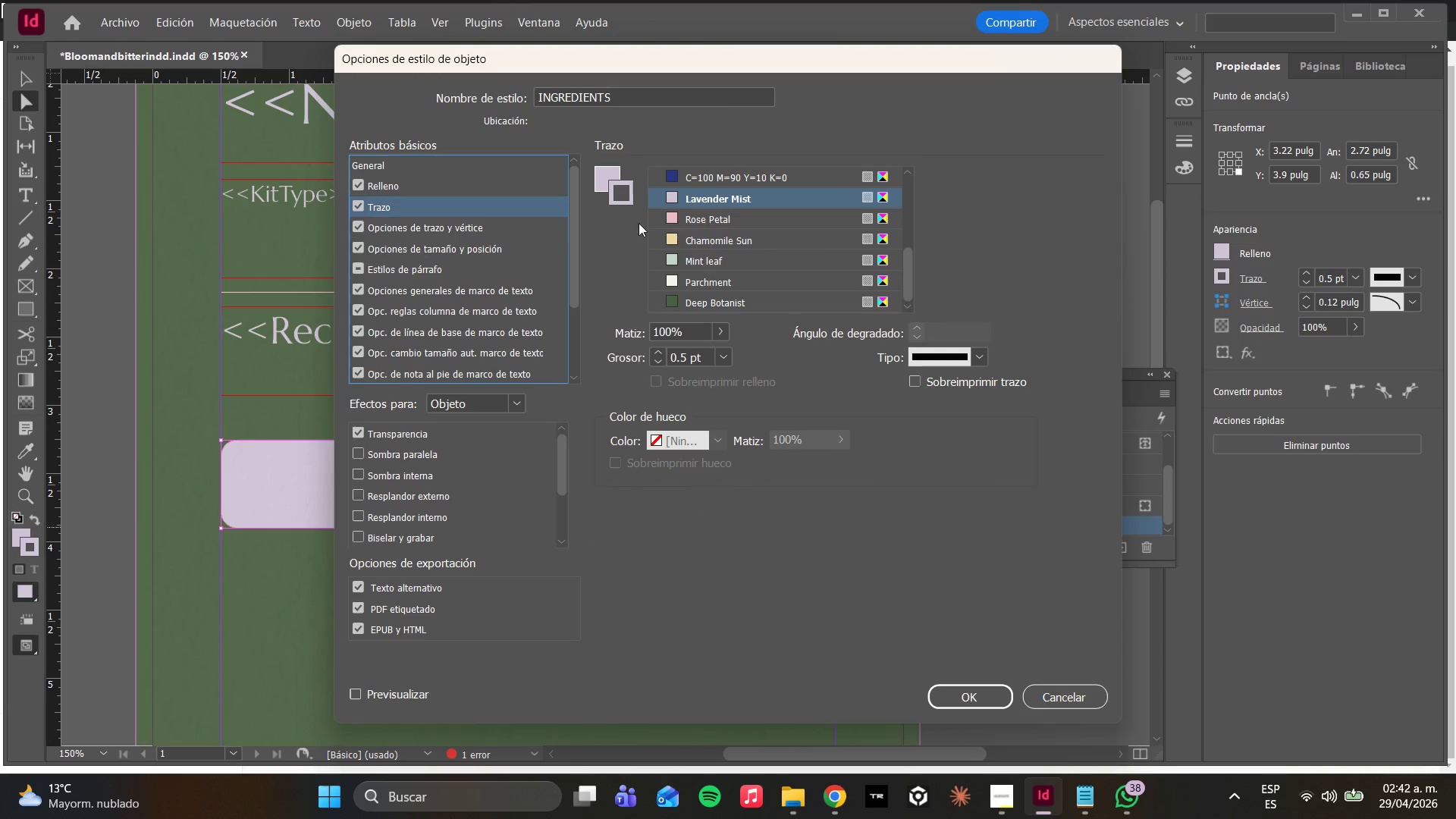 
left_click([723, 299])
 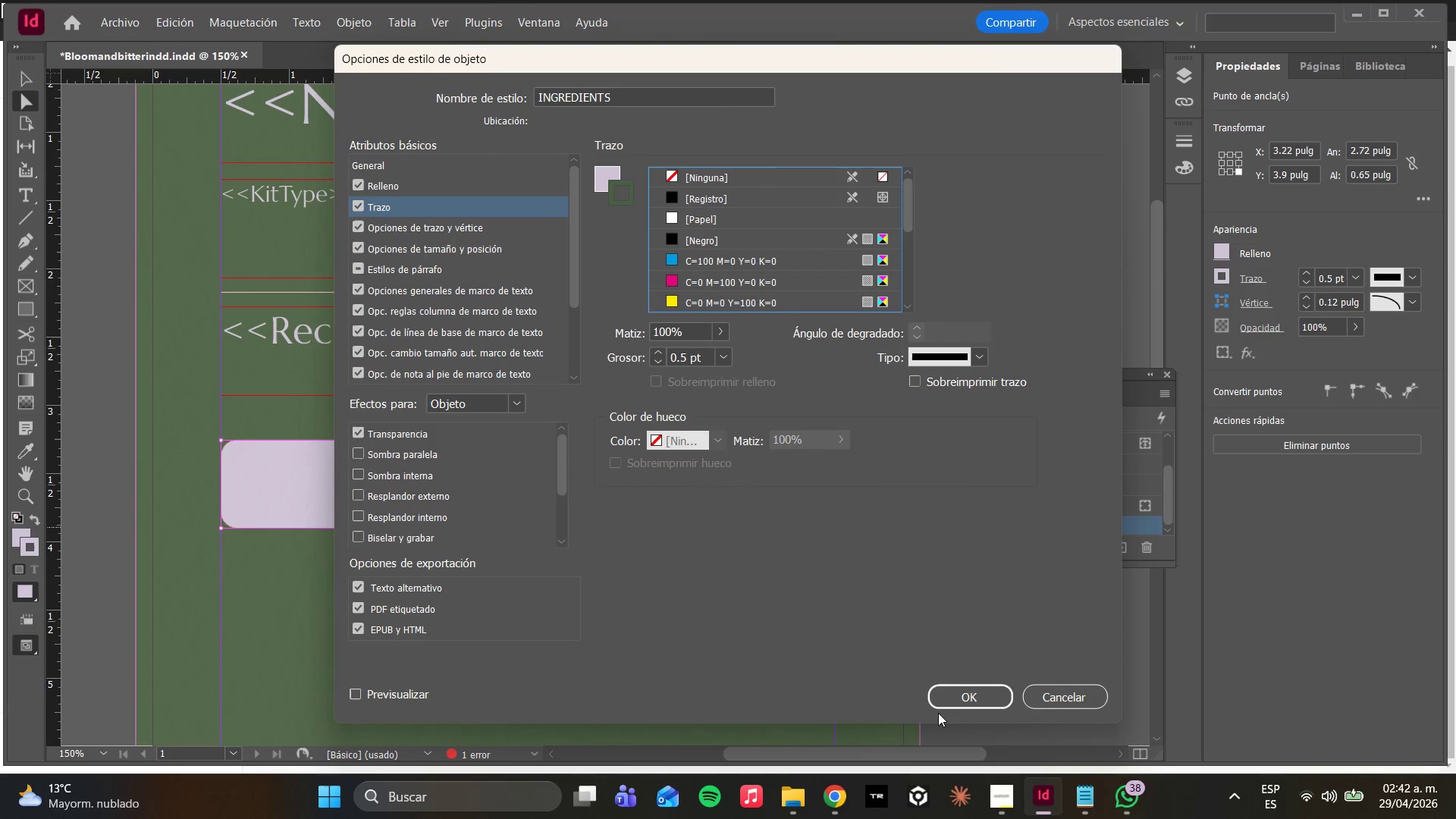 
left_click([951, 696])
 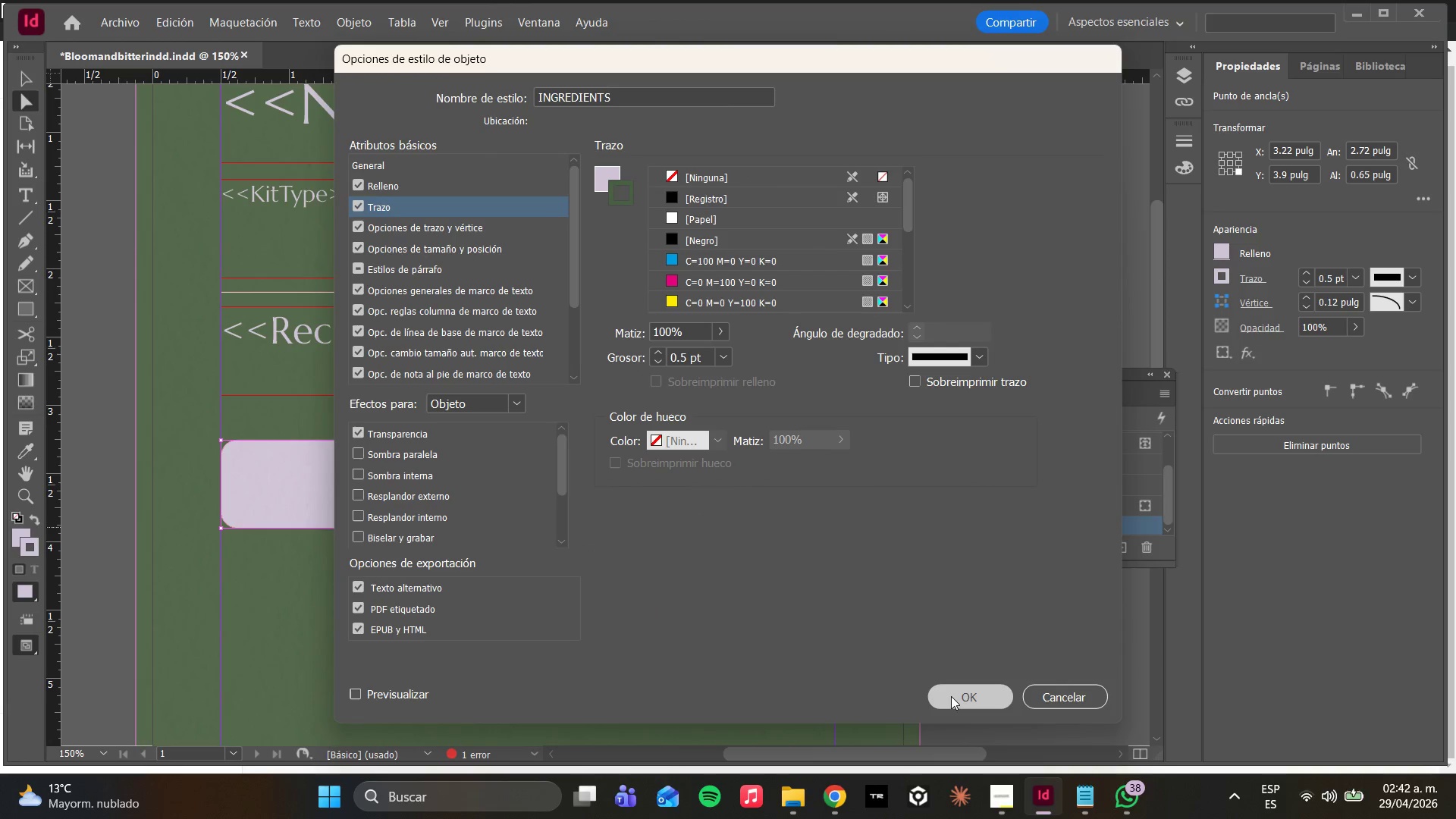 
left_click_drag(start_coordinate=[951, 696], to_coordinate=[952, 683])
 